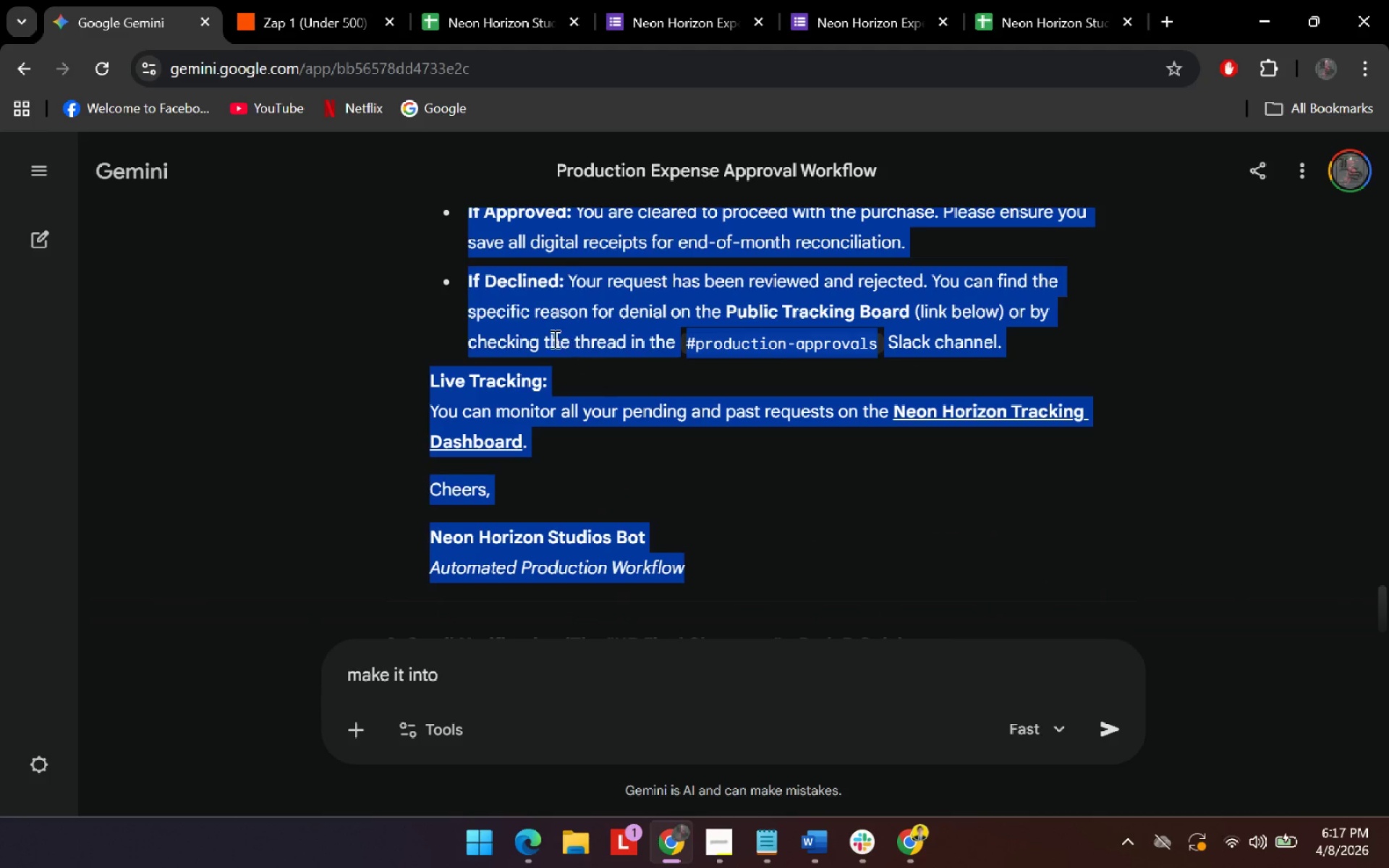 
key(Control+C)
 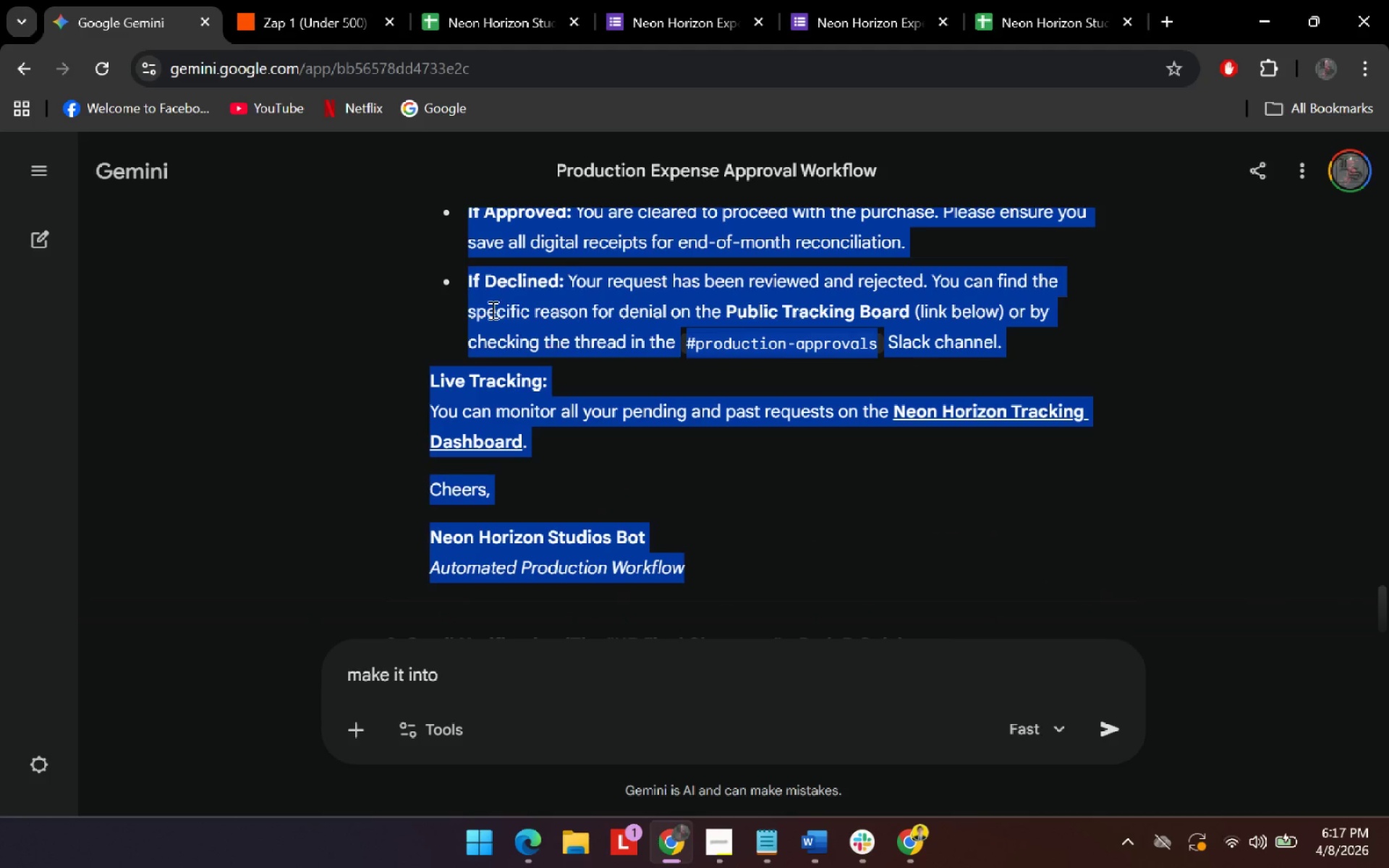 
key(Control+C)
 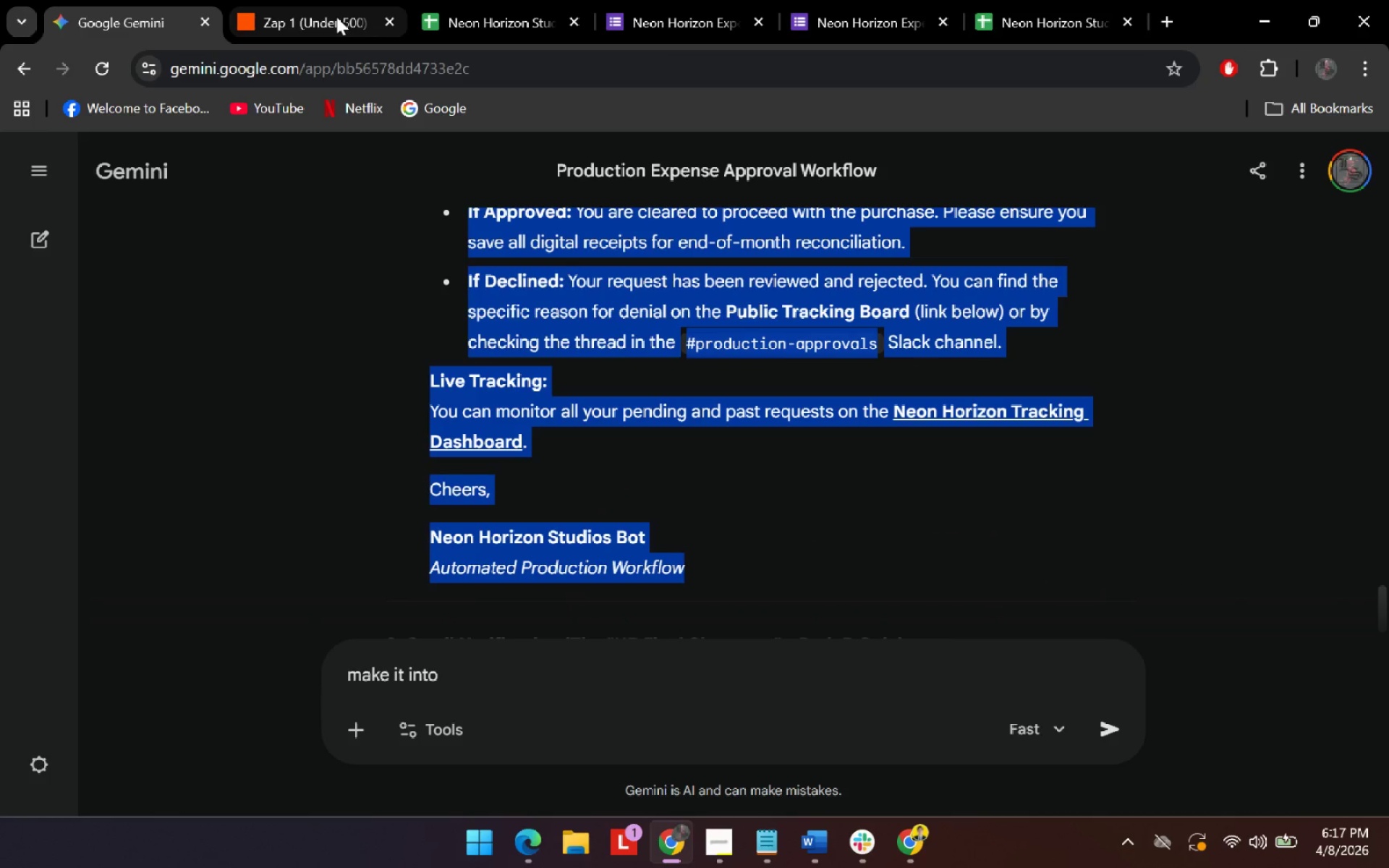 
left_click([336, 17])
 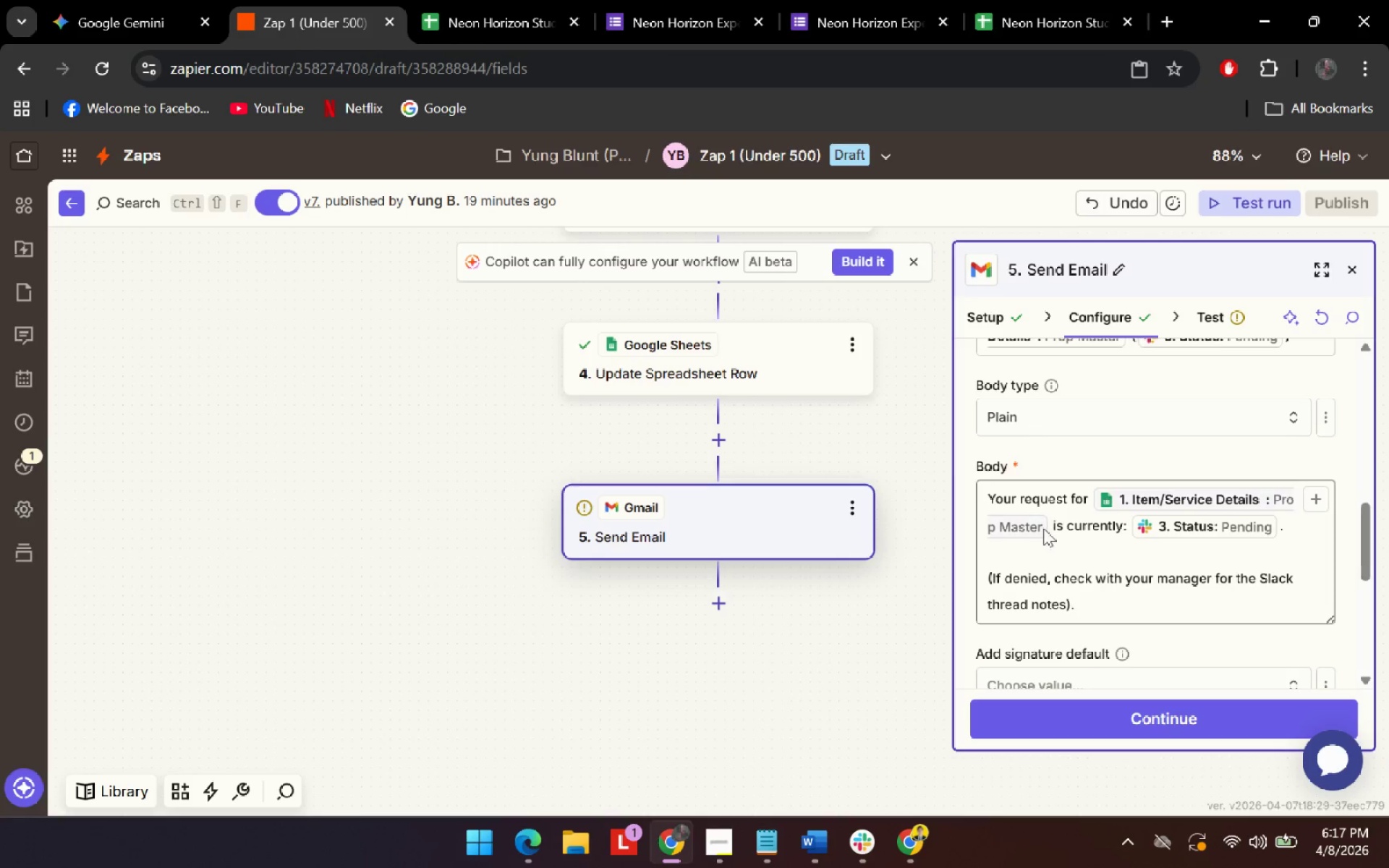 
left_click([1062, 550])
 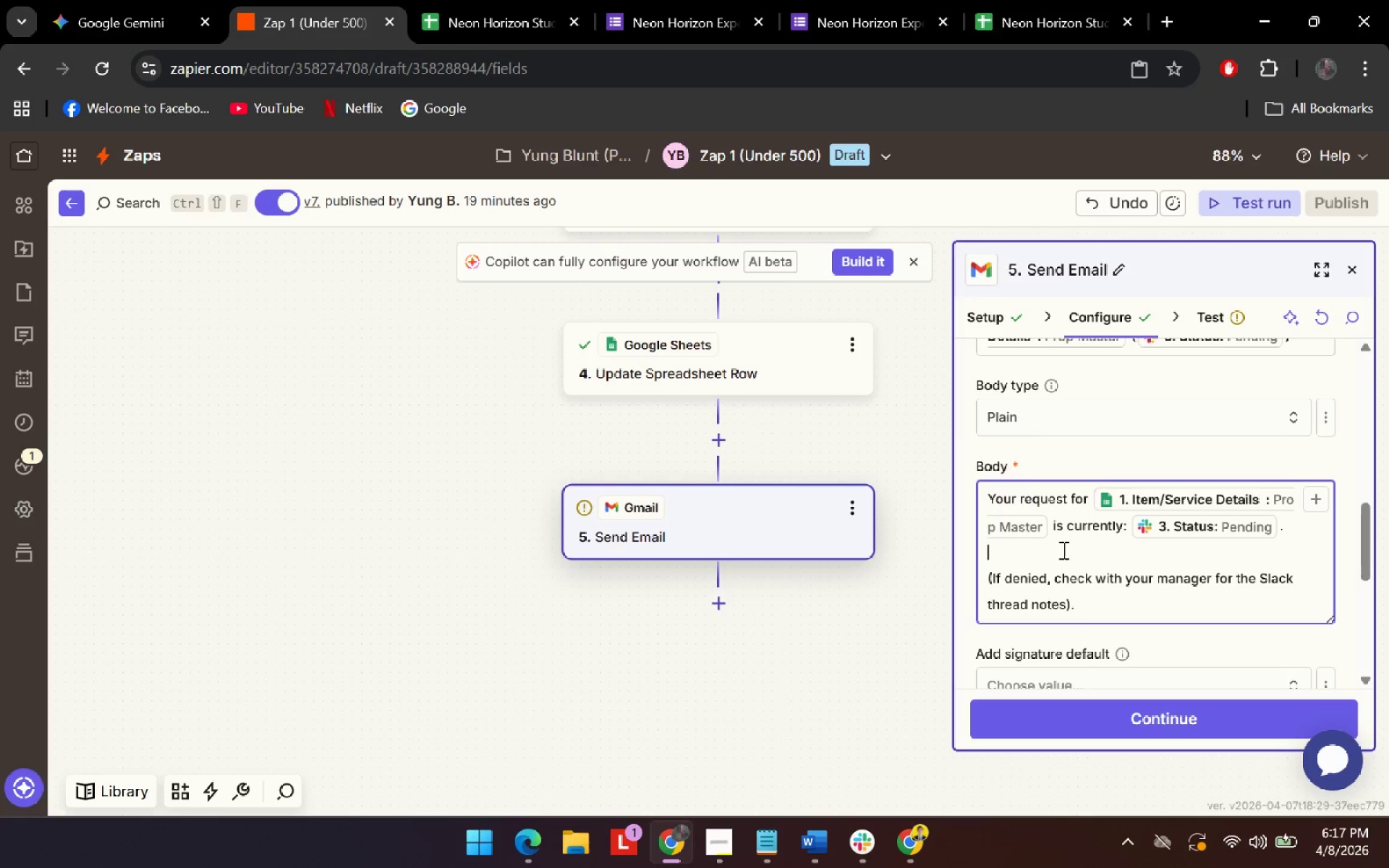 
key(Control+ControlLeft)
 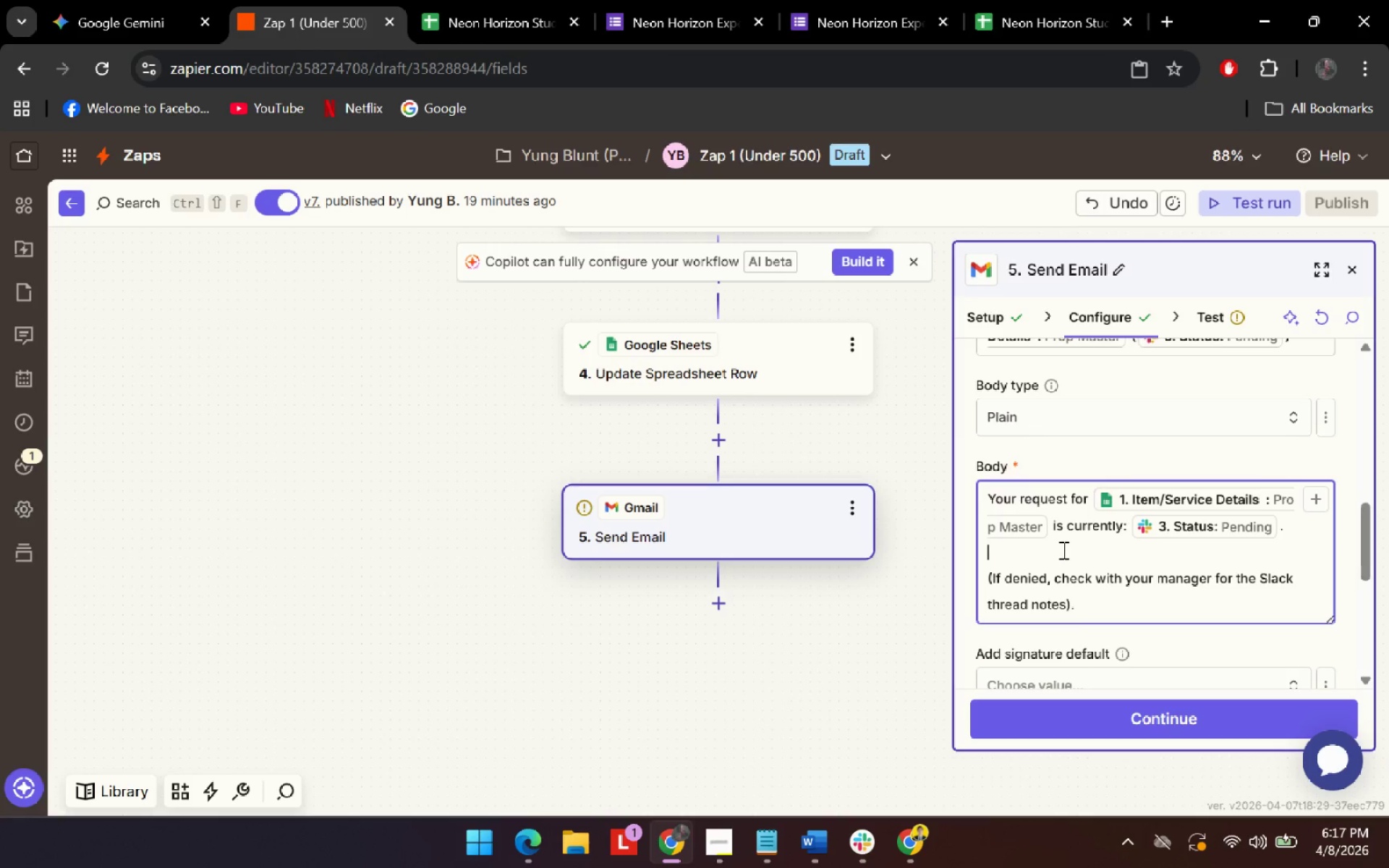 
key(Control+A)
 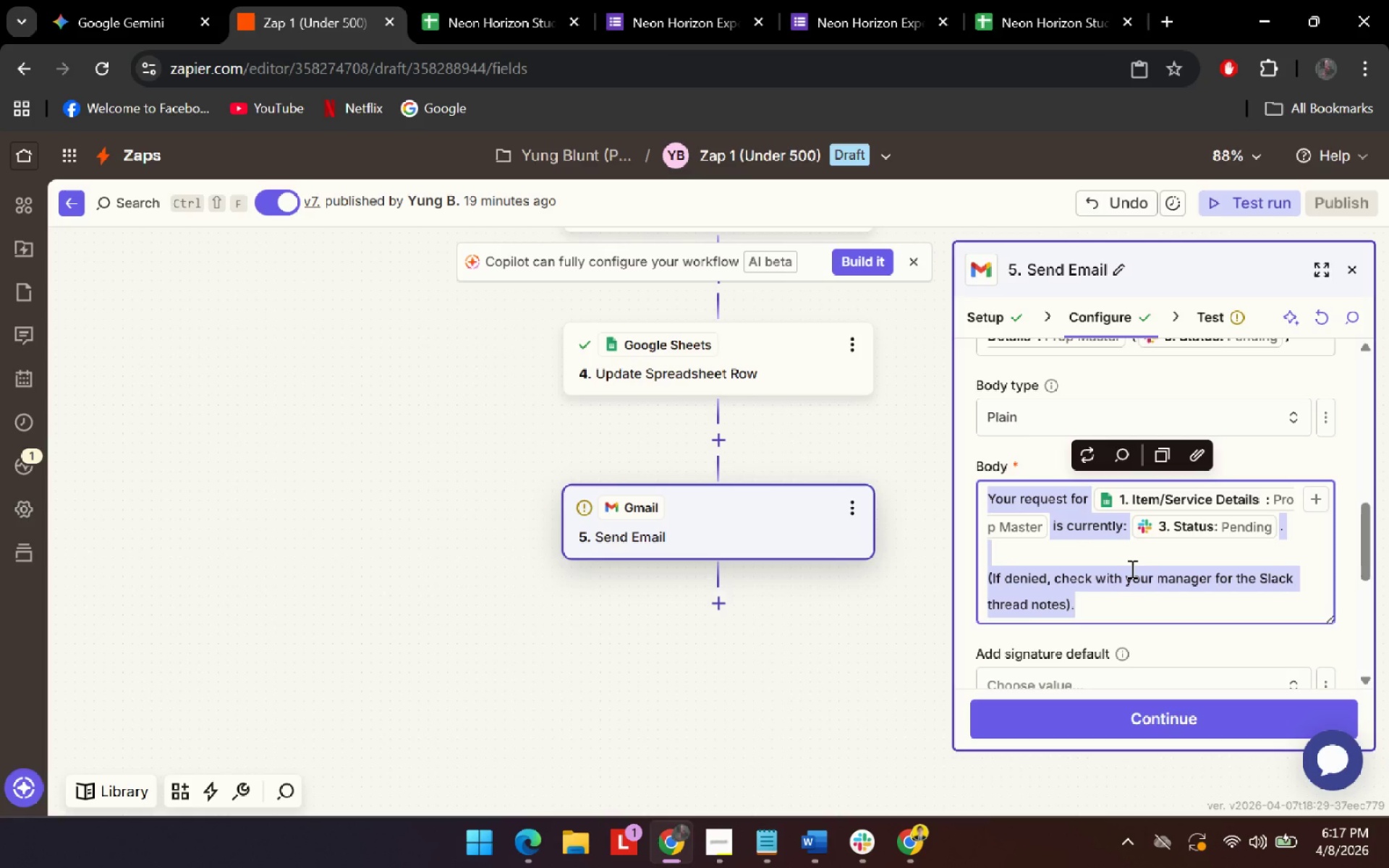 
key(Control+V)
 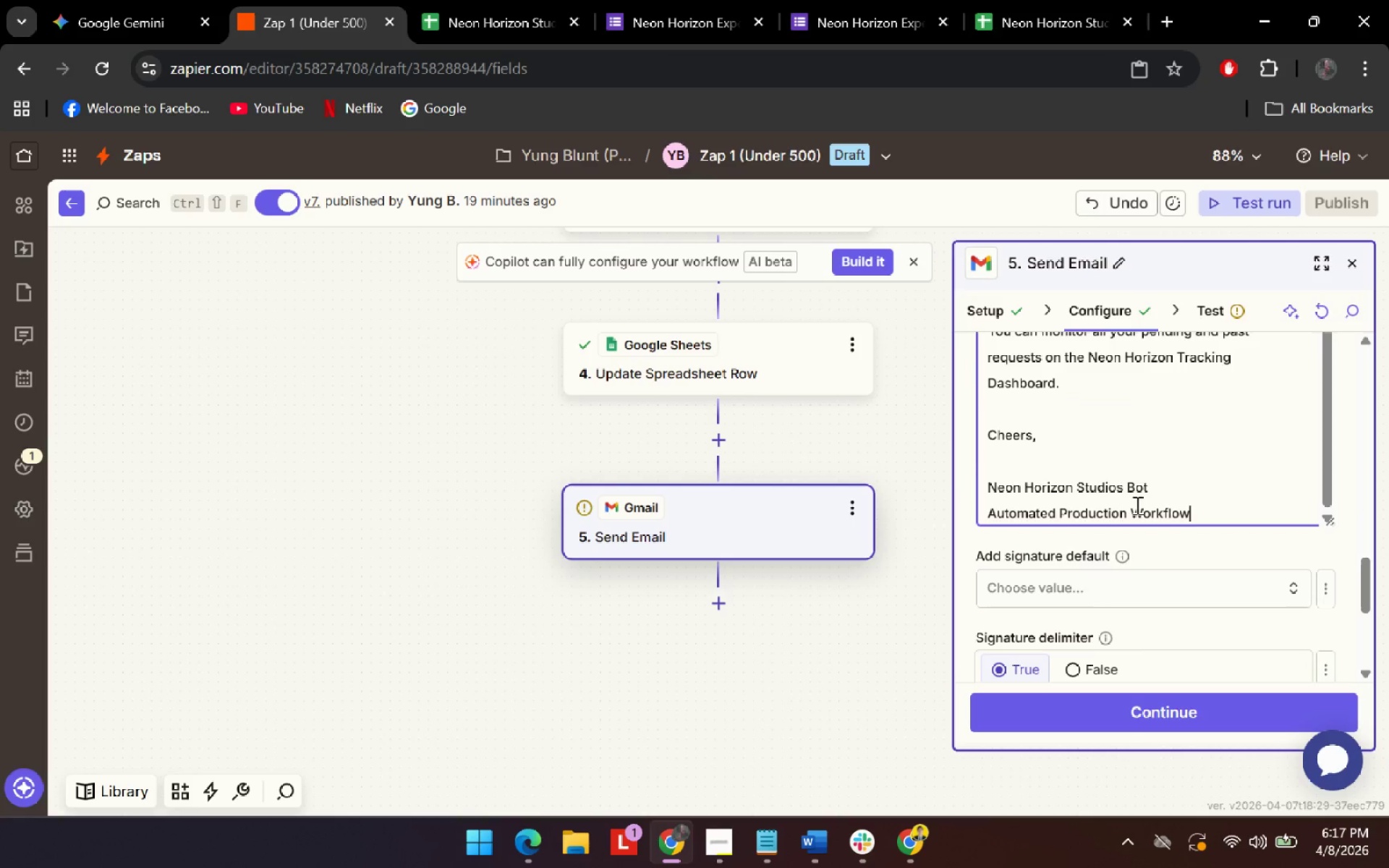 
left_click_drag(start_coordinate=[1218, 519], to_coordinate=[1204, 480])
 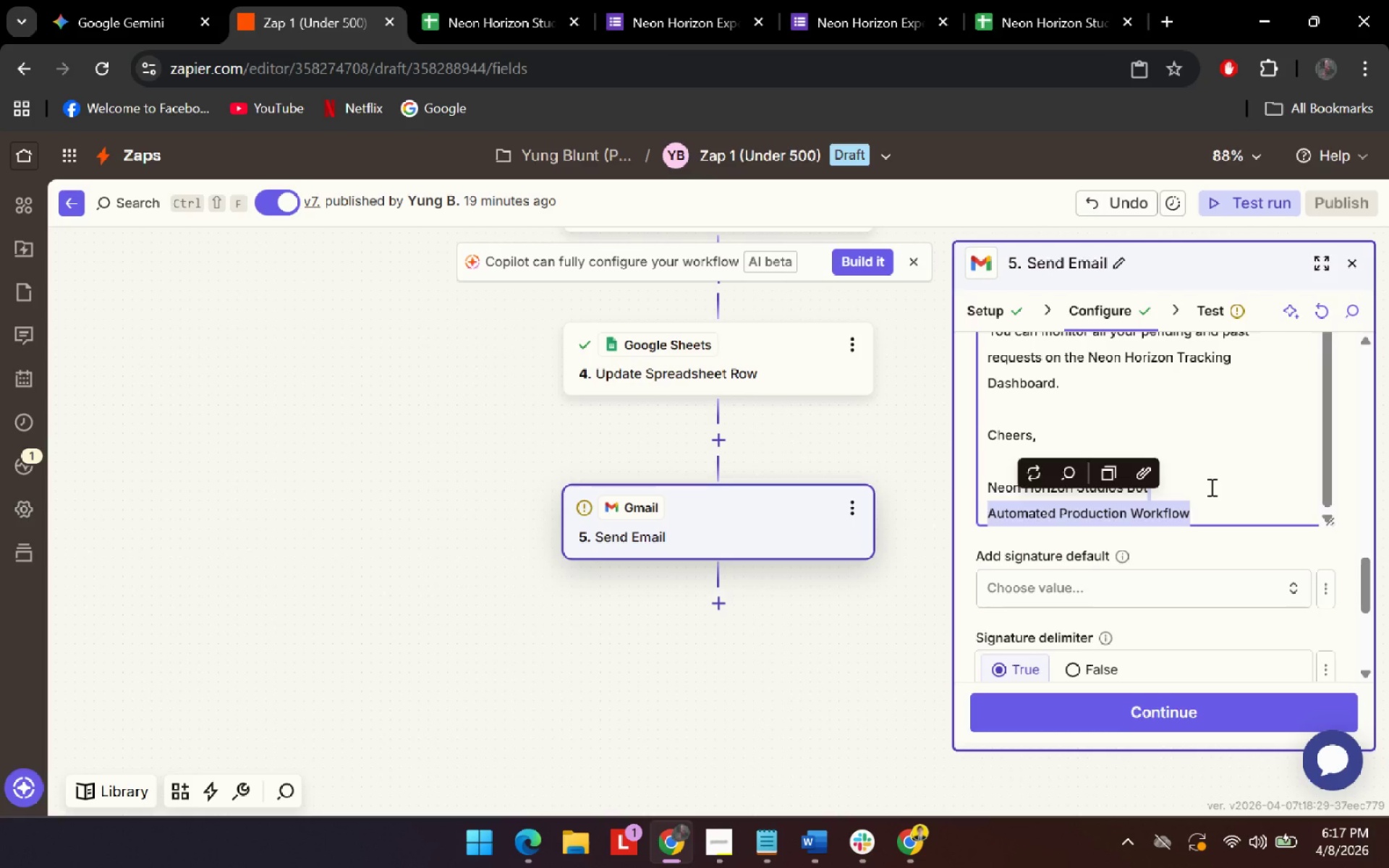 
scroll: coordinate [1135, 477], scroll_direction: up, amount: 1.0
 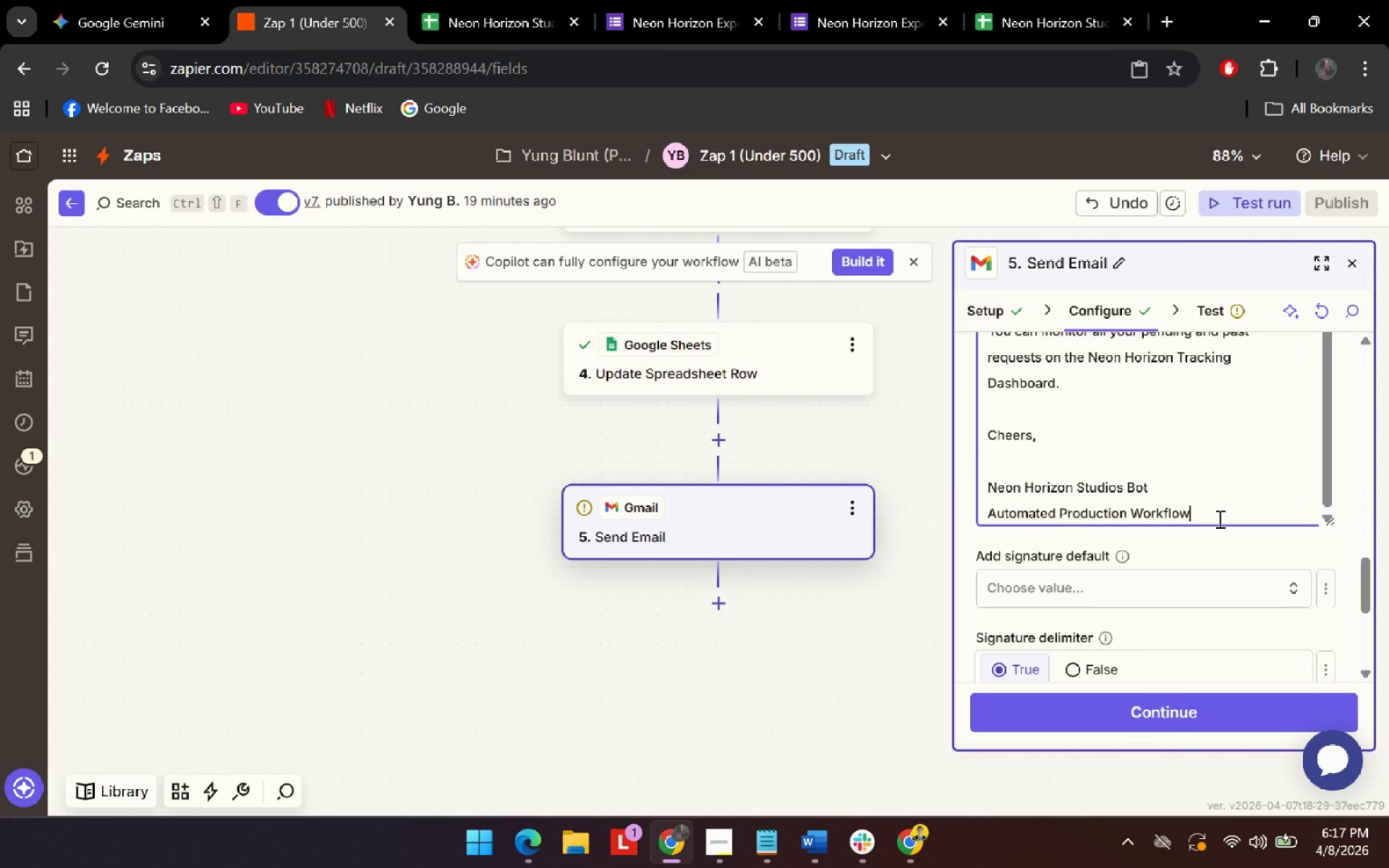 
key(Backspace)
 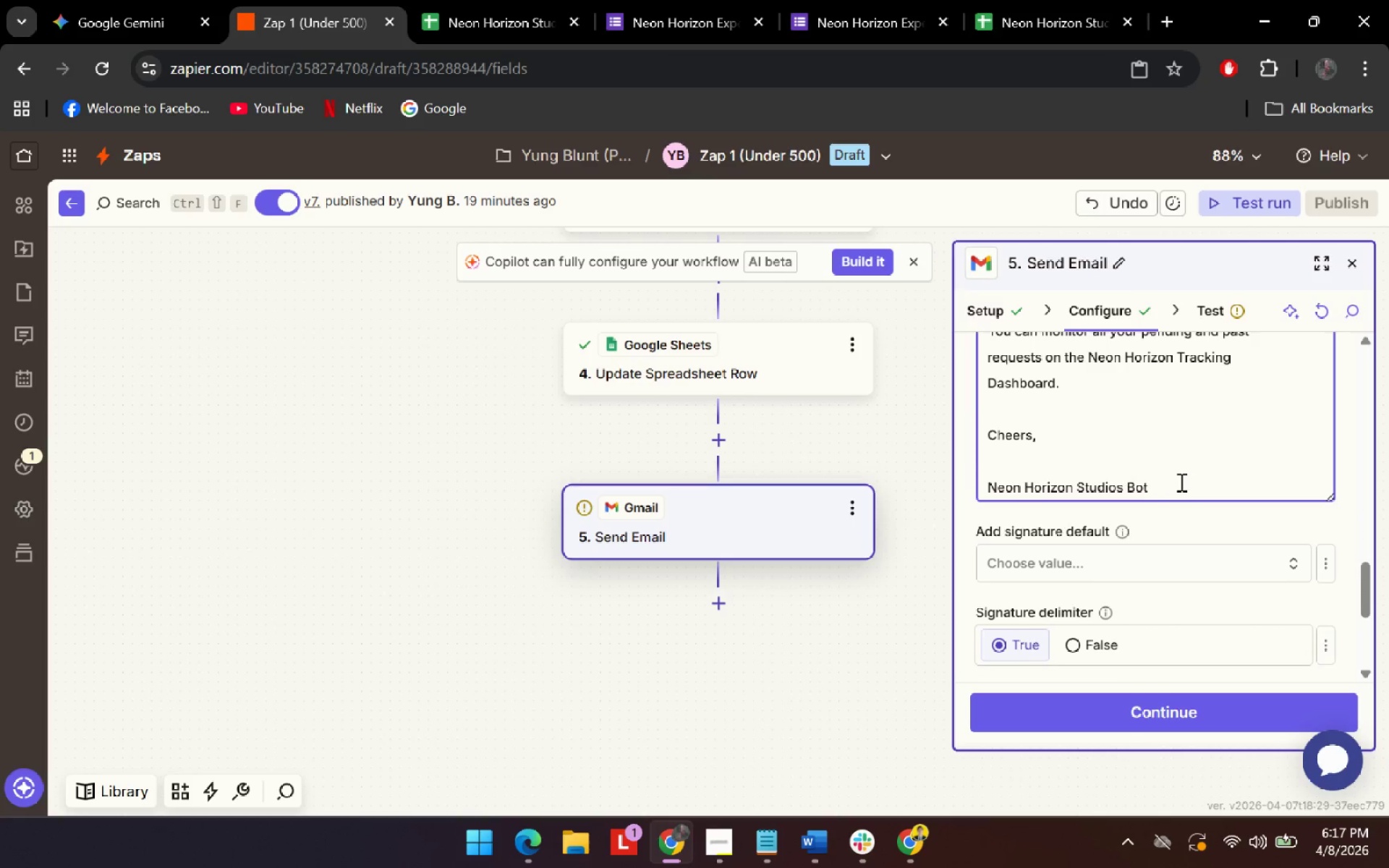 
key(Backspace)
 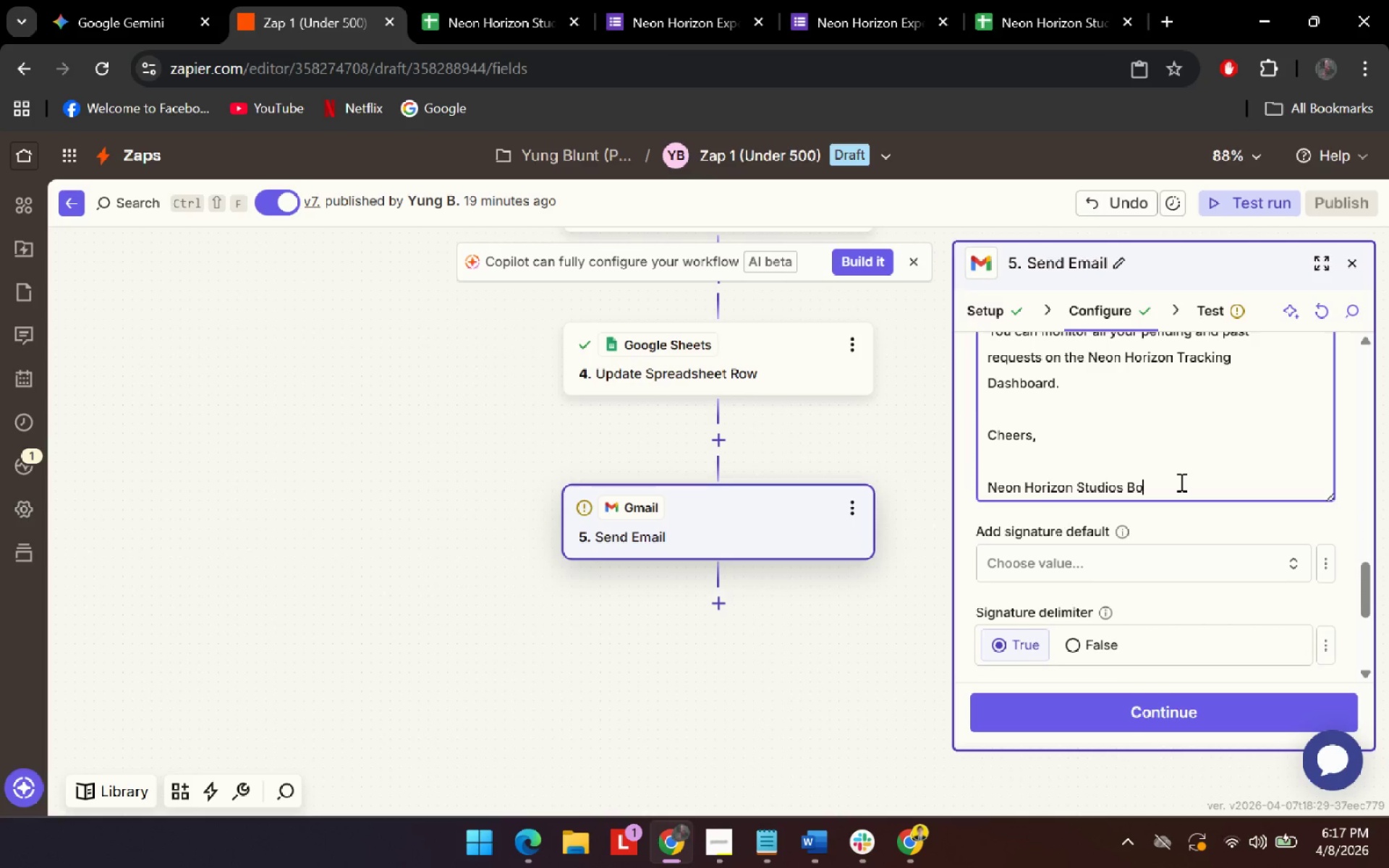 
key(Backspace)
 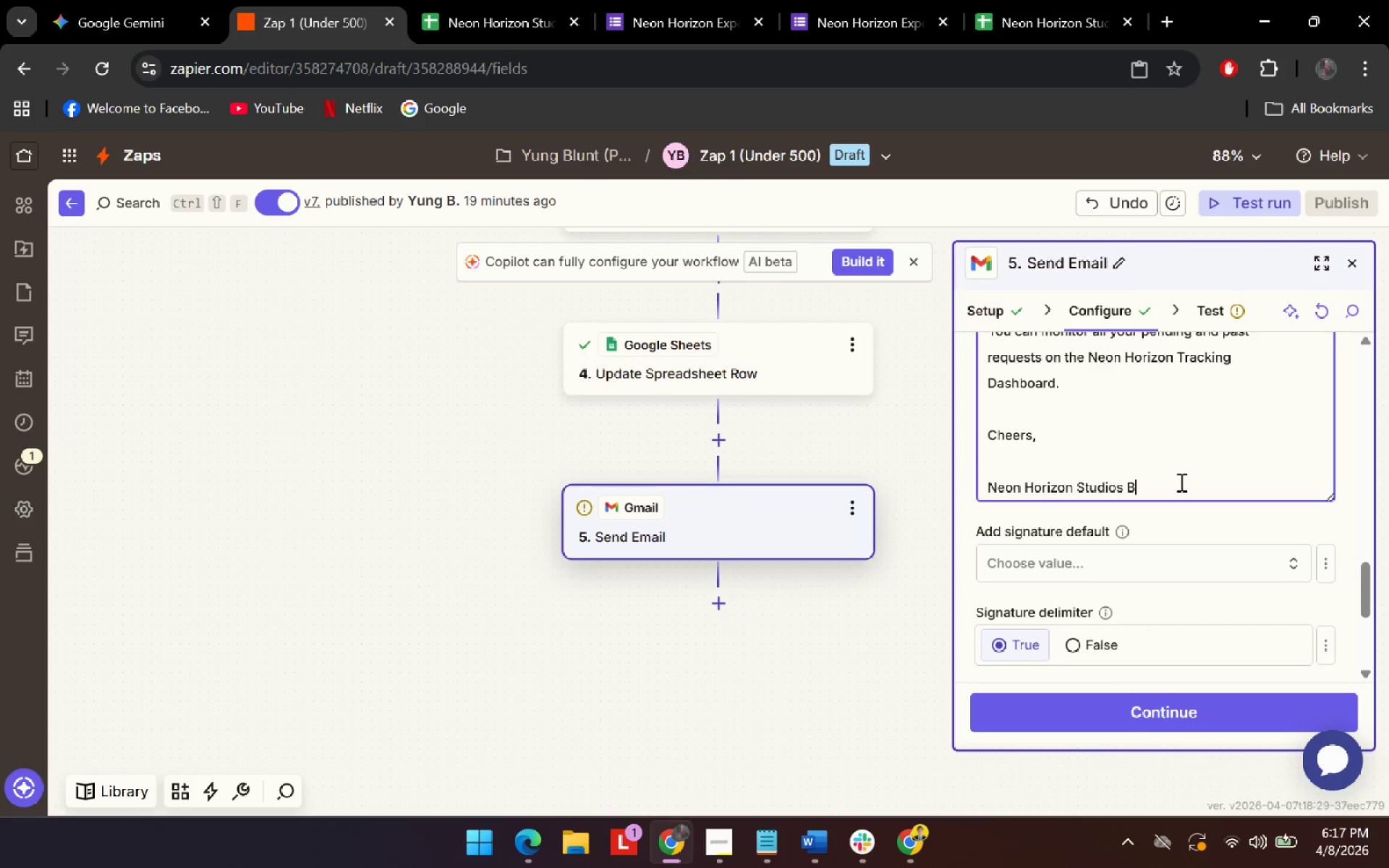 
key(Backspace)
 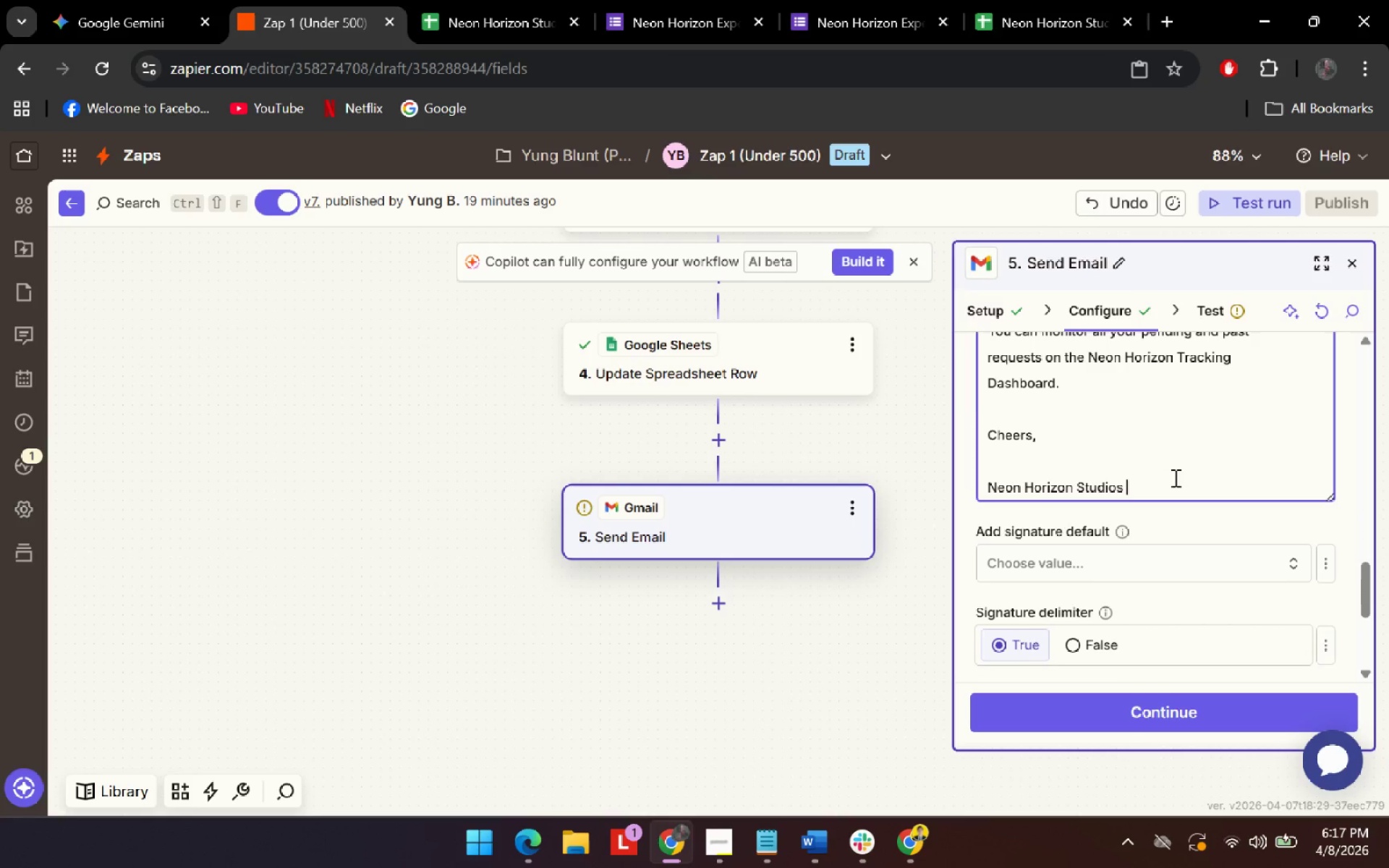 
key(Backspace)
 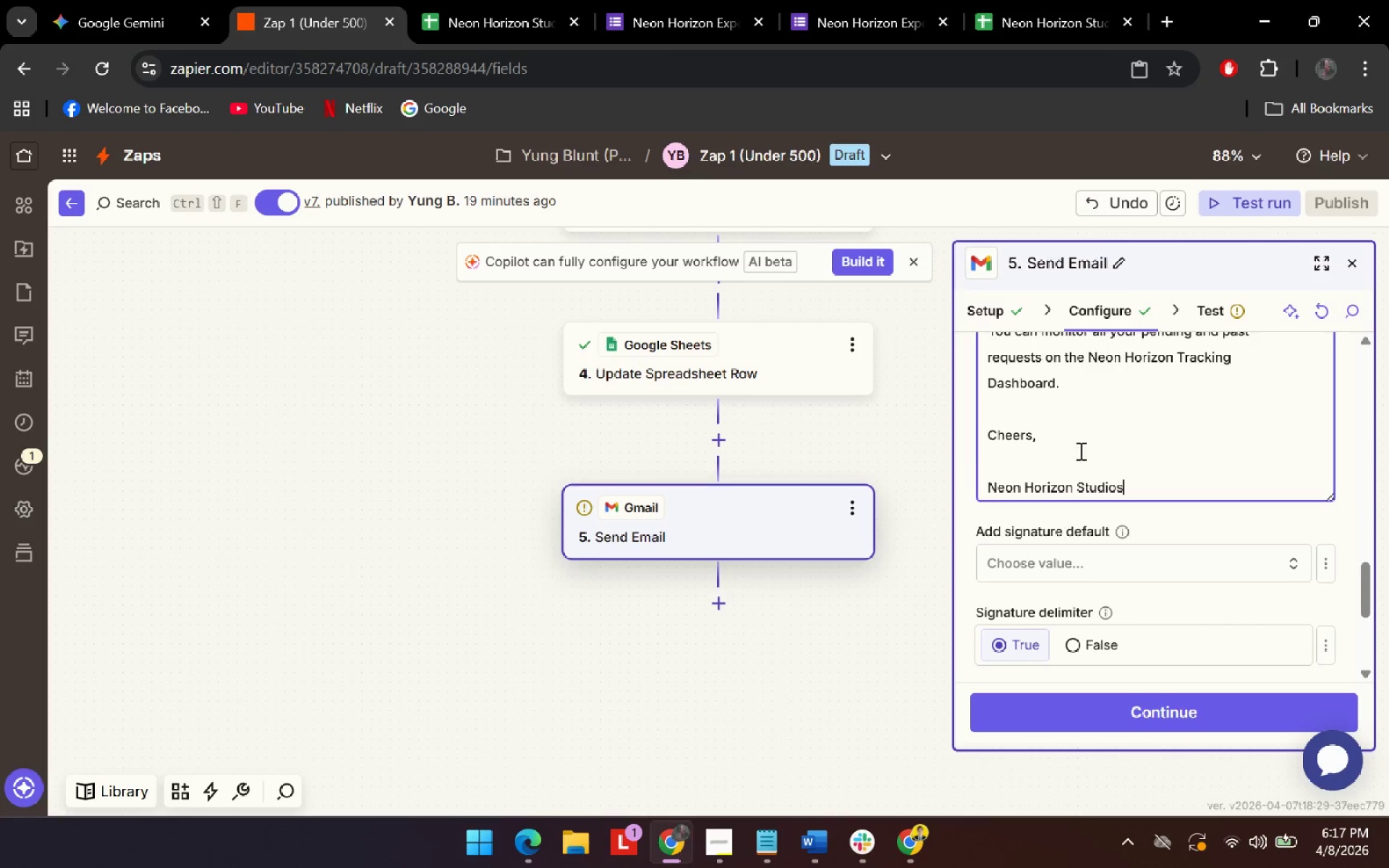 
left_click([1070, 459])
 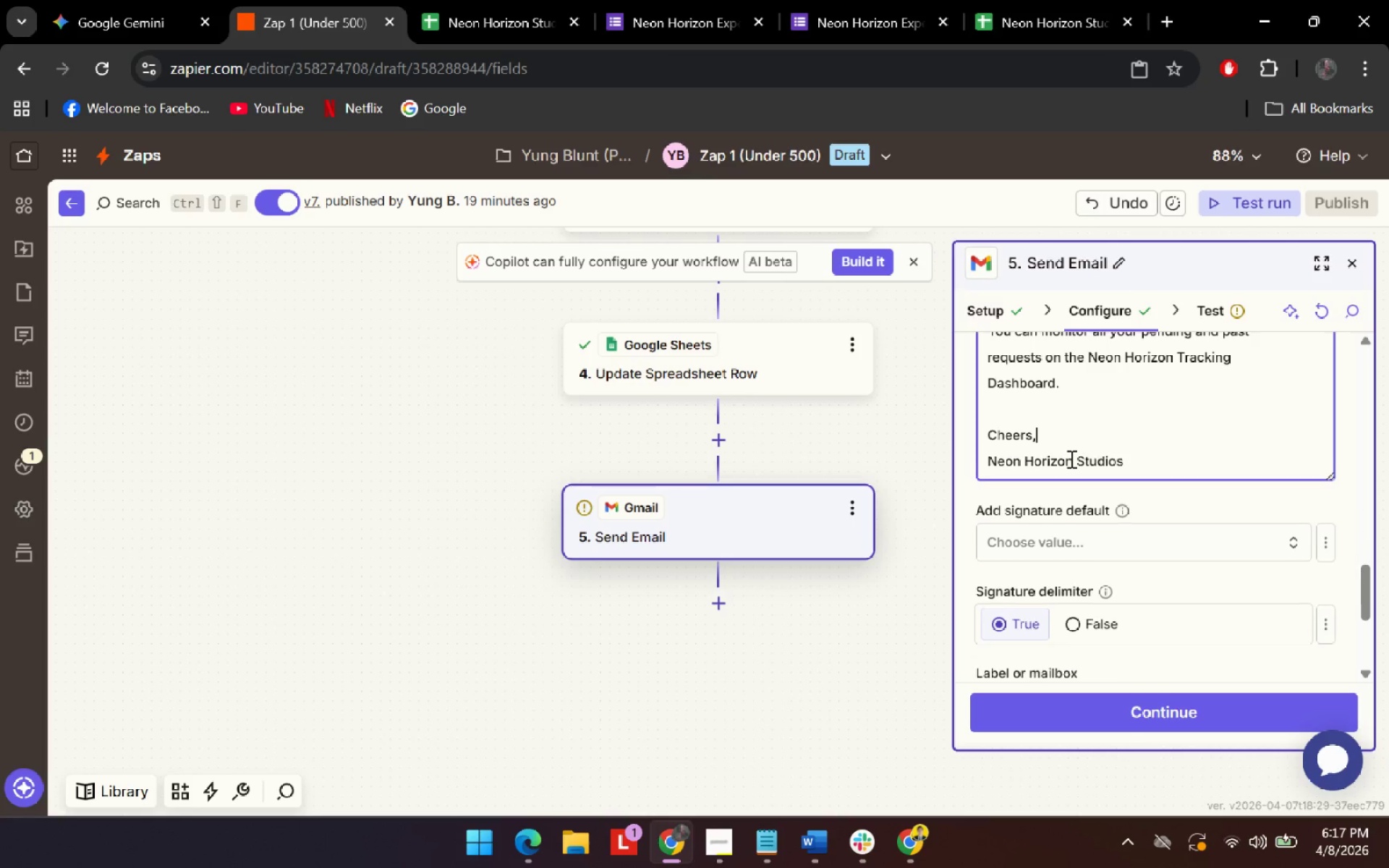 
key(Backspace)
 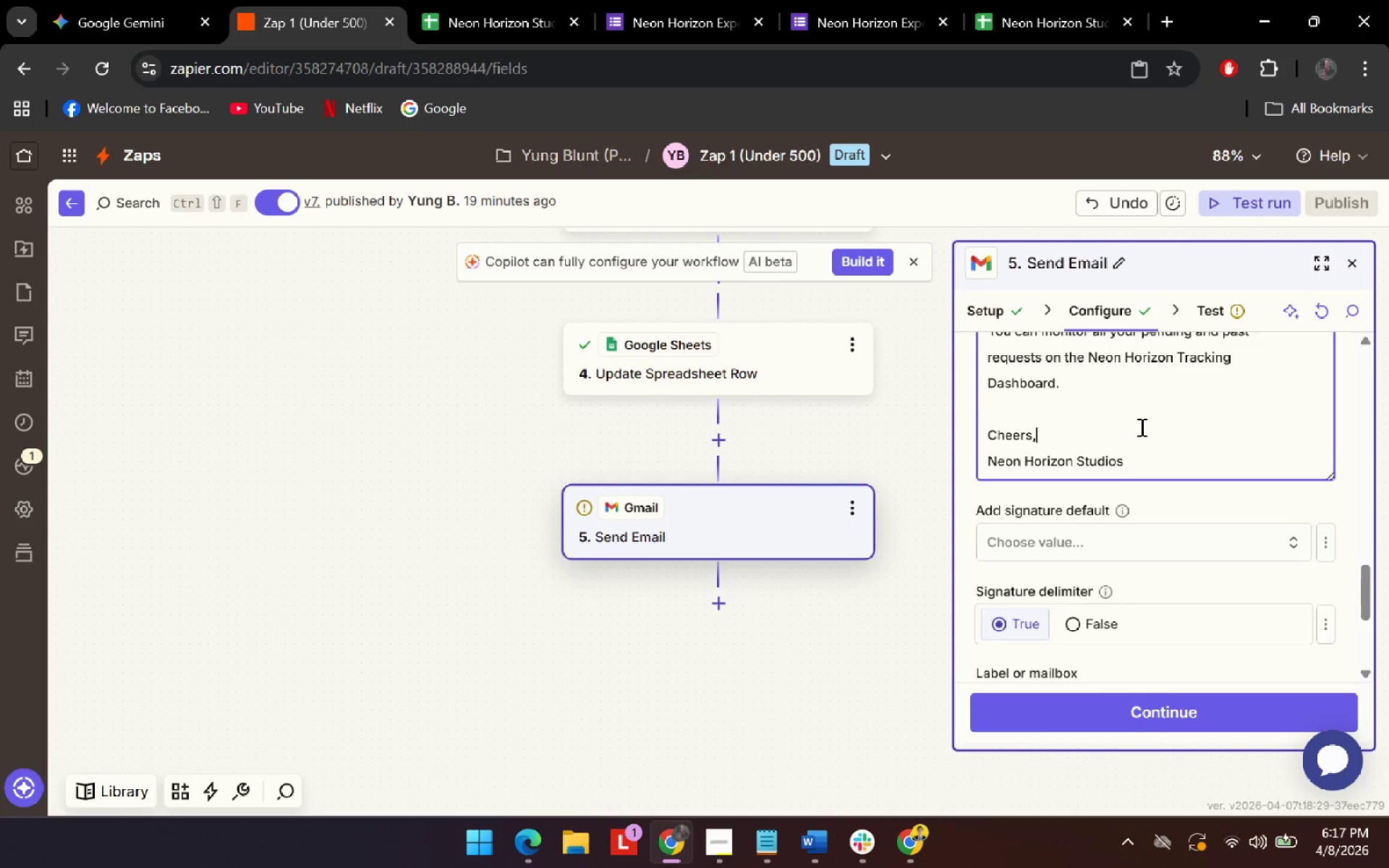 
scroll: coordinate [1095, 549], scroll_direction: up, amount: 8.0
 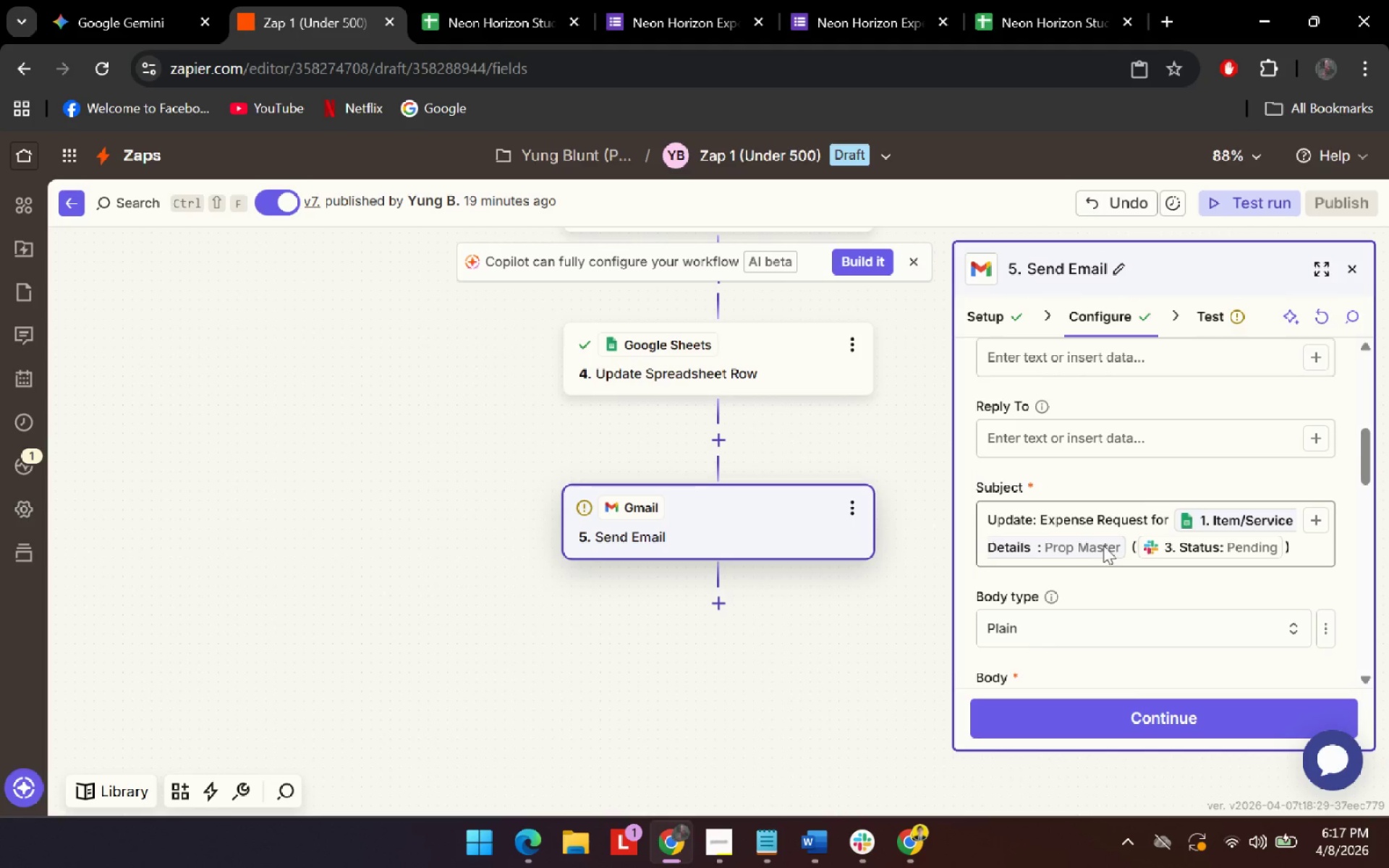 
scroll: coordinate [1103, 547], scroll_direction: down, amount: 1.0
 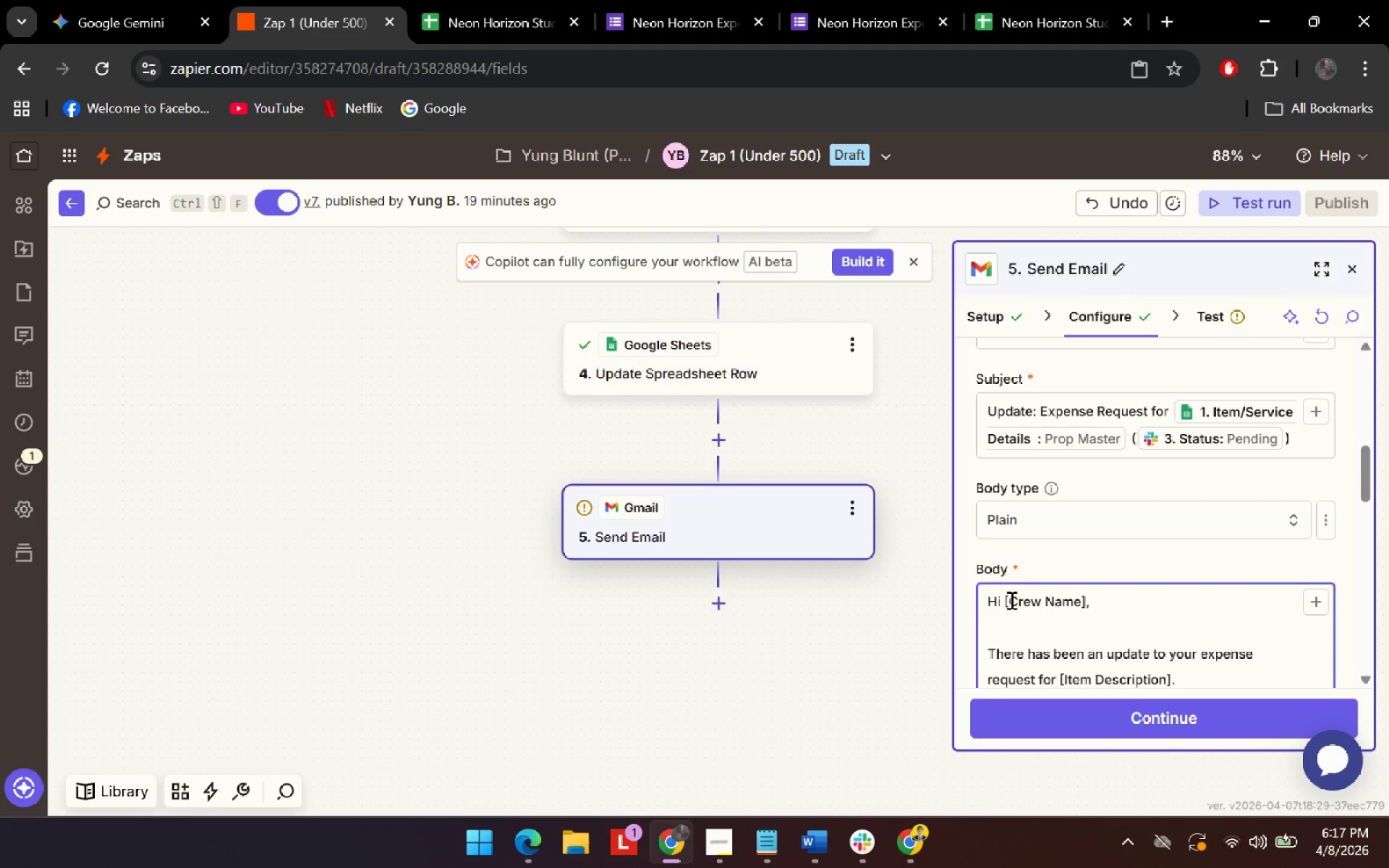 
left_click_drag(start_coordinate=[1006, 600], to_coordinate=[1084, 608])
 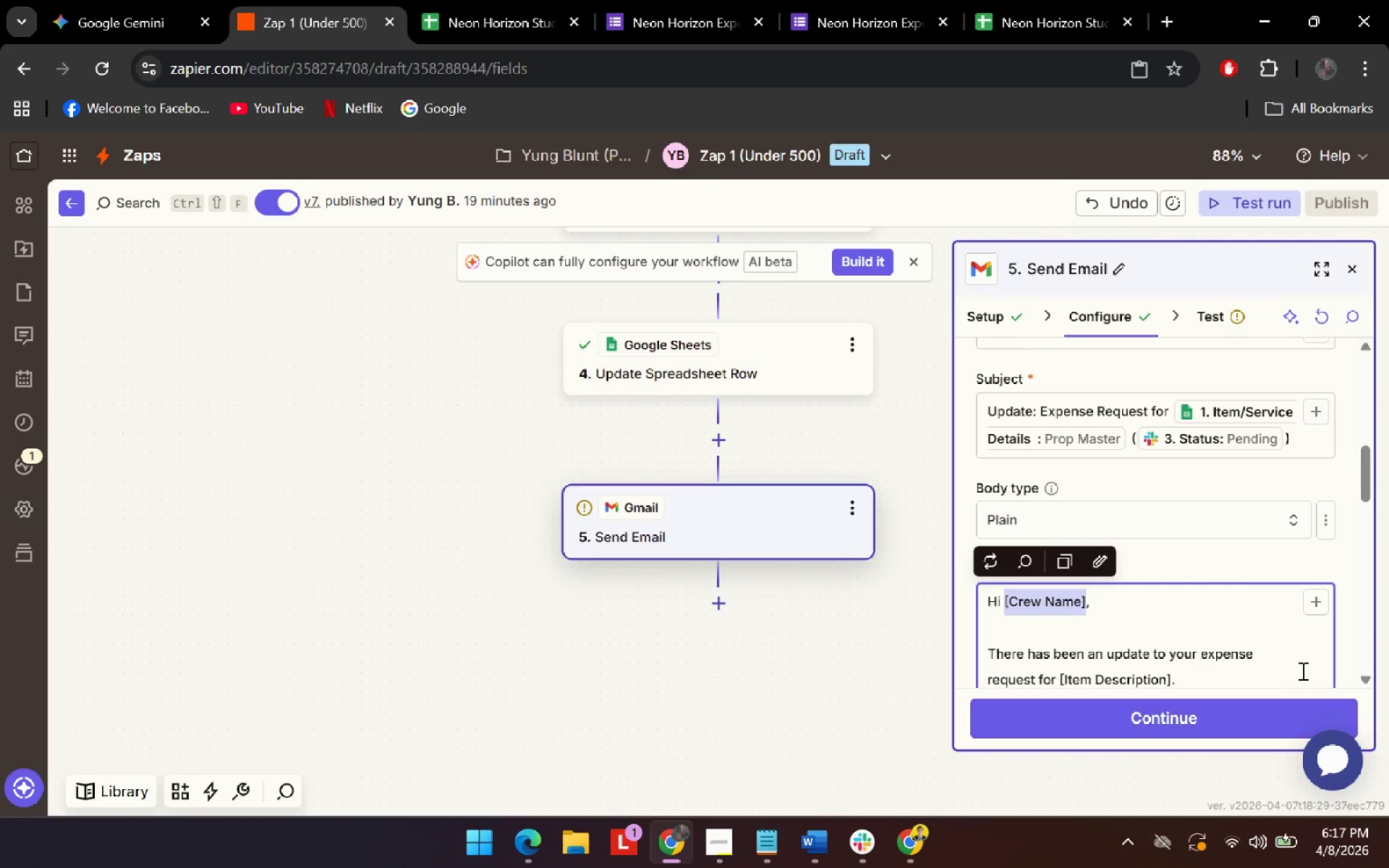 
key(Backspace)
 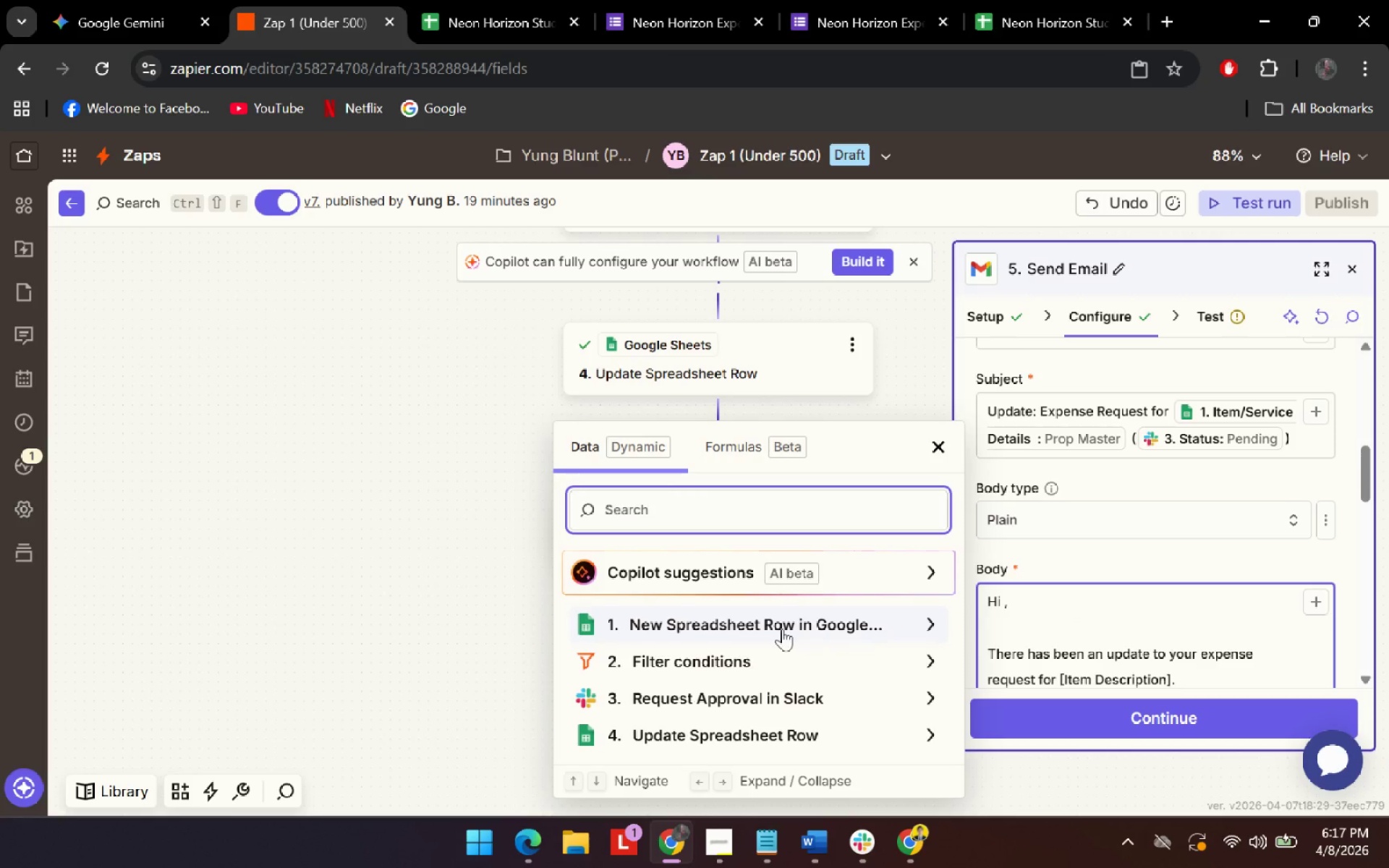 
left_click([782, 629])
 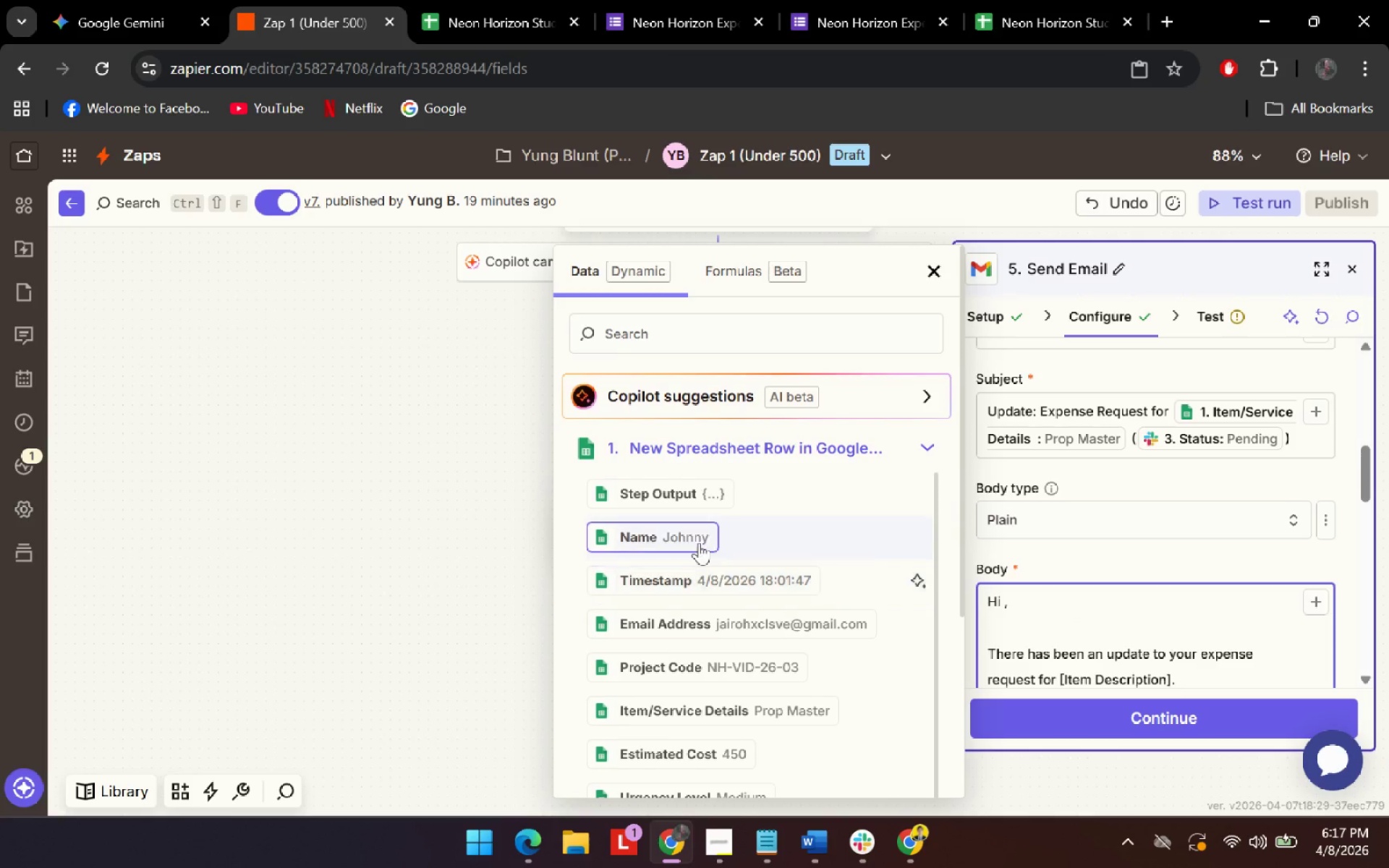 
left_click([688, 527])
 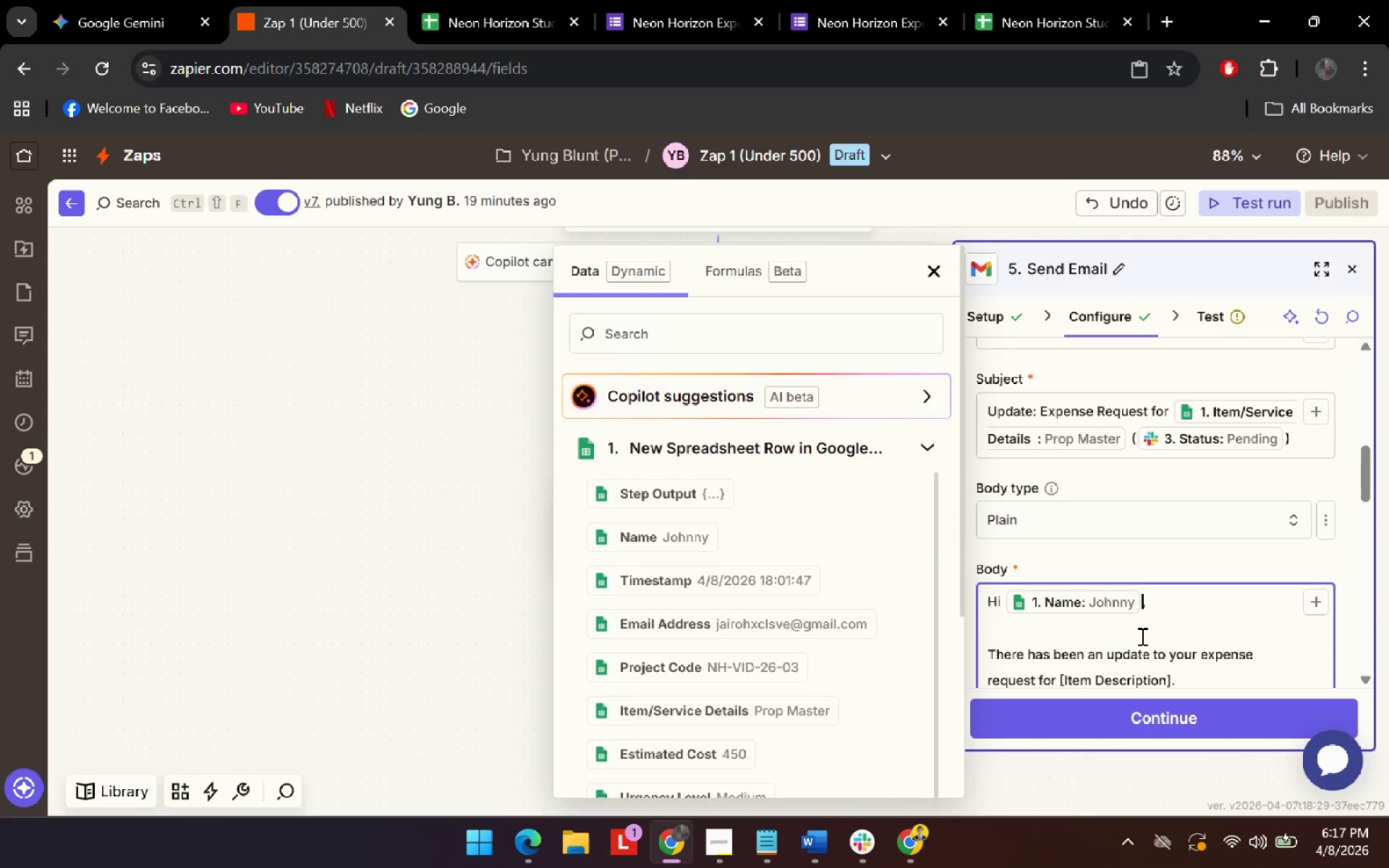 
scroll: coordinate [1143, 636], scroll_direction: down, amount: 1.0
 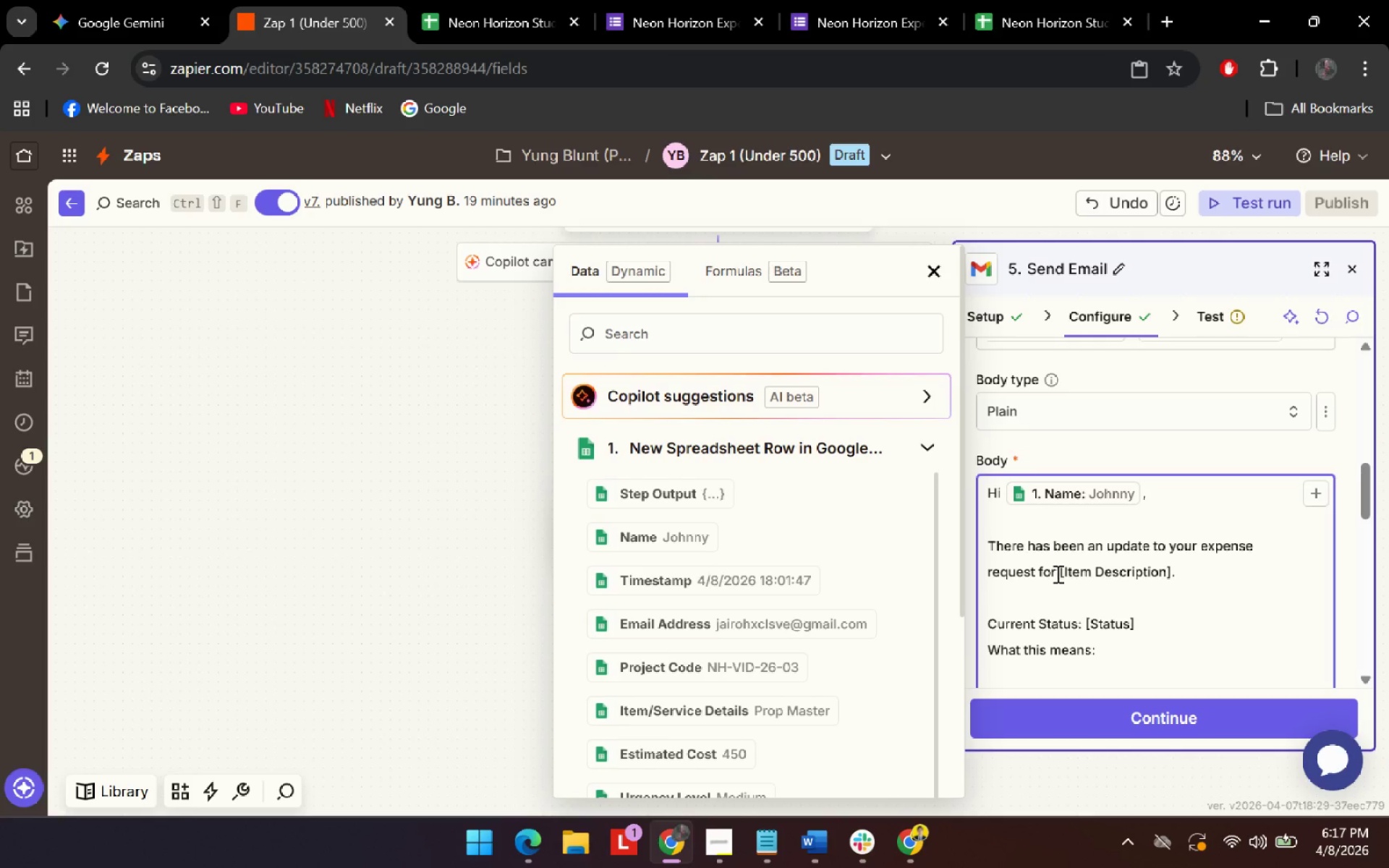 
left_click_drag(start_coordinate=[1060, 574], to_coordinate=[1171, 571])
 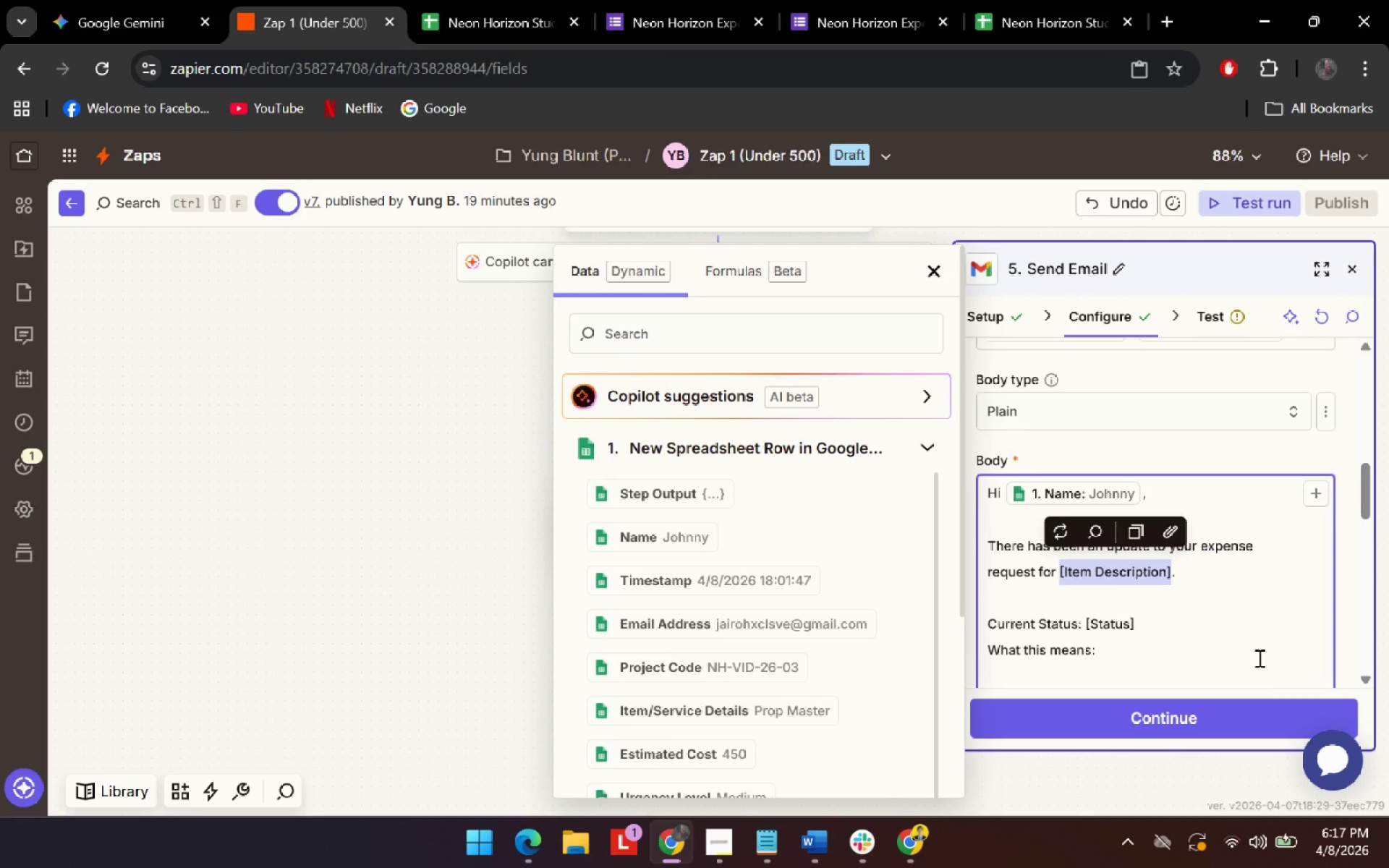 
key(Backspace)
 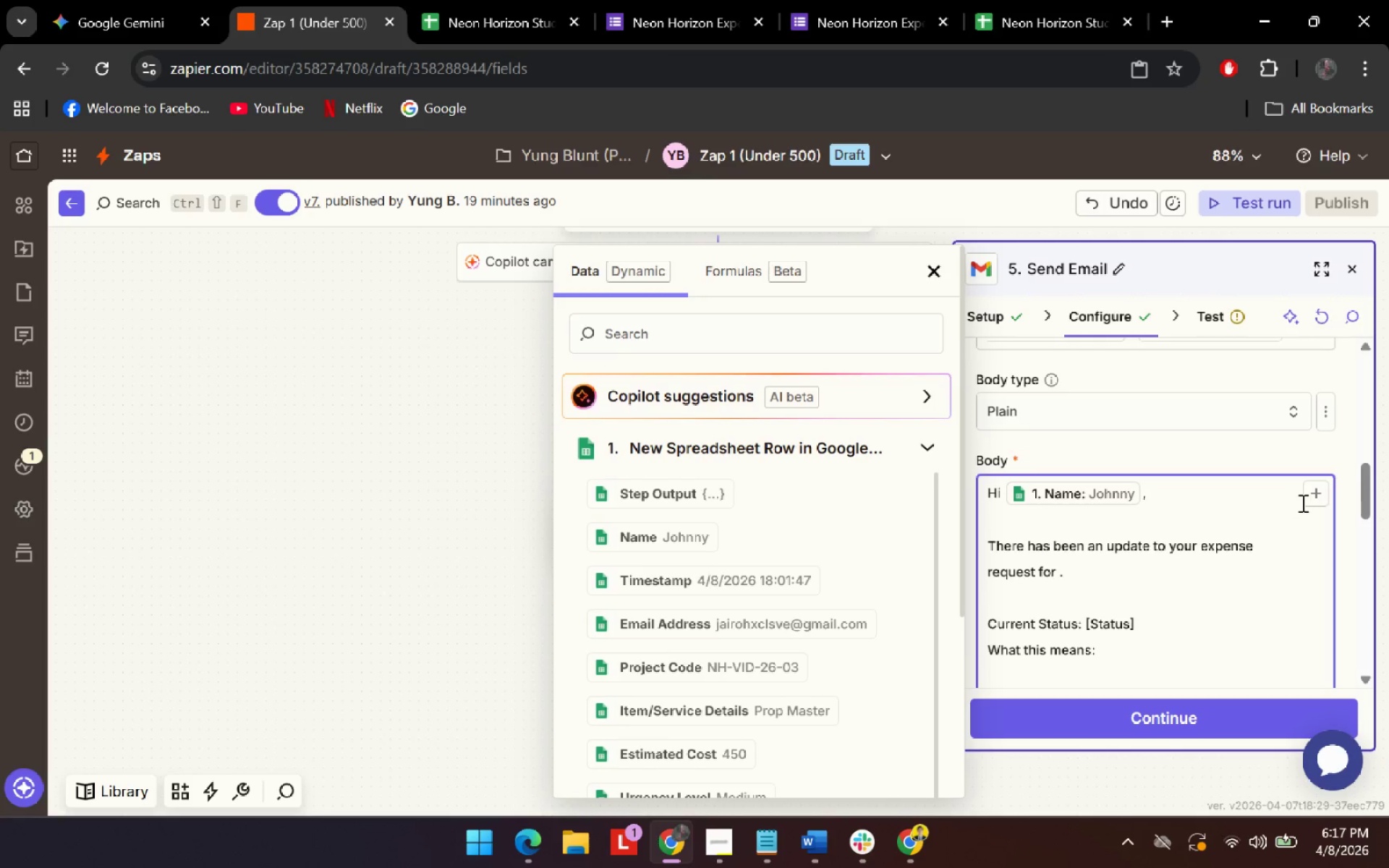 
left_click([1312, 501])
 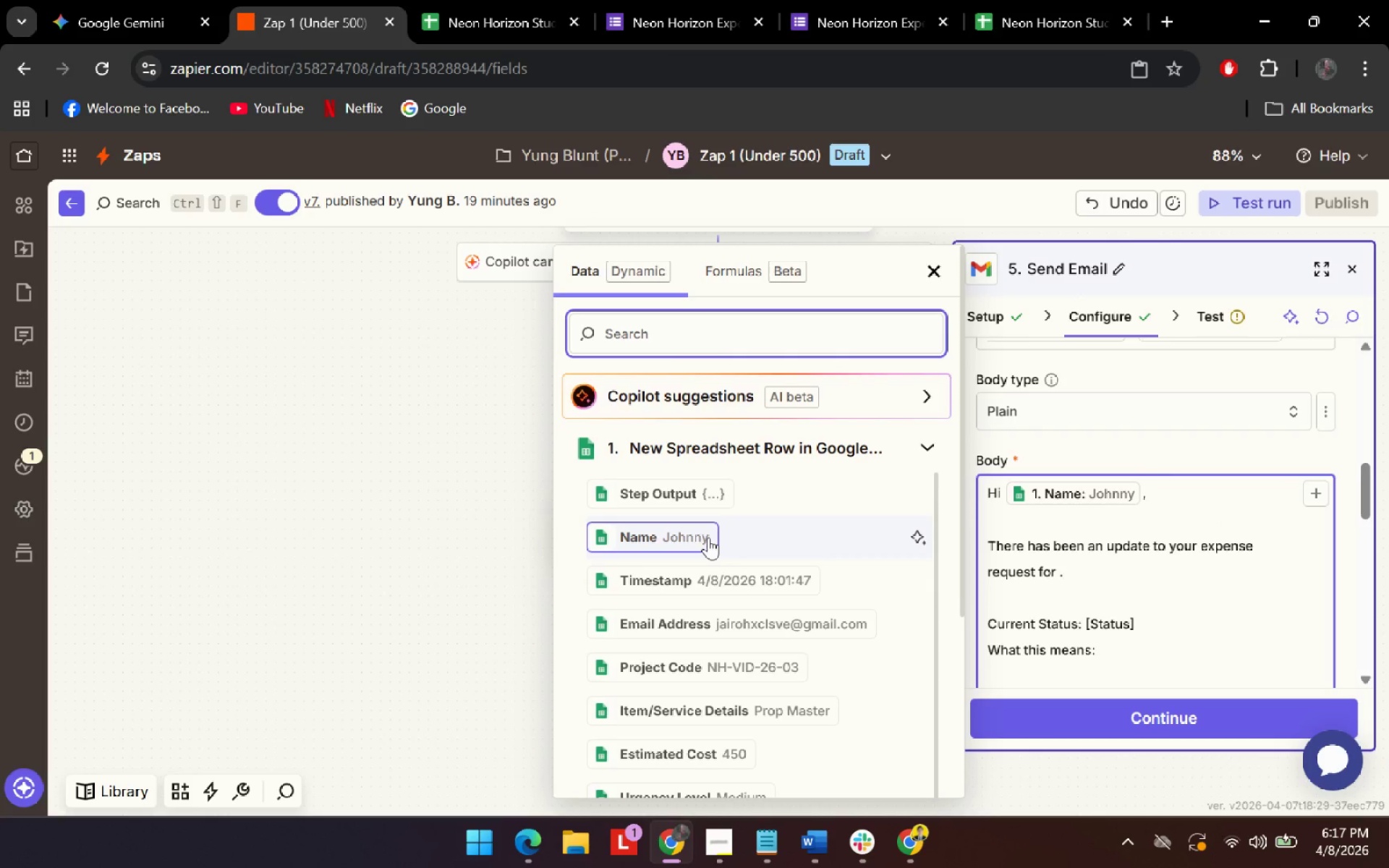 
left_click([731, 671])
 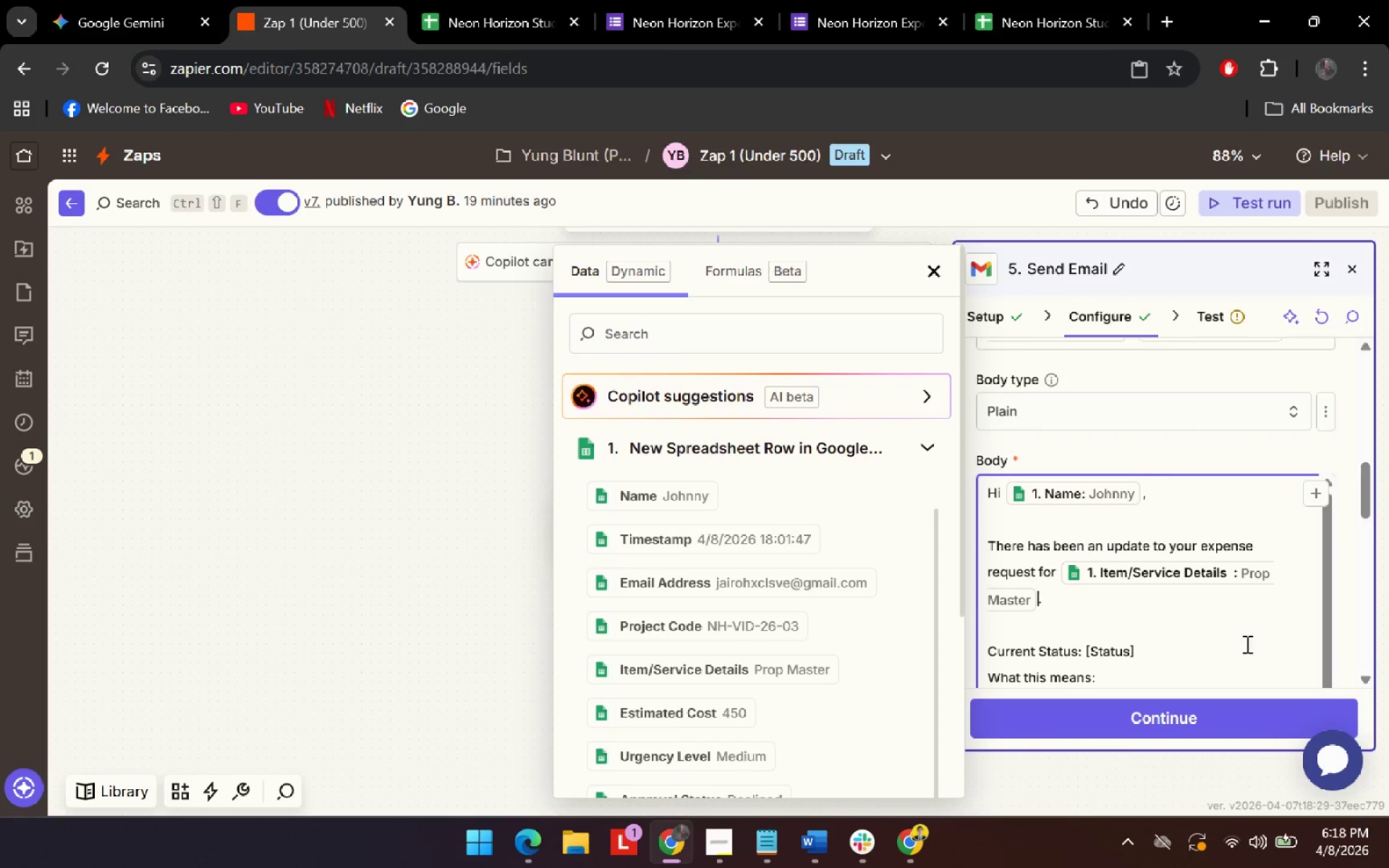 
scroll: coordinate [1164, 628], scroll_direction: down, amount: 3.0
 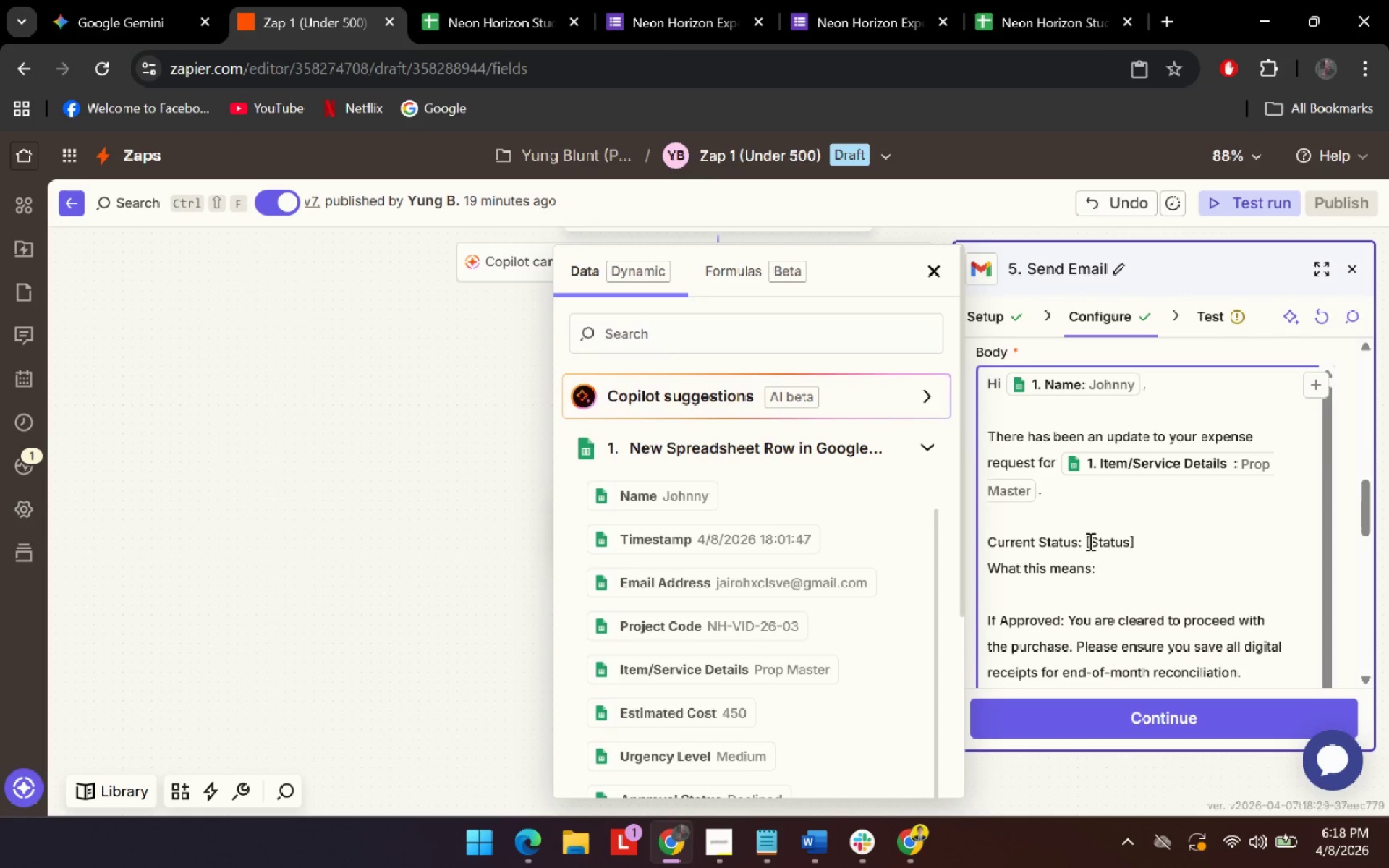 
left_click_drag(start_coordinate=[1089, 541], to_coordinate=[1147, 542])
 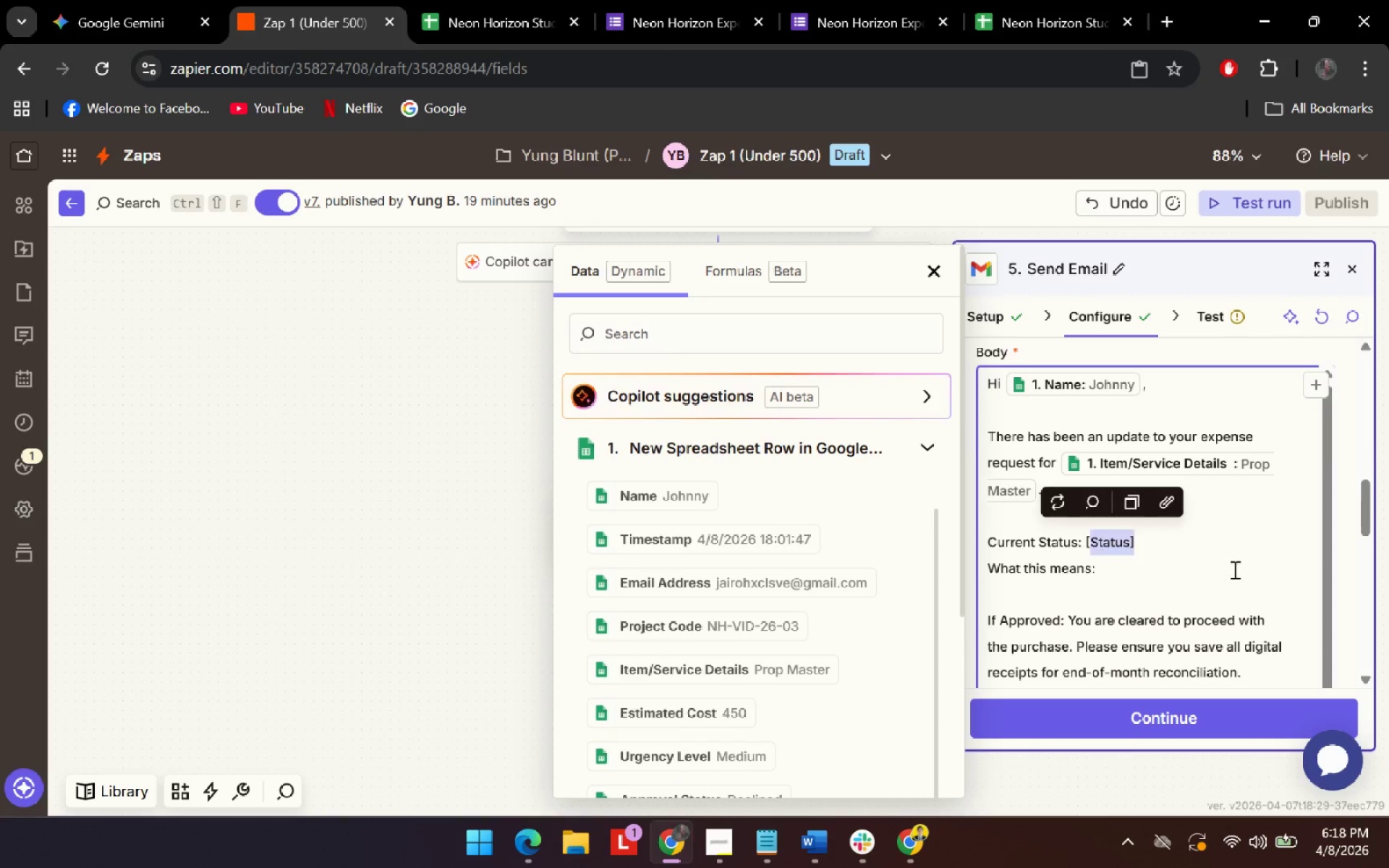 
key(Backspace)
 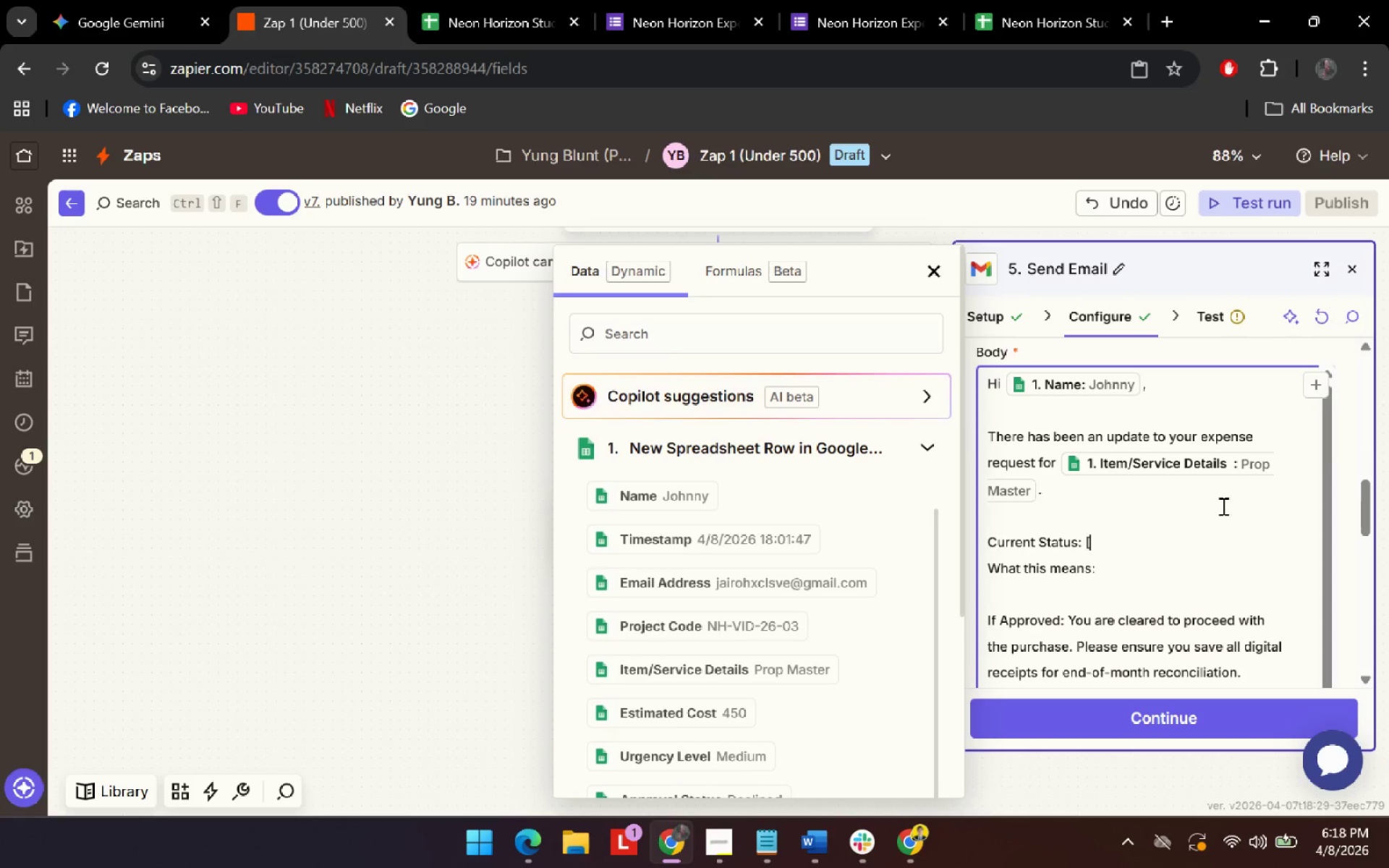 
key(Backspace)
 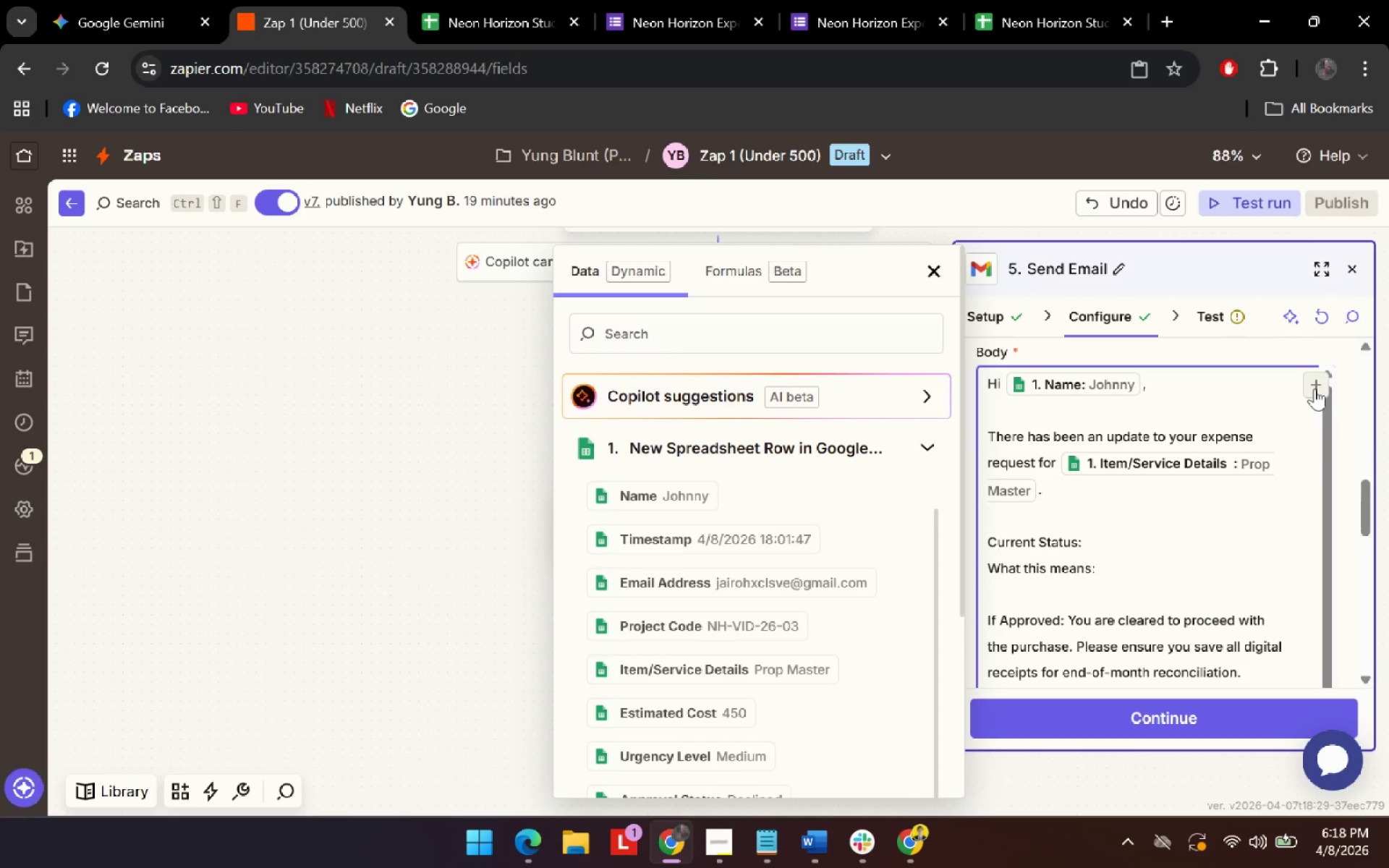 
left_click([1314, 388])
 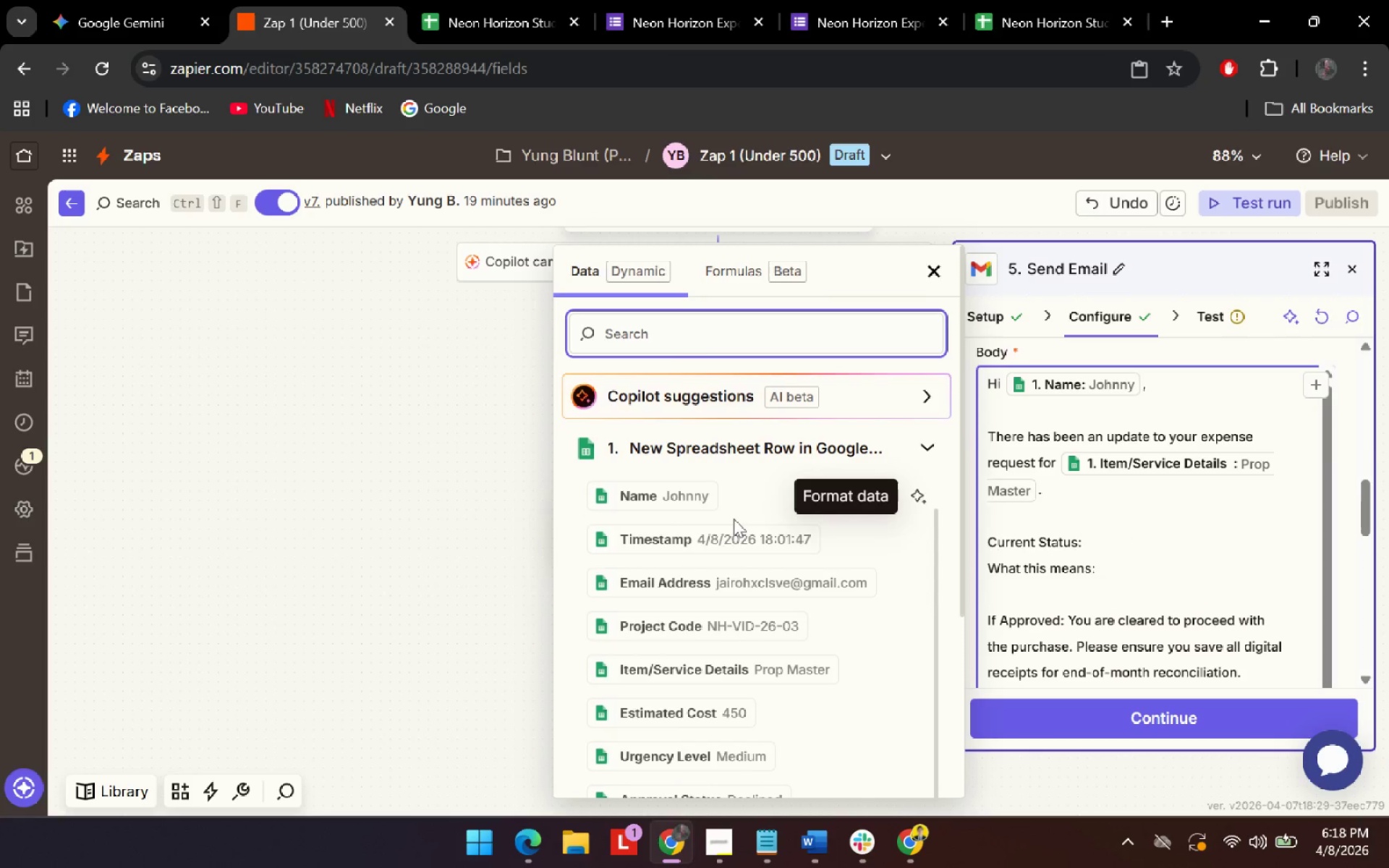 
scroll: coordinate [712, 727], scroll_direction: down, amount: 4.0
 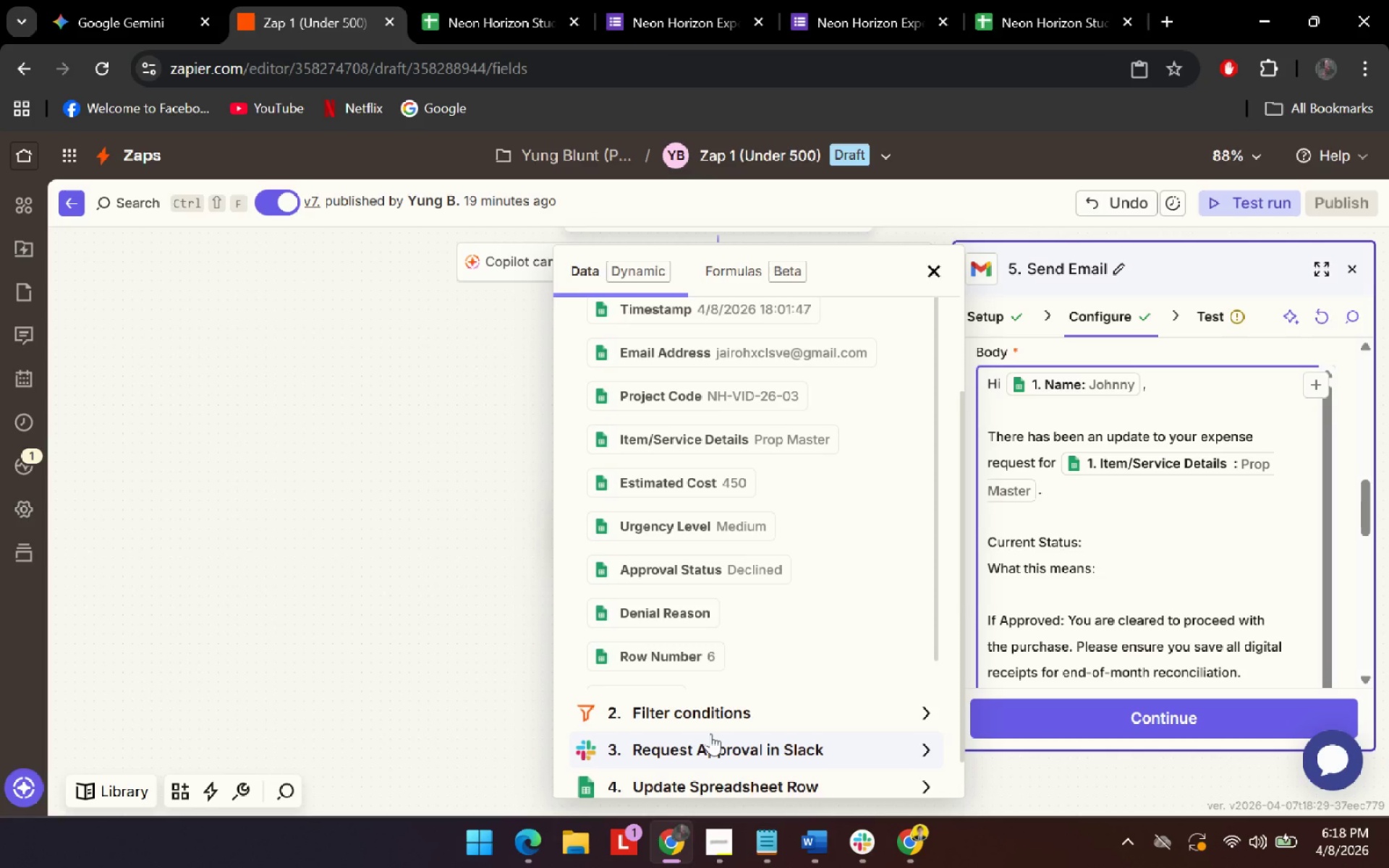 
left_click([710, 744])
 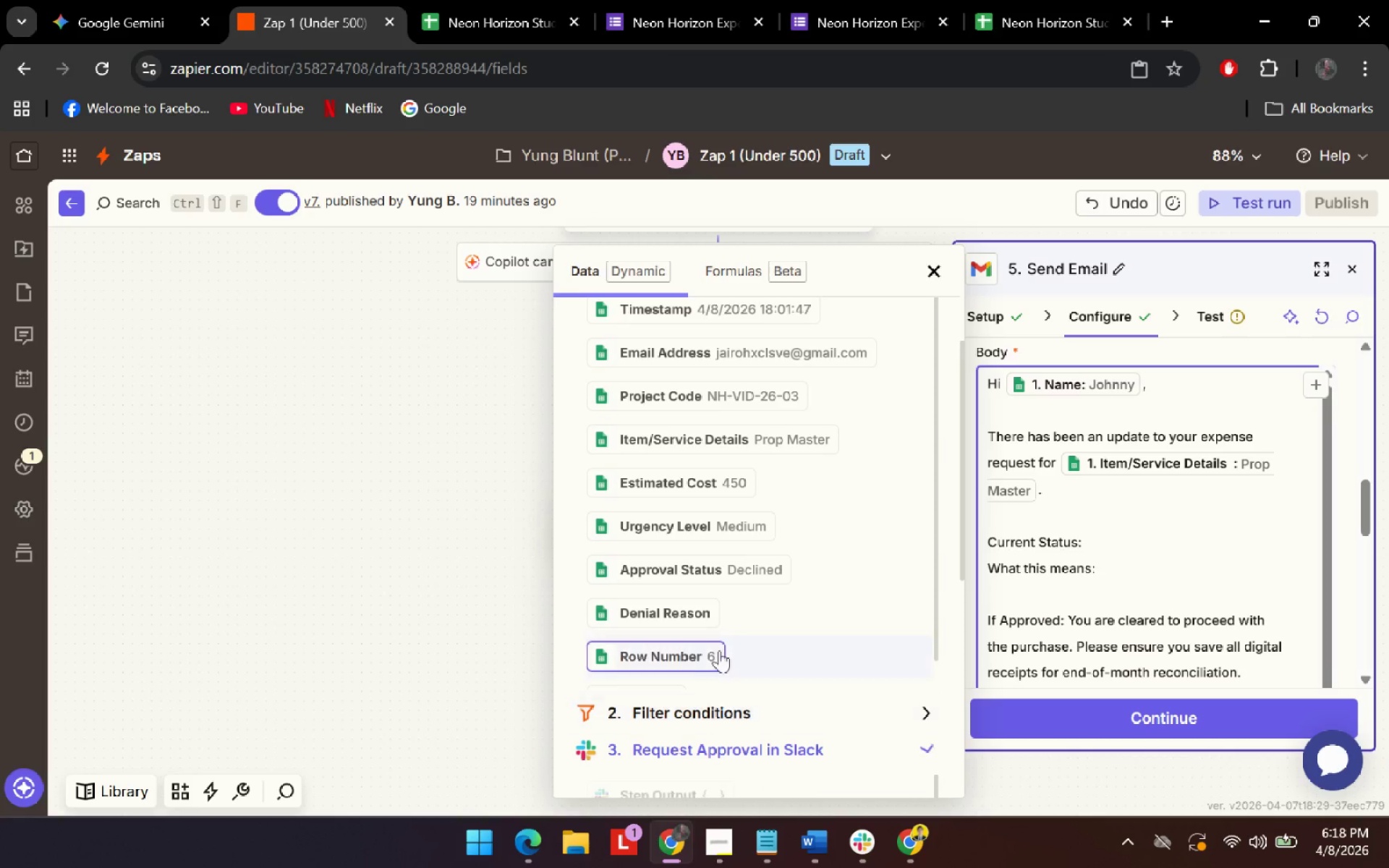 
scroll: coordinate [705, 767], scroll_direction: down, amount: 6.0
 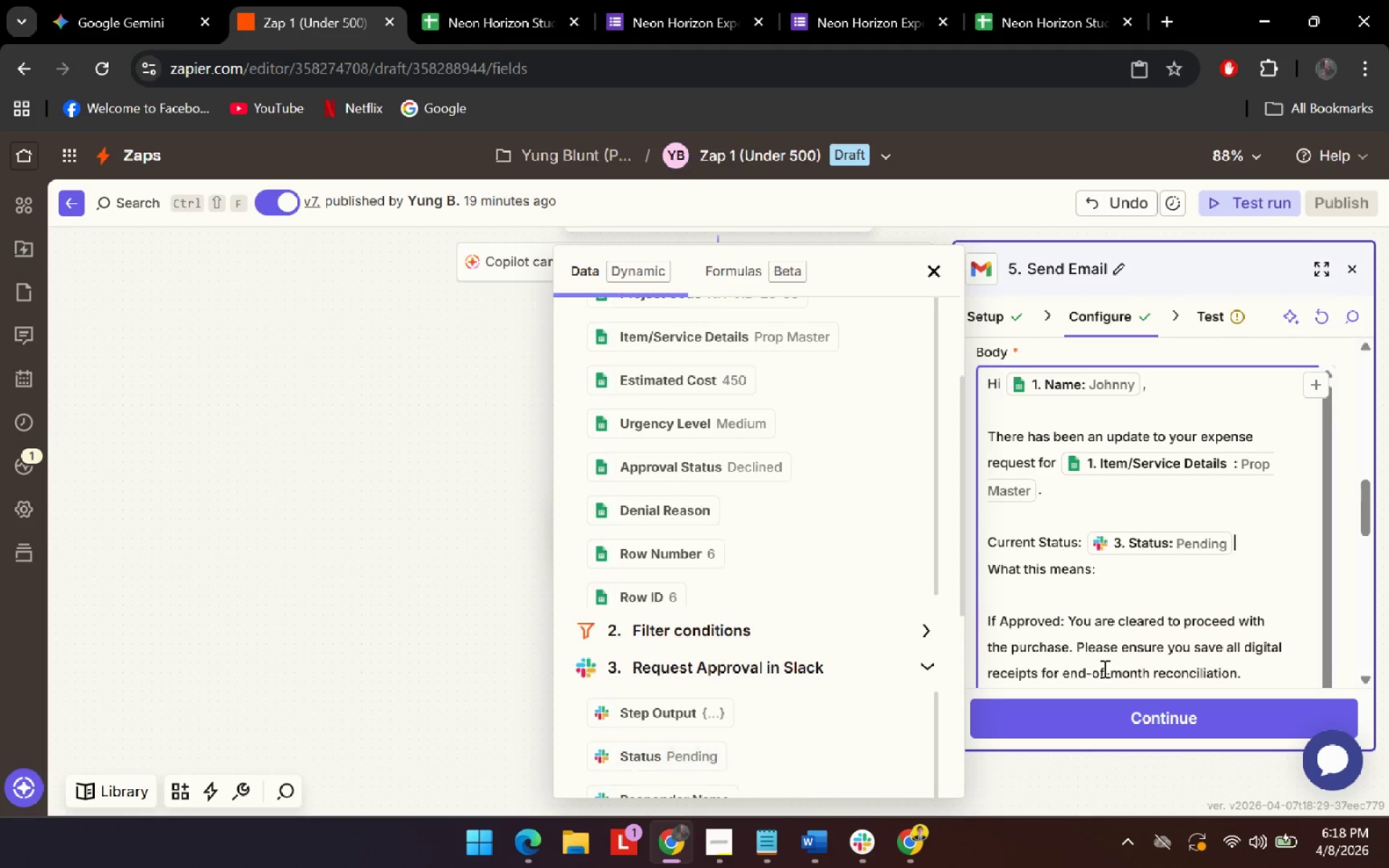 
left_click([1176, 595])
 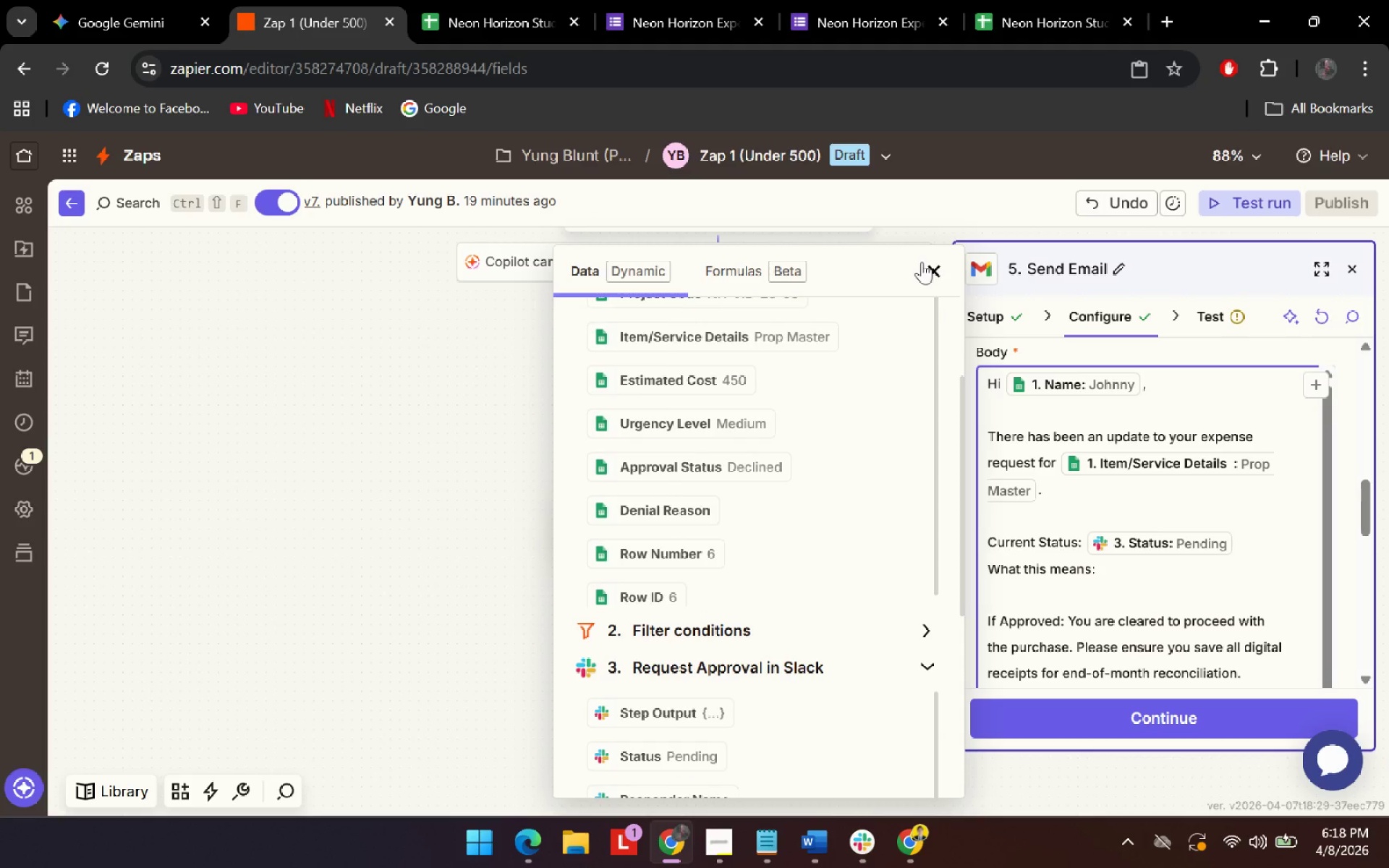 
left_click([938, 282])
 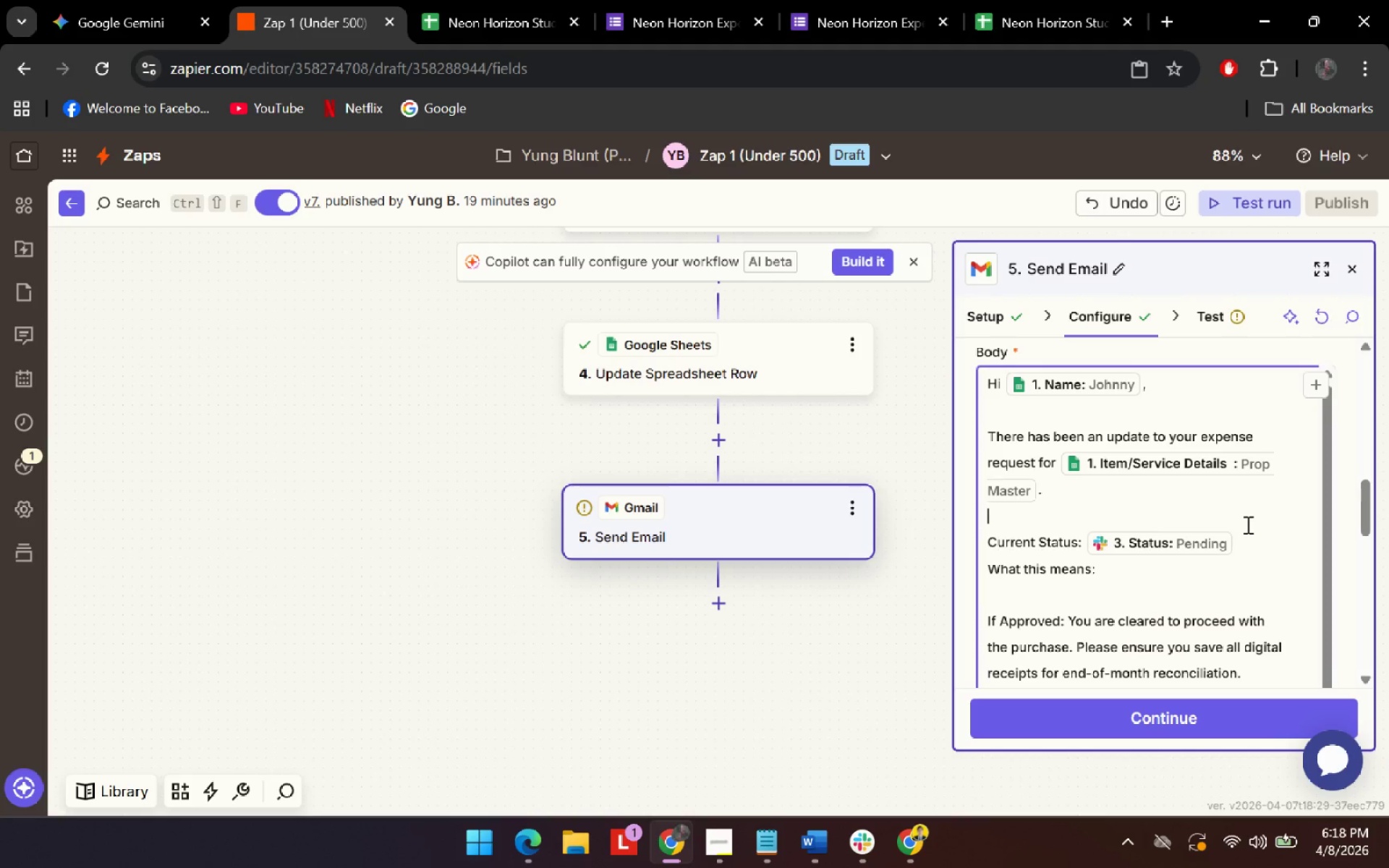 
double_click([1257, 538])
 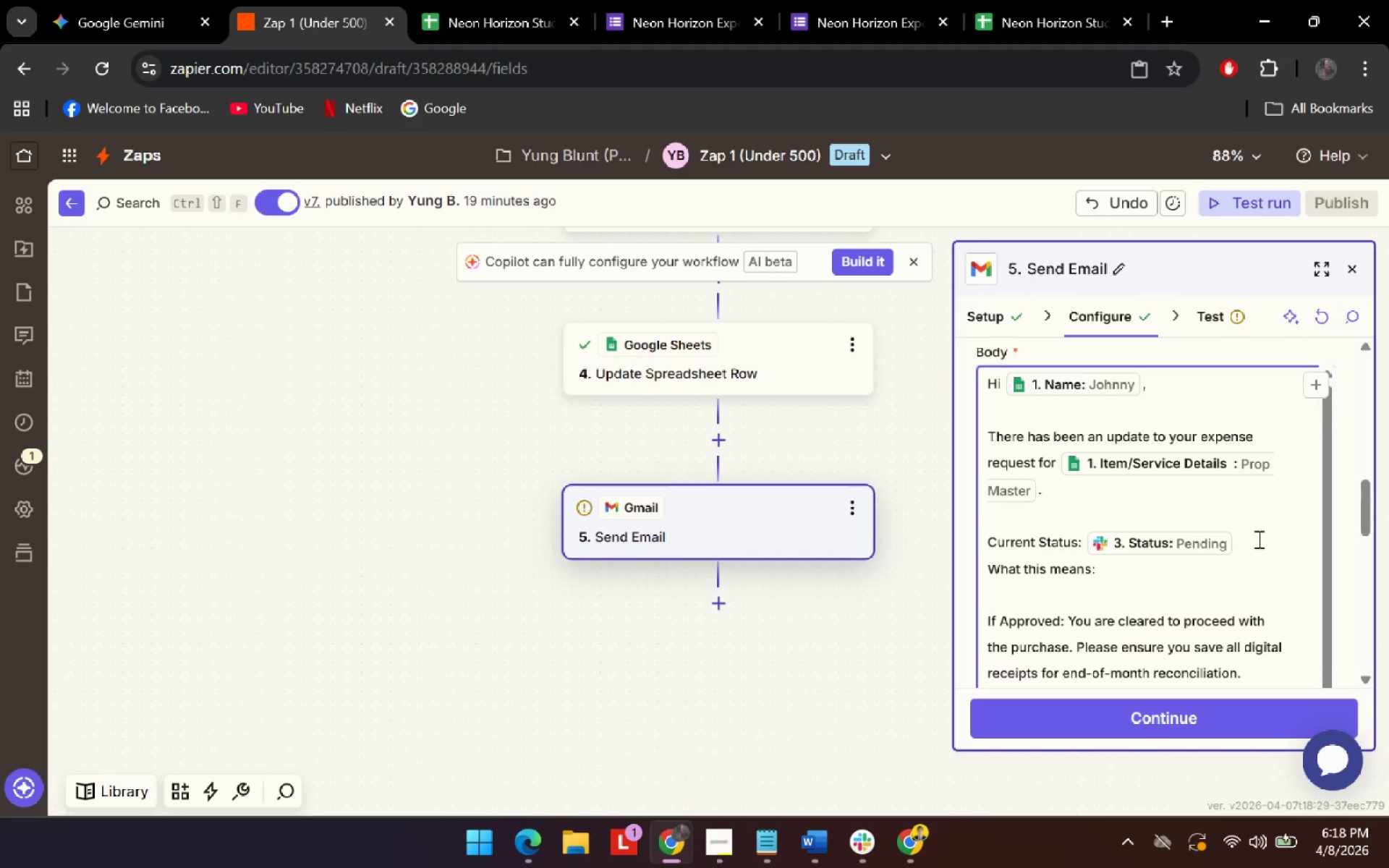 
key(Enter)
 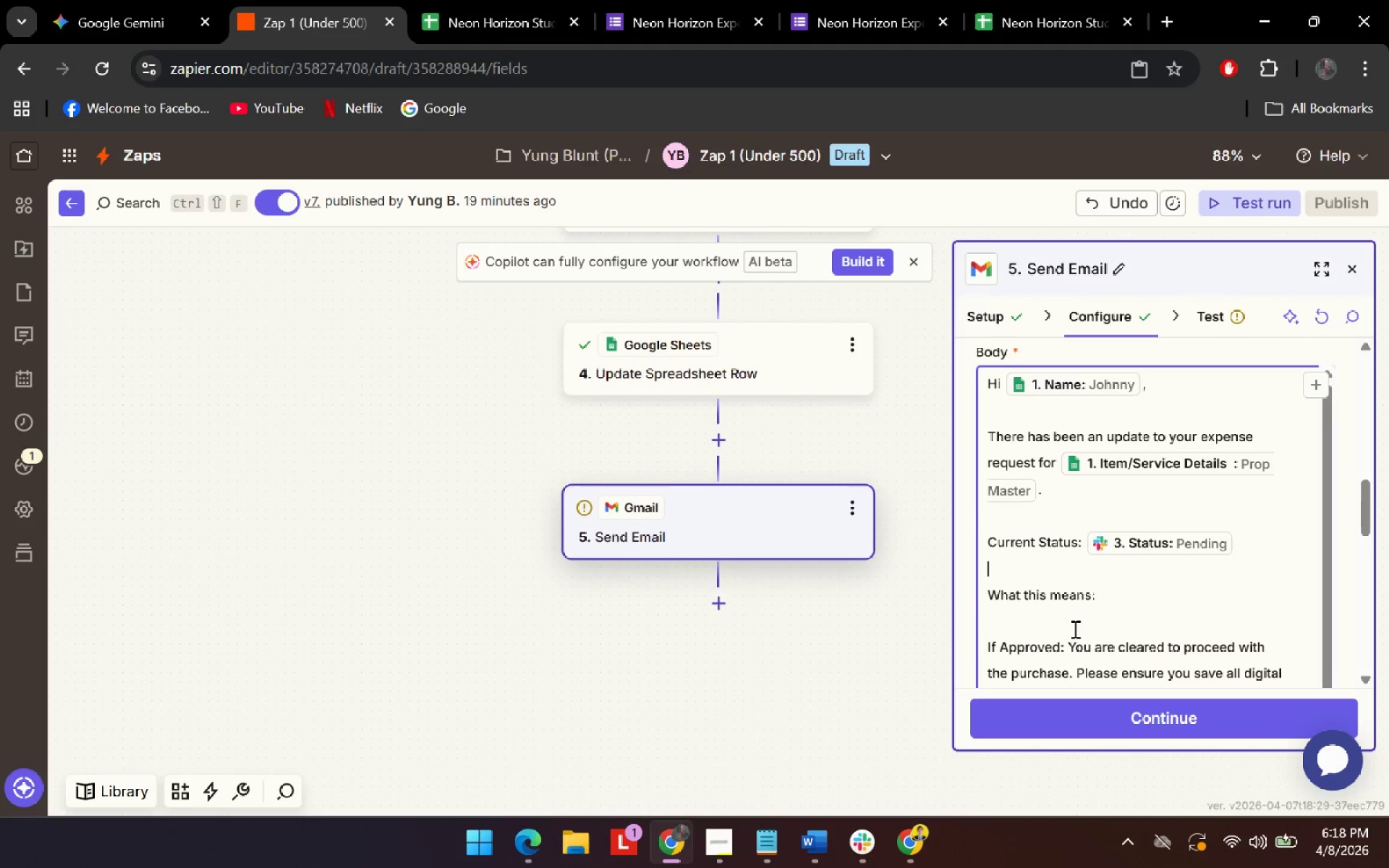 
left_click([1082, 618])
 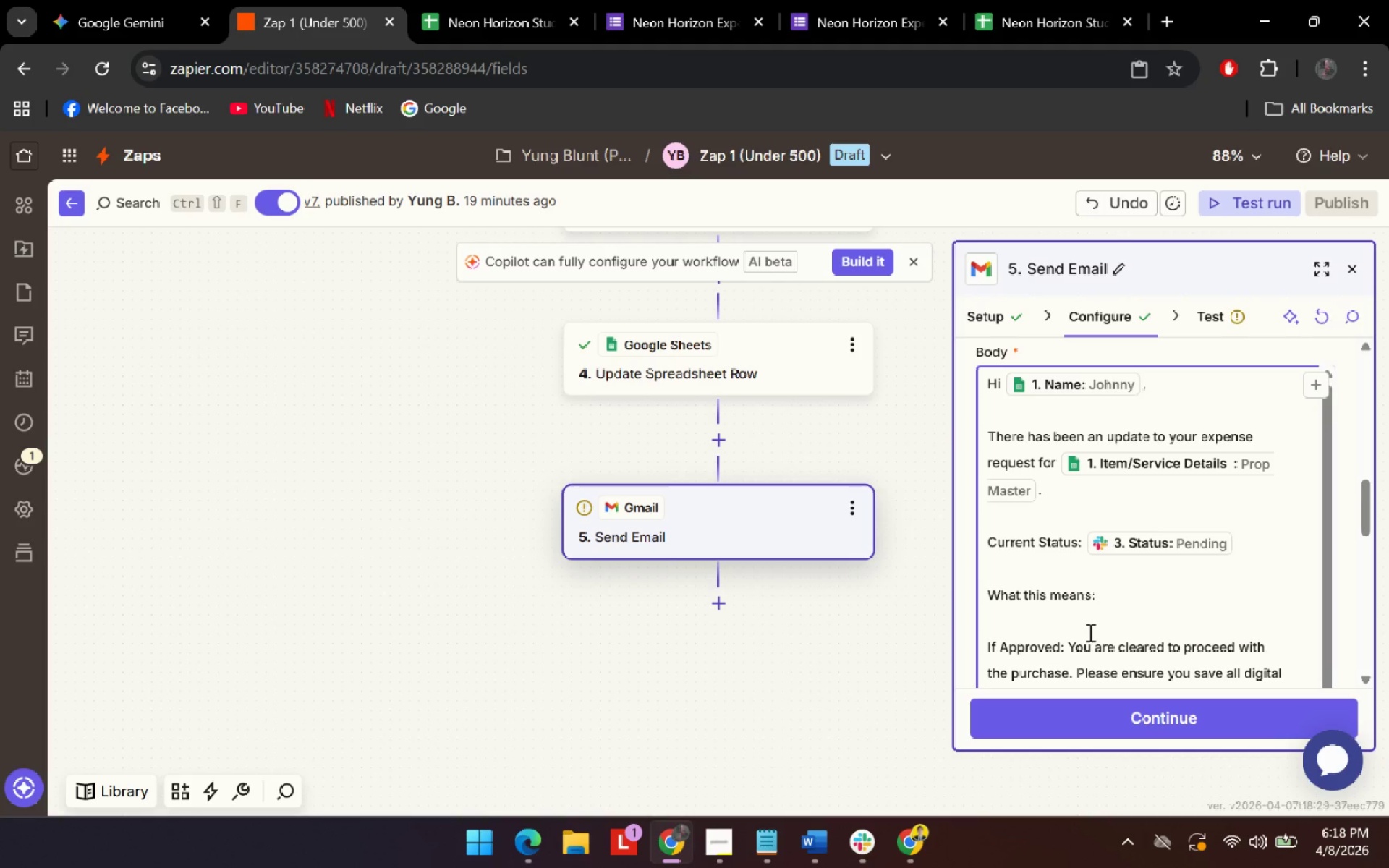 
scroll: coordinate [1116, 513], scroll_direction: down, amount: 7.0
 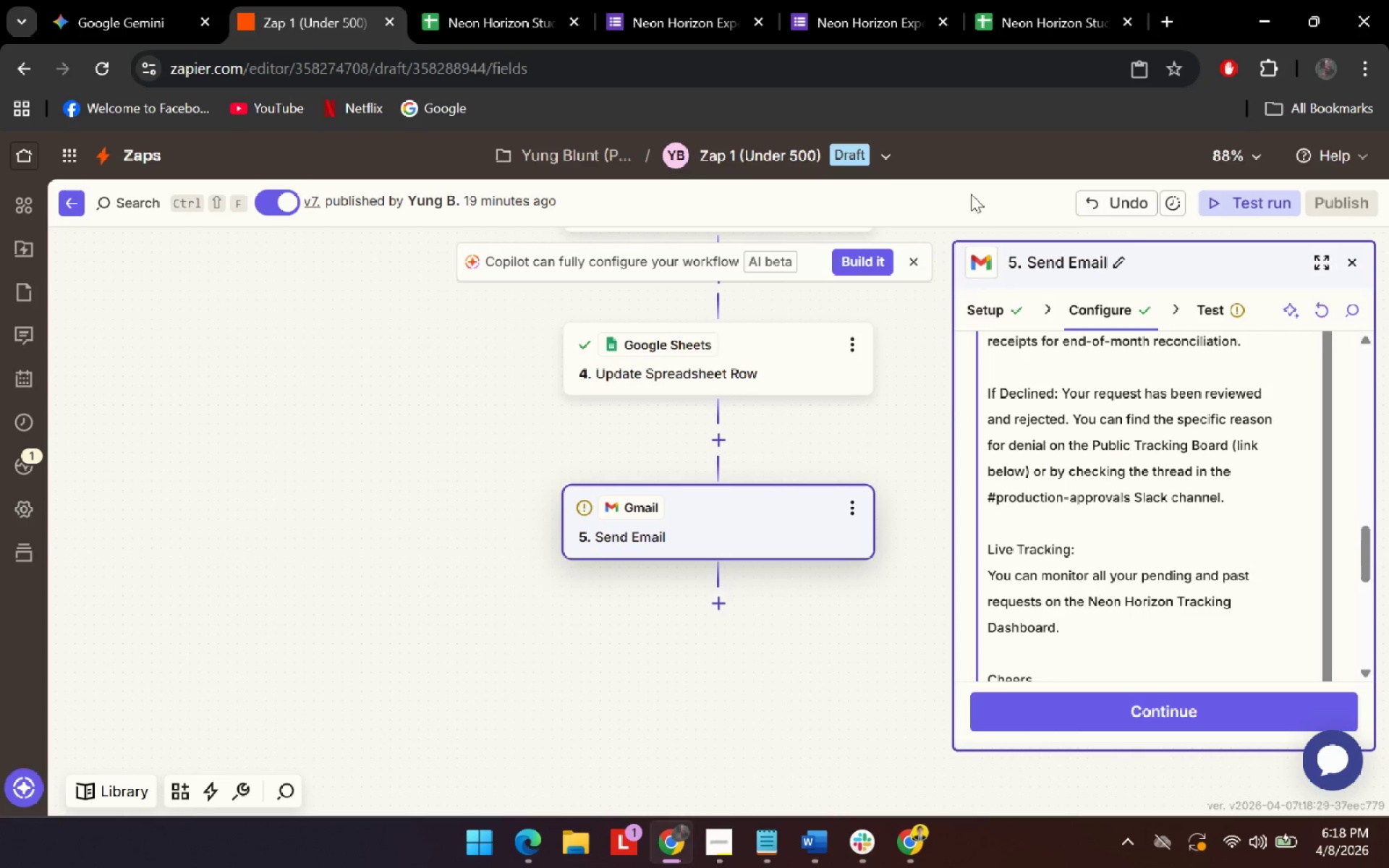 
wait(7.49)
 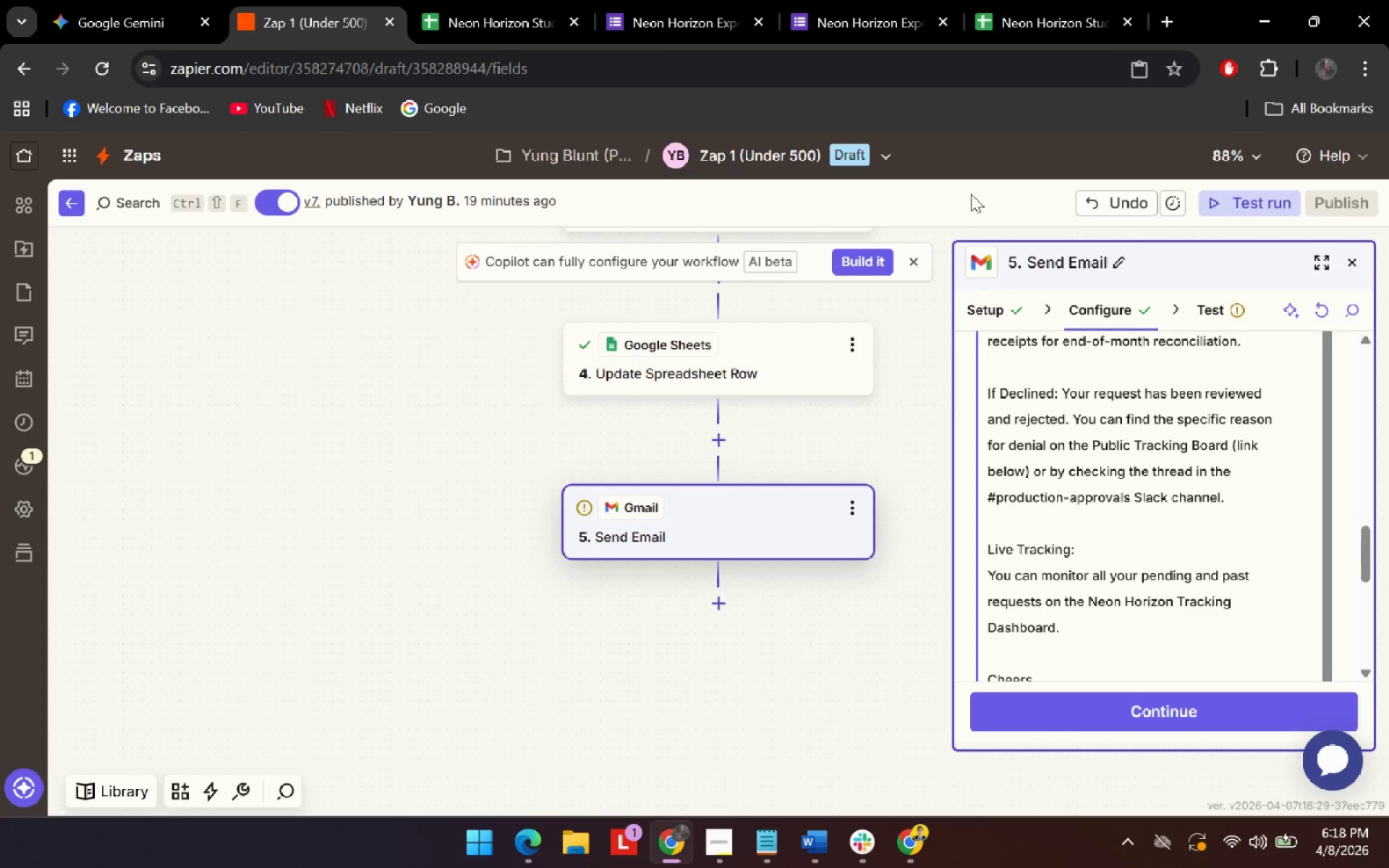 
left_click([840, 14])
 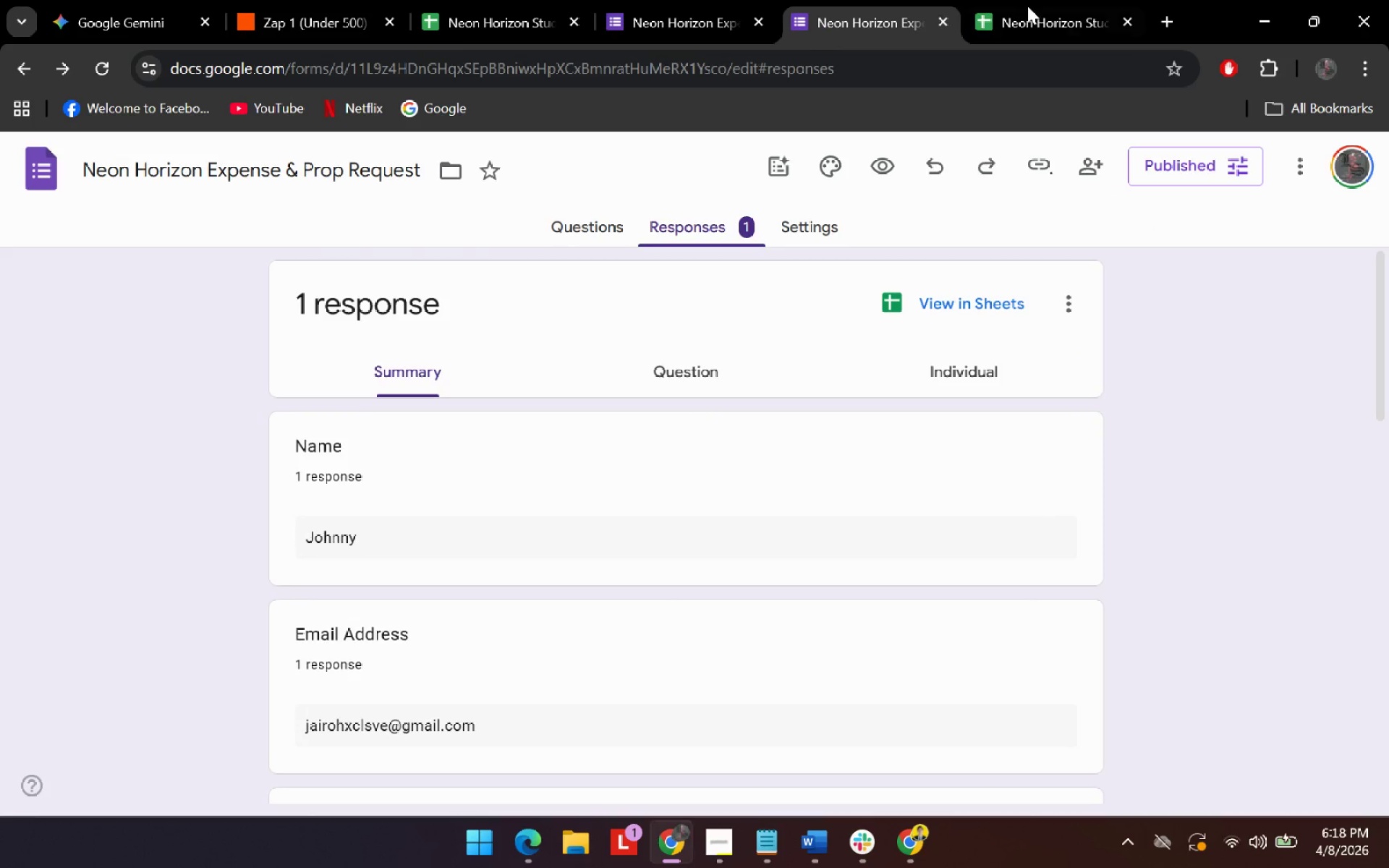 
left_click([1027, 6])
 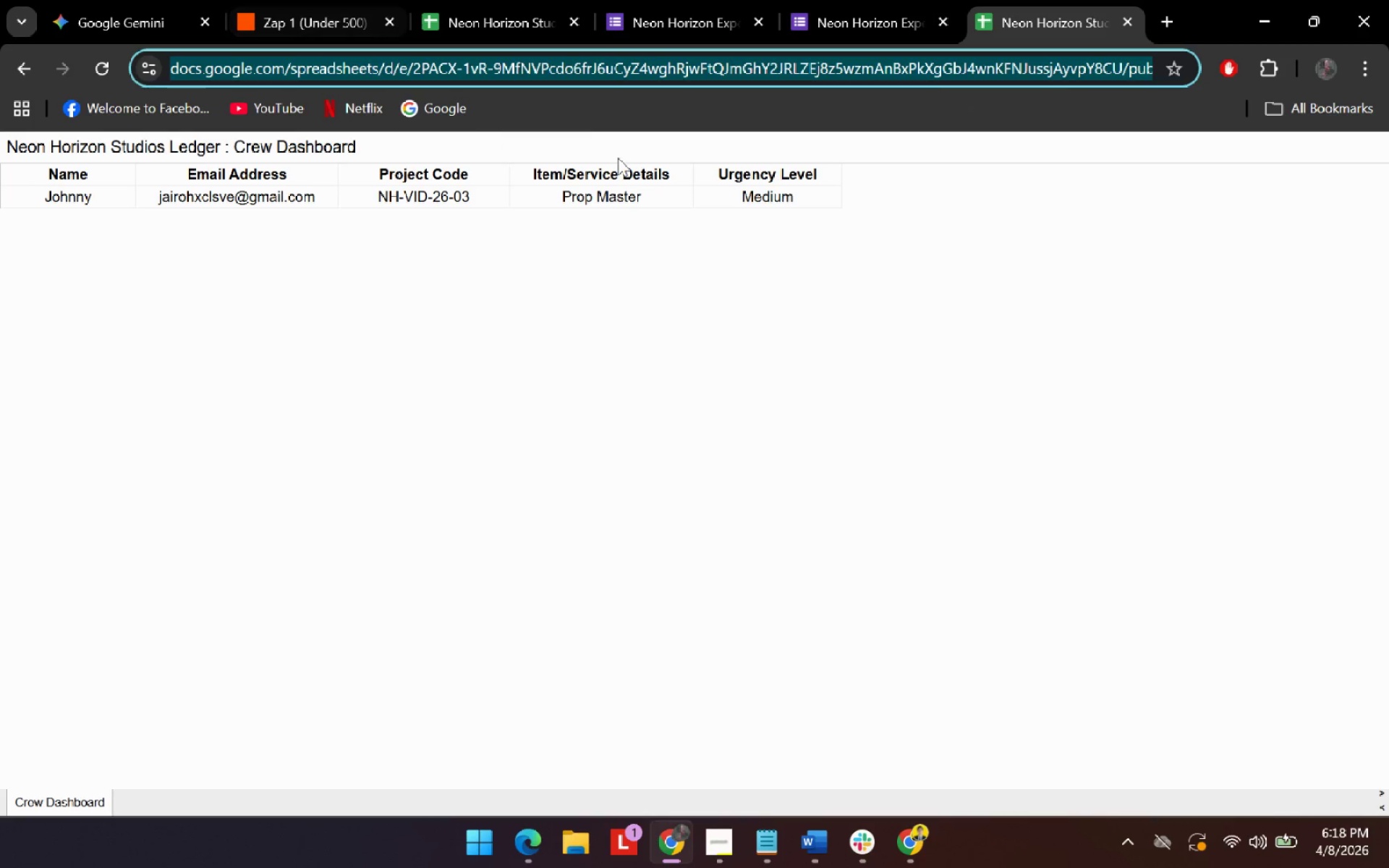 
wait(7.14)
 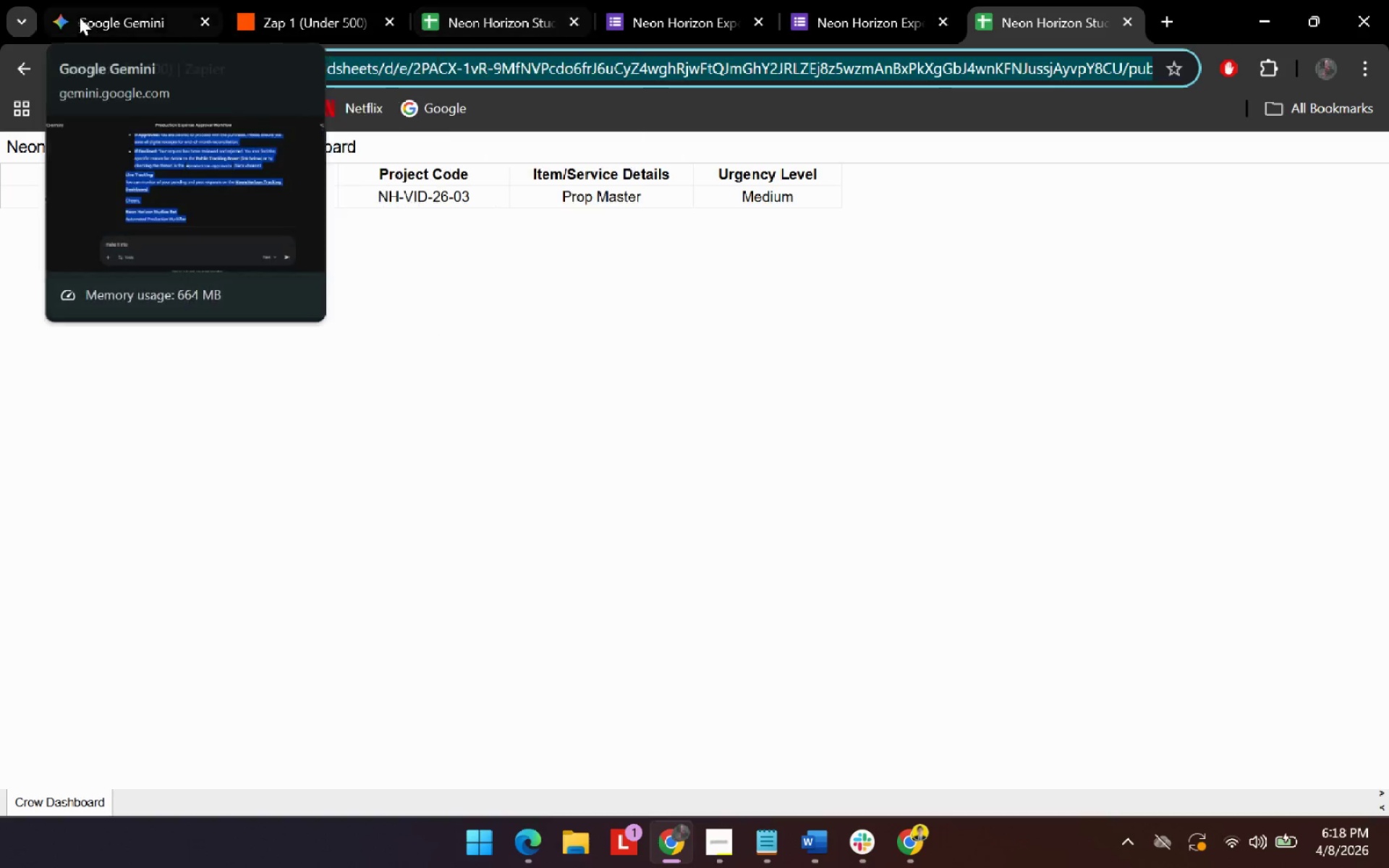 
key(Shift+ShiftLeft)
 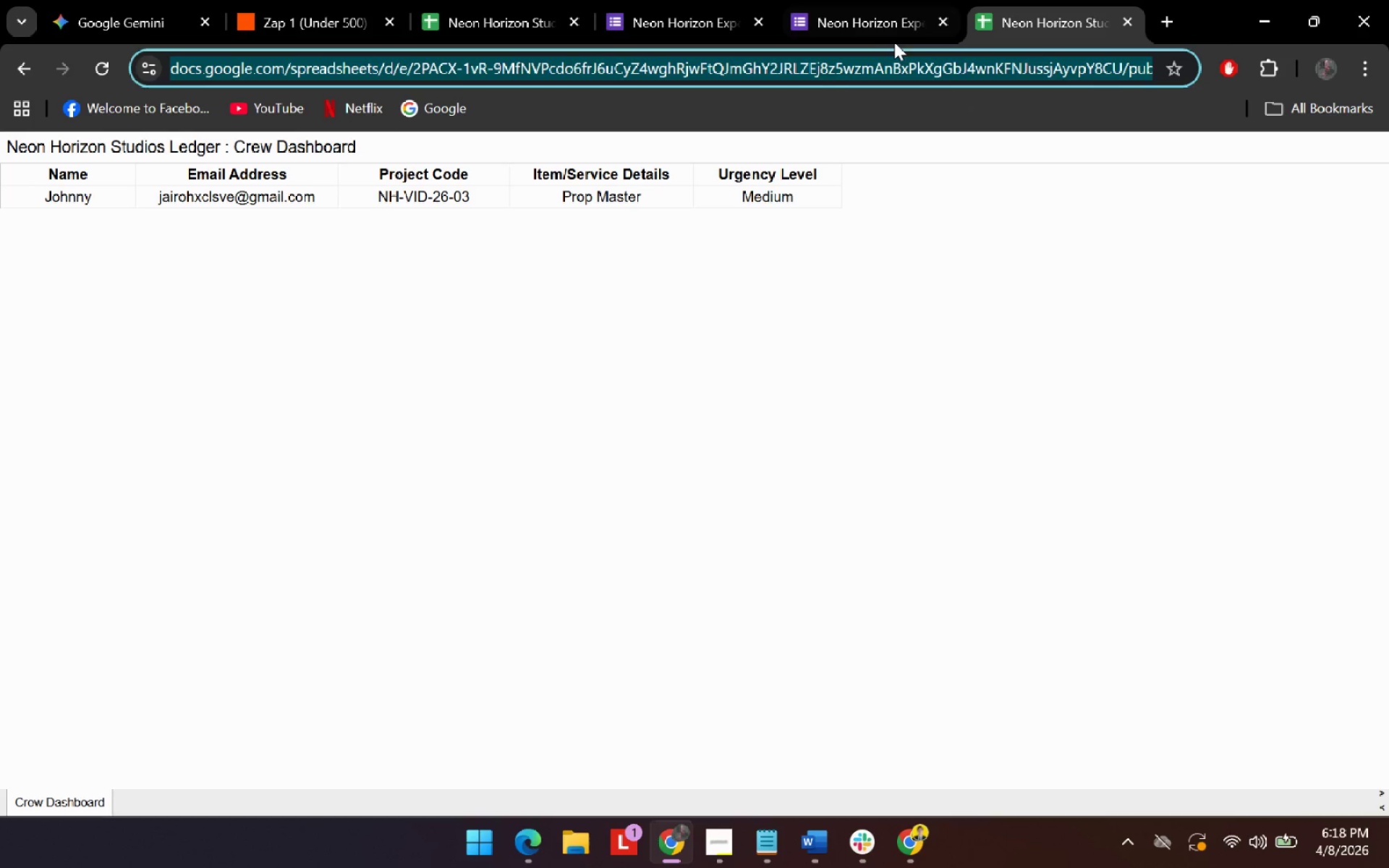 
key(Alt+AltLeft)
 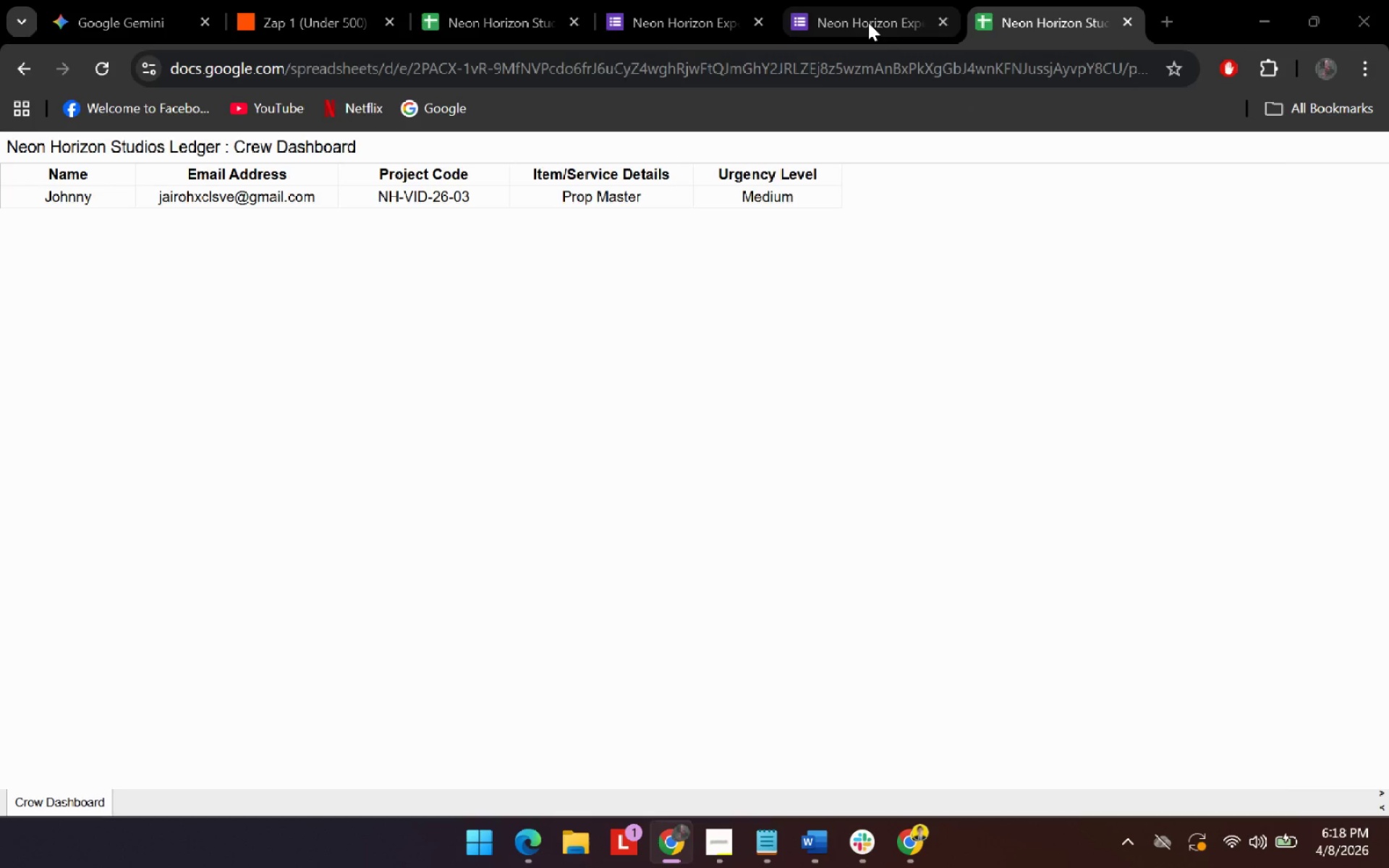 
key(Alt+Tab)
 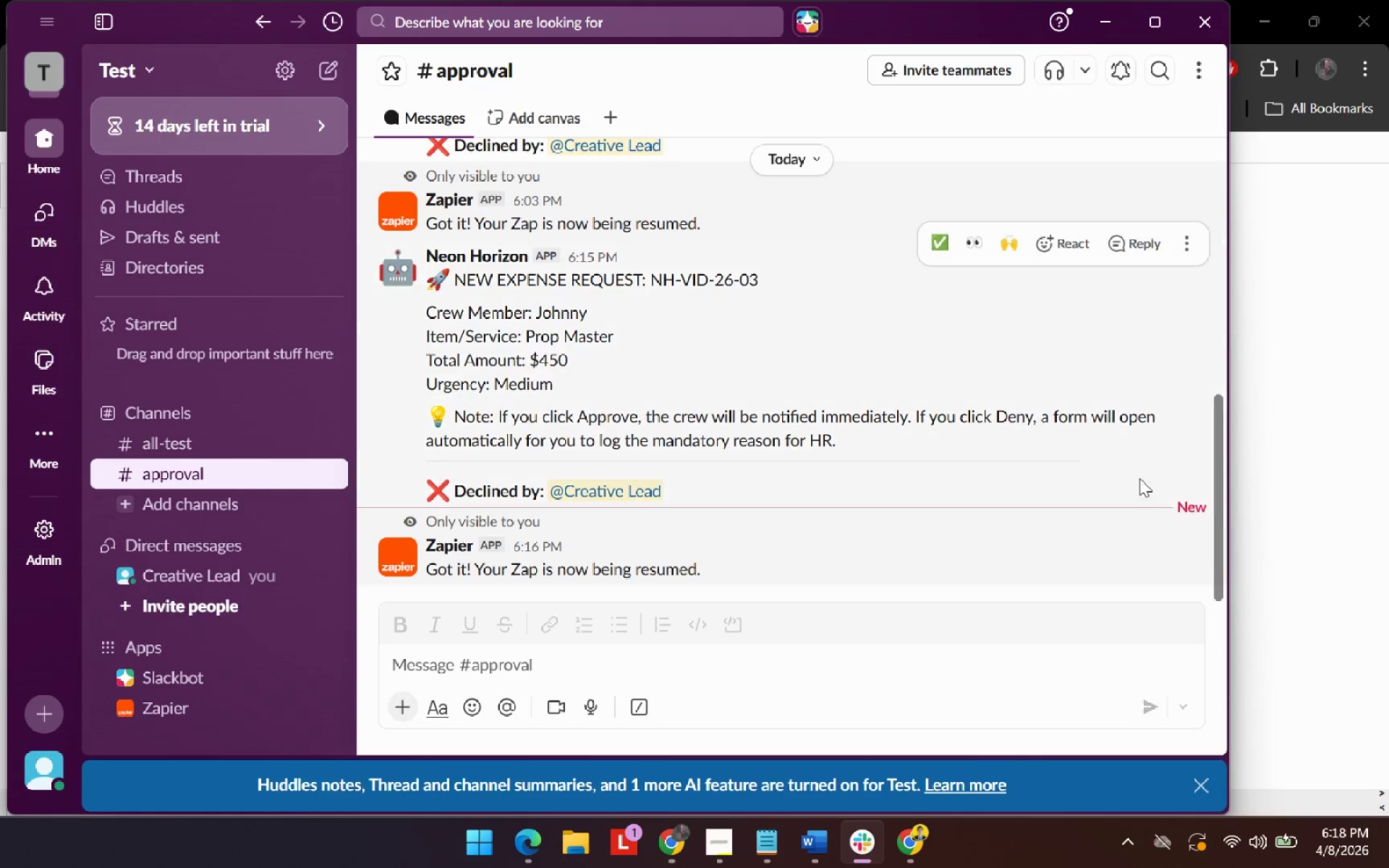 
key(Alt+AltLeft)
 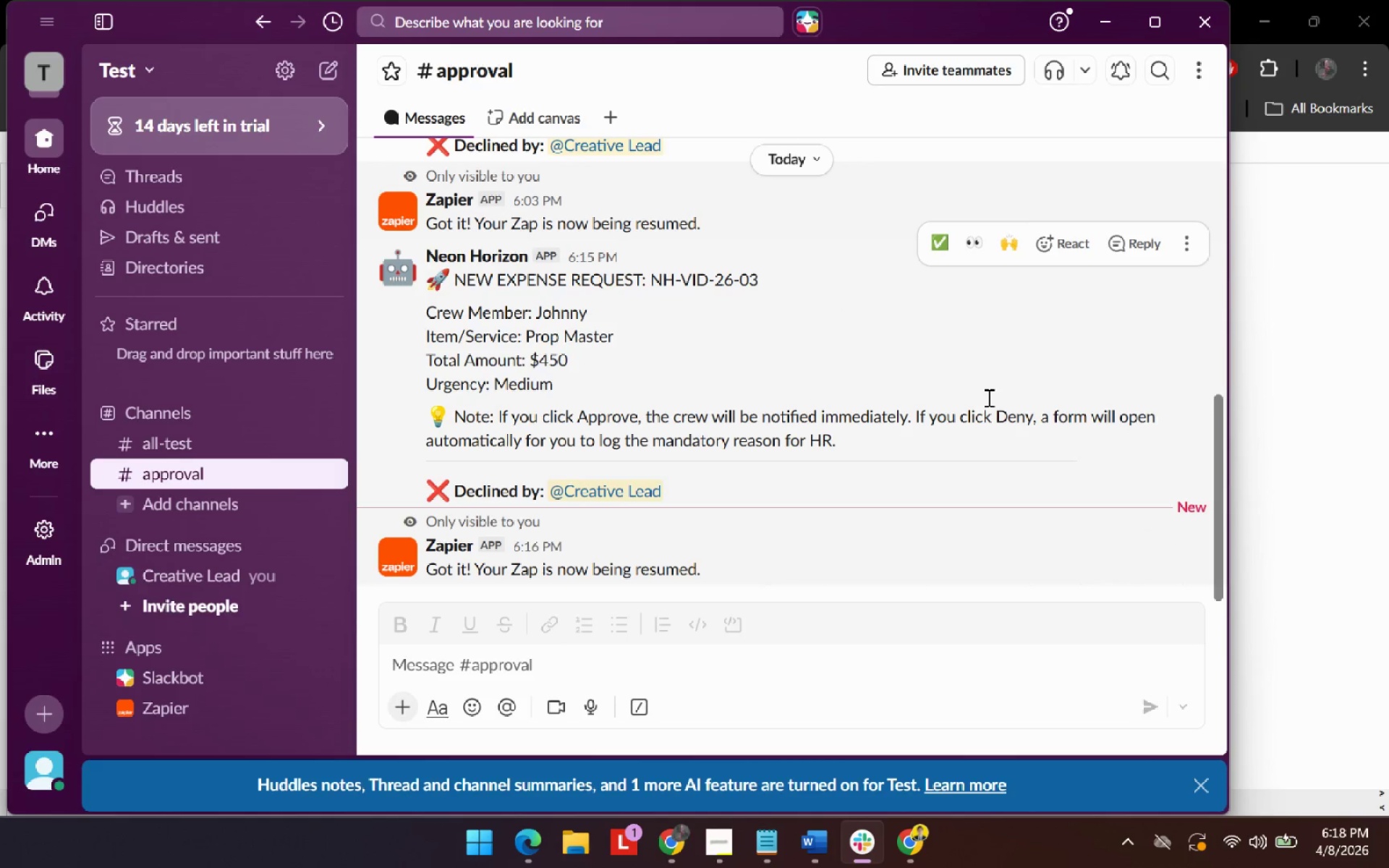 
key(Alt+Tab)
 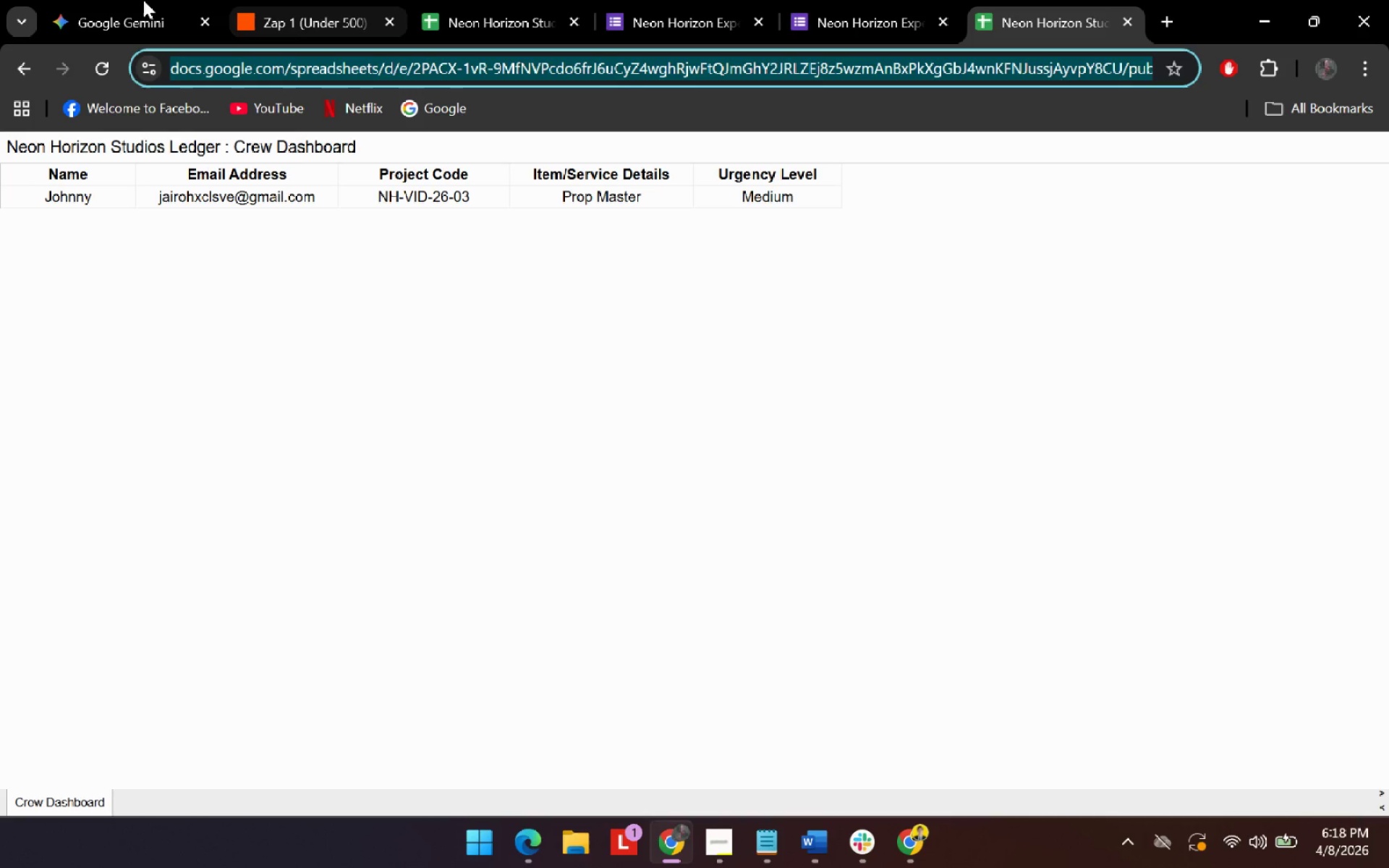 
hold_key(key=AltLeft, duration=0.89)
 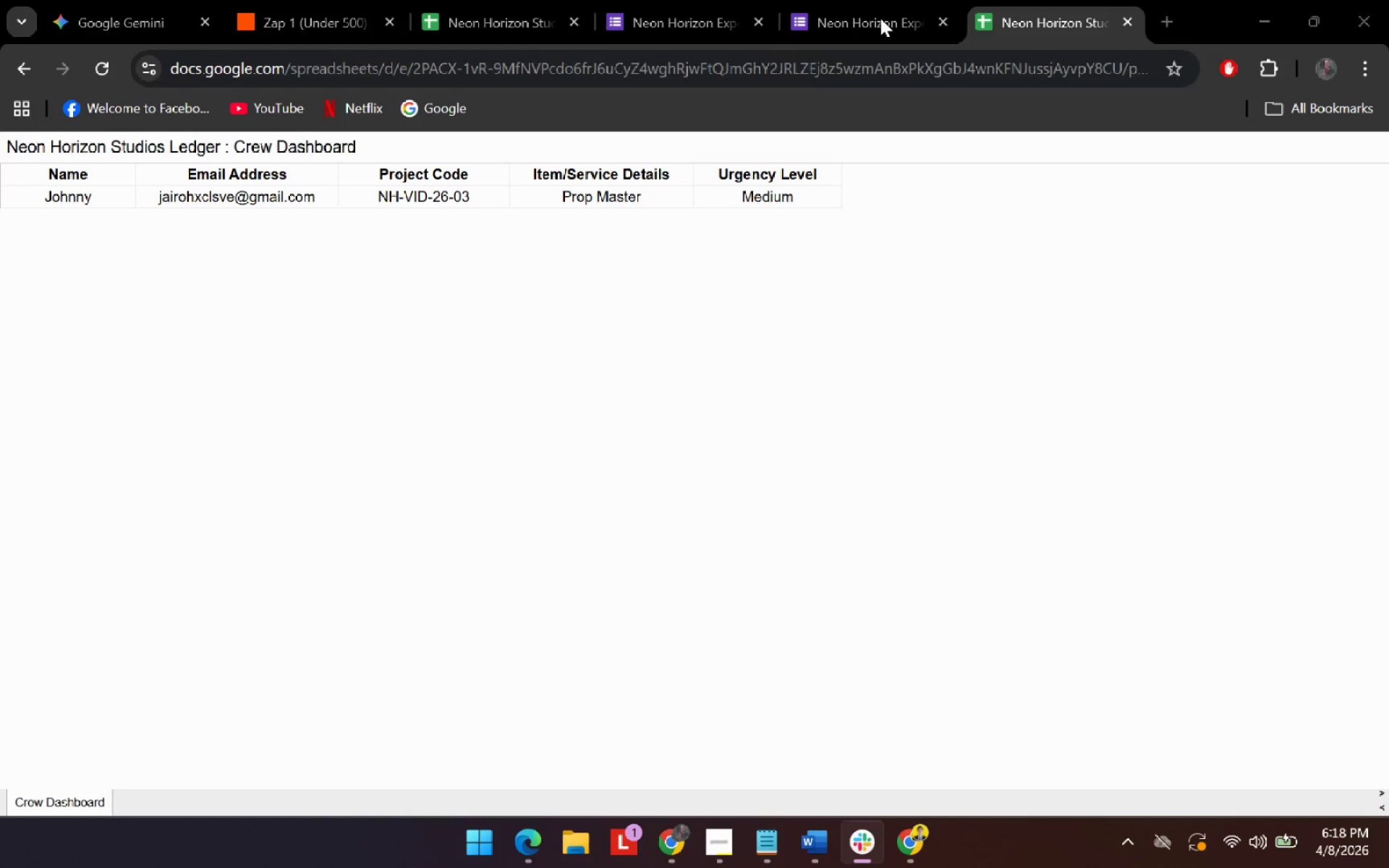 
key(Tab)
 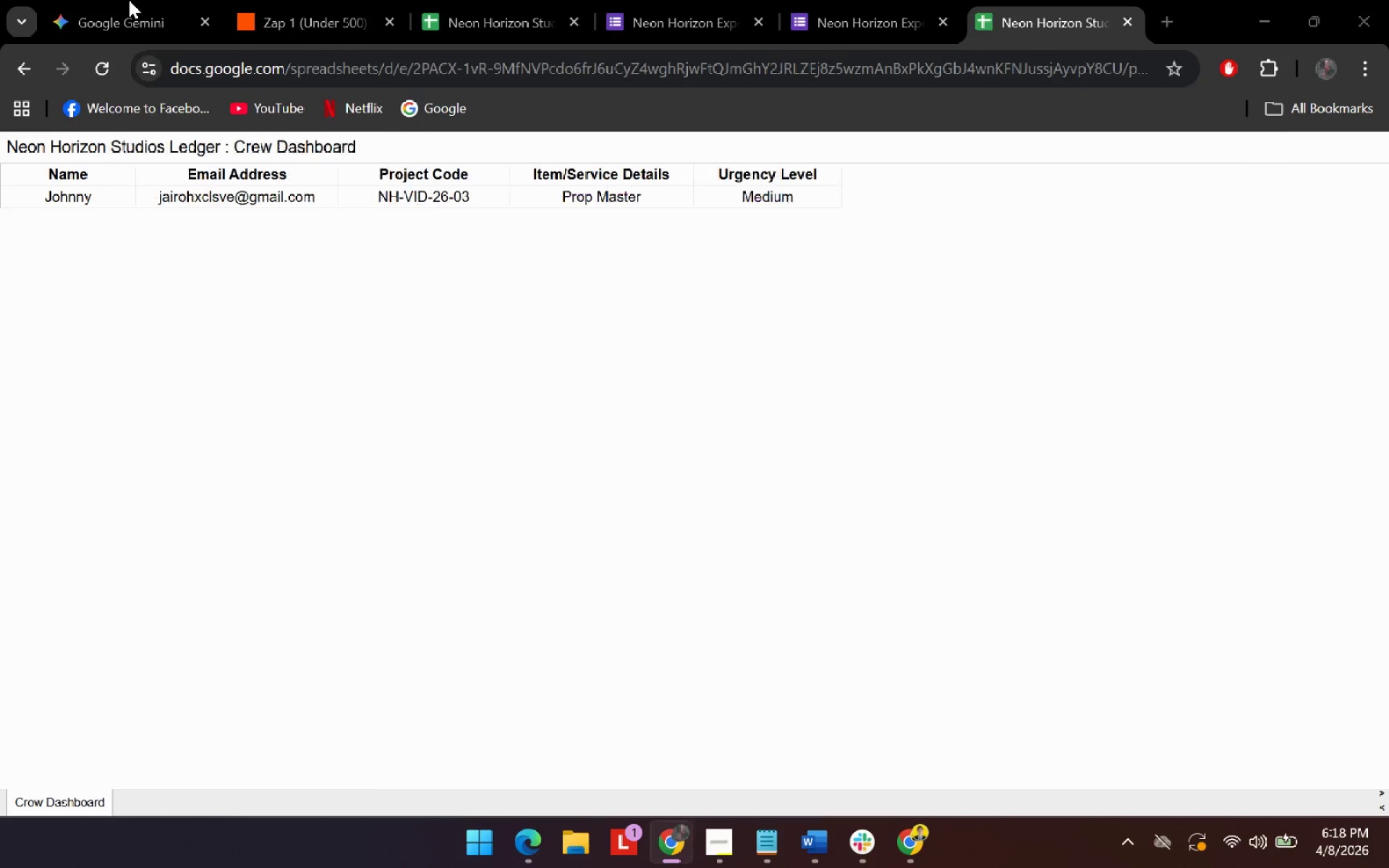 
key(Alt+AltLeft)
 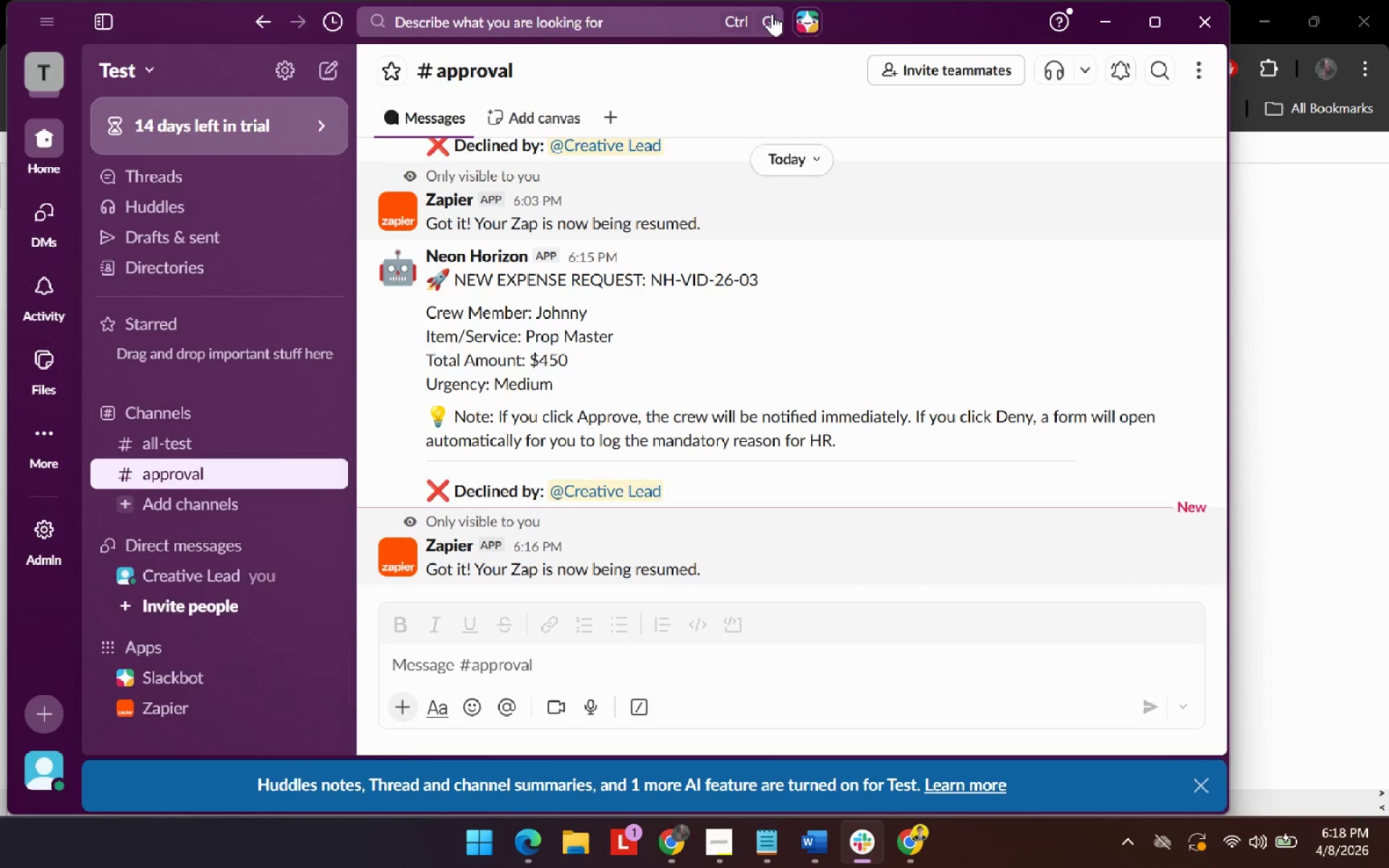 
key(Alt+Tab)
 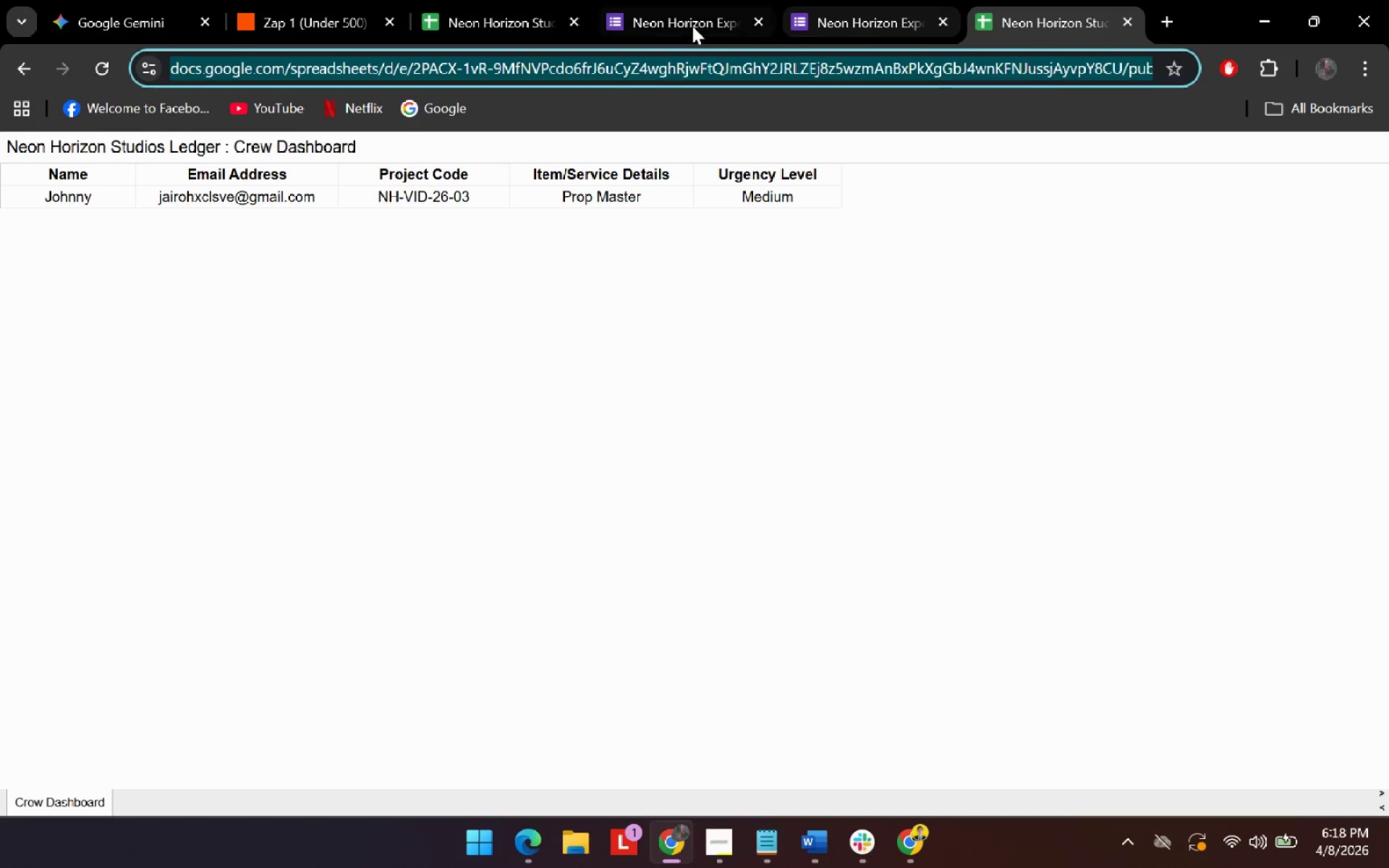 
left_click([480, 12])
 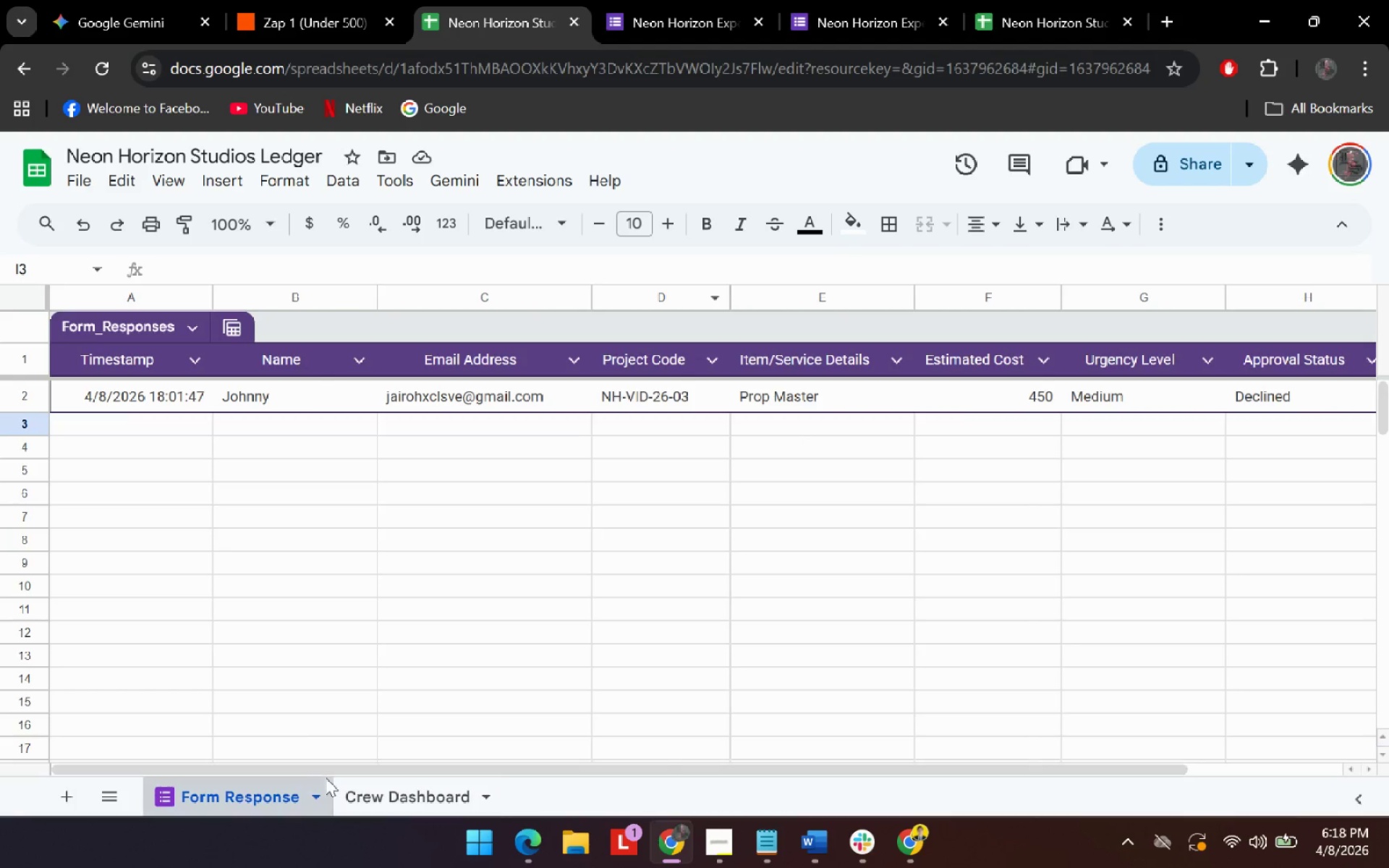 
left_click([376, 801])
 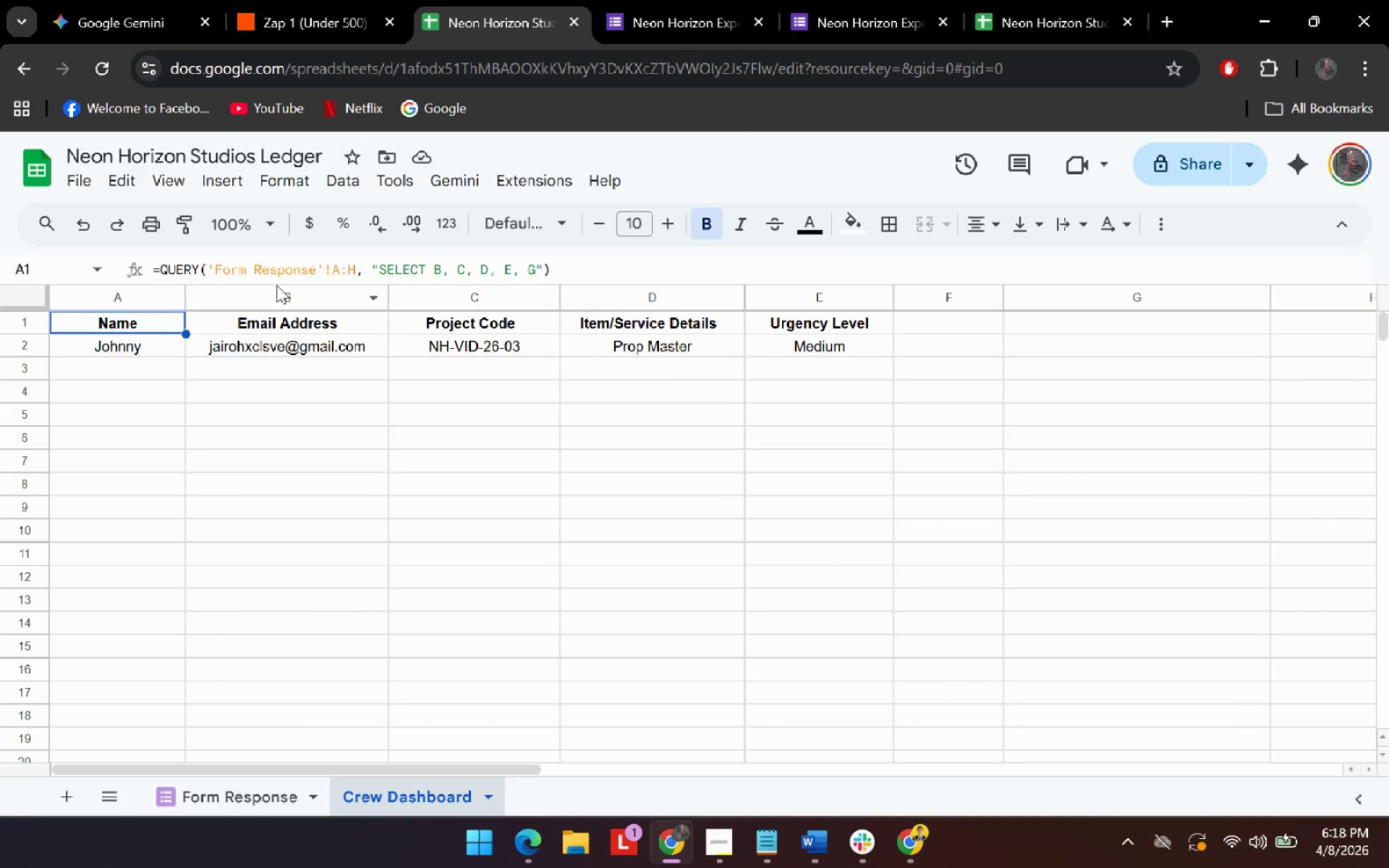 
left_click([305, 269])
 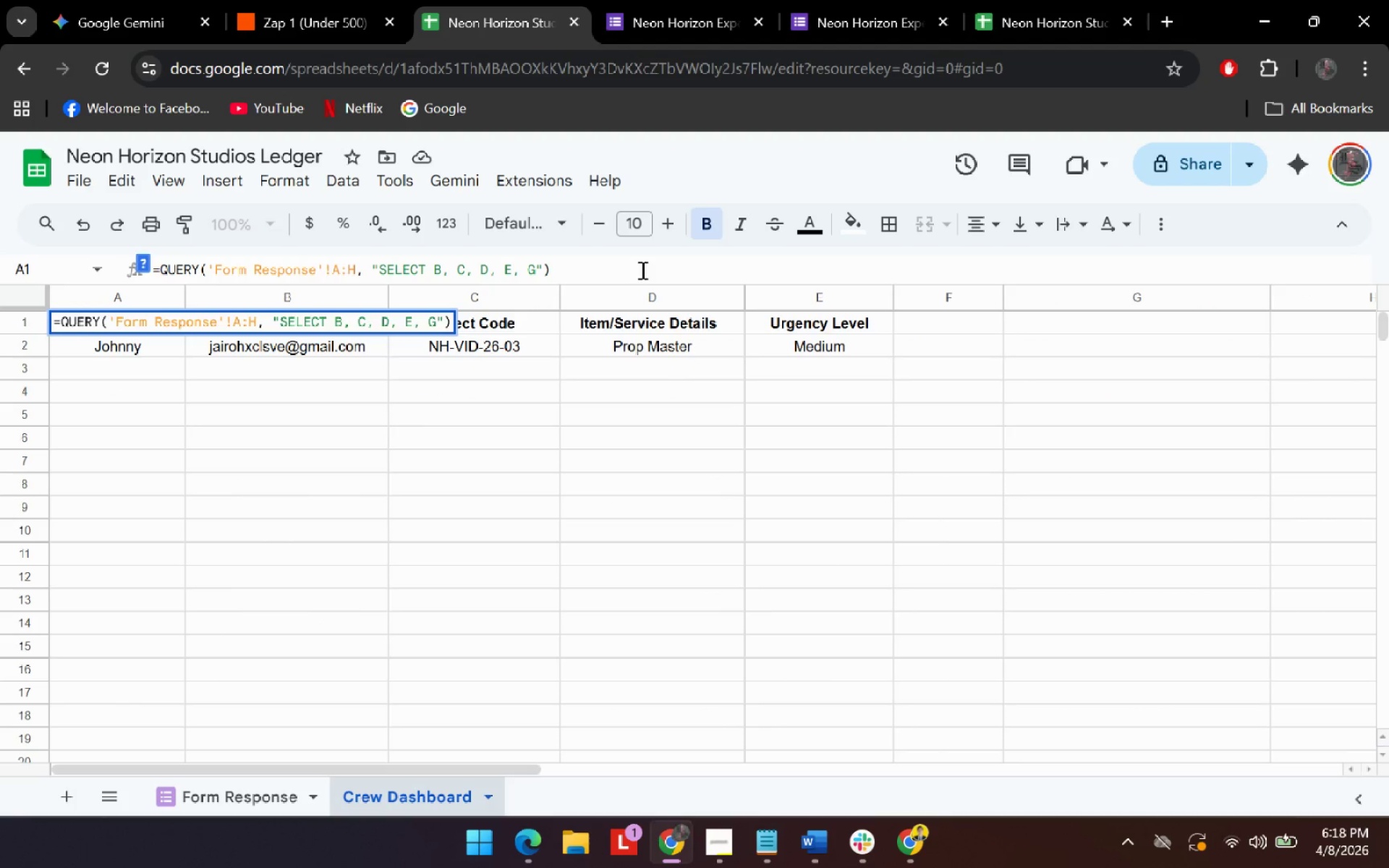 
left_click([641, 270])
 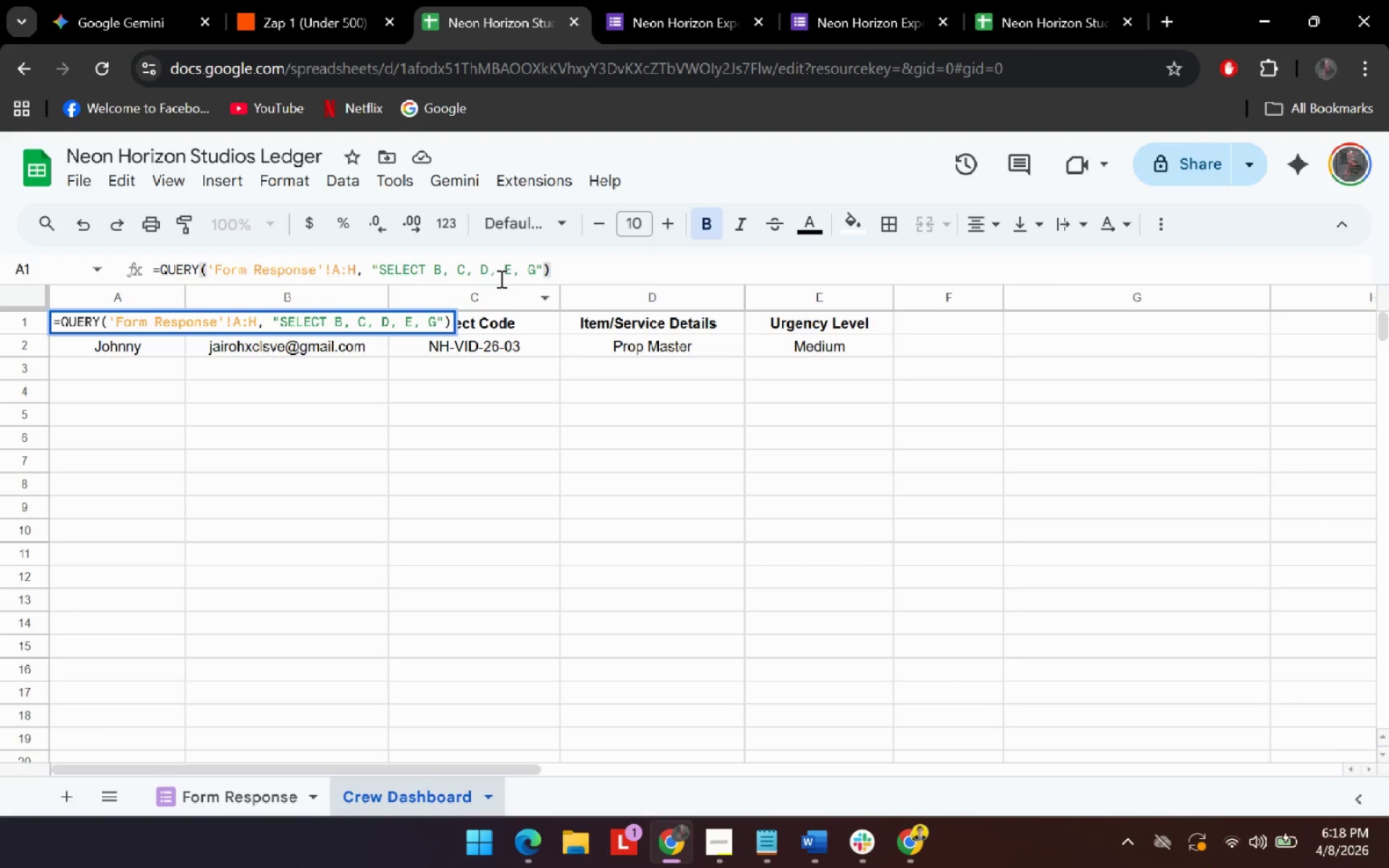 
wait(5.51)
 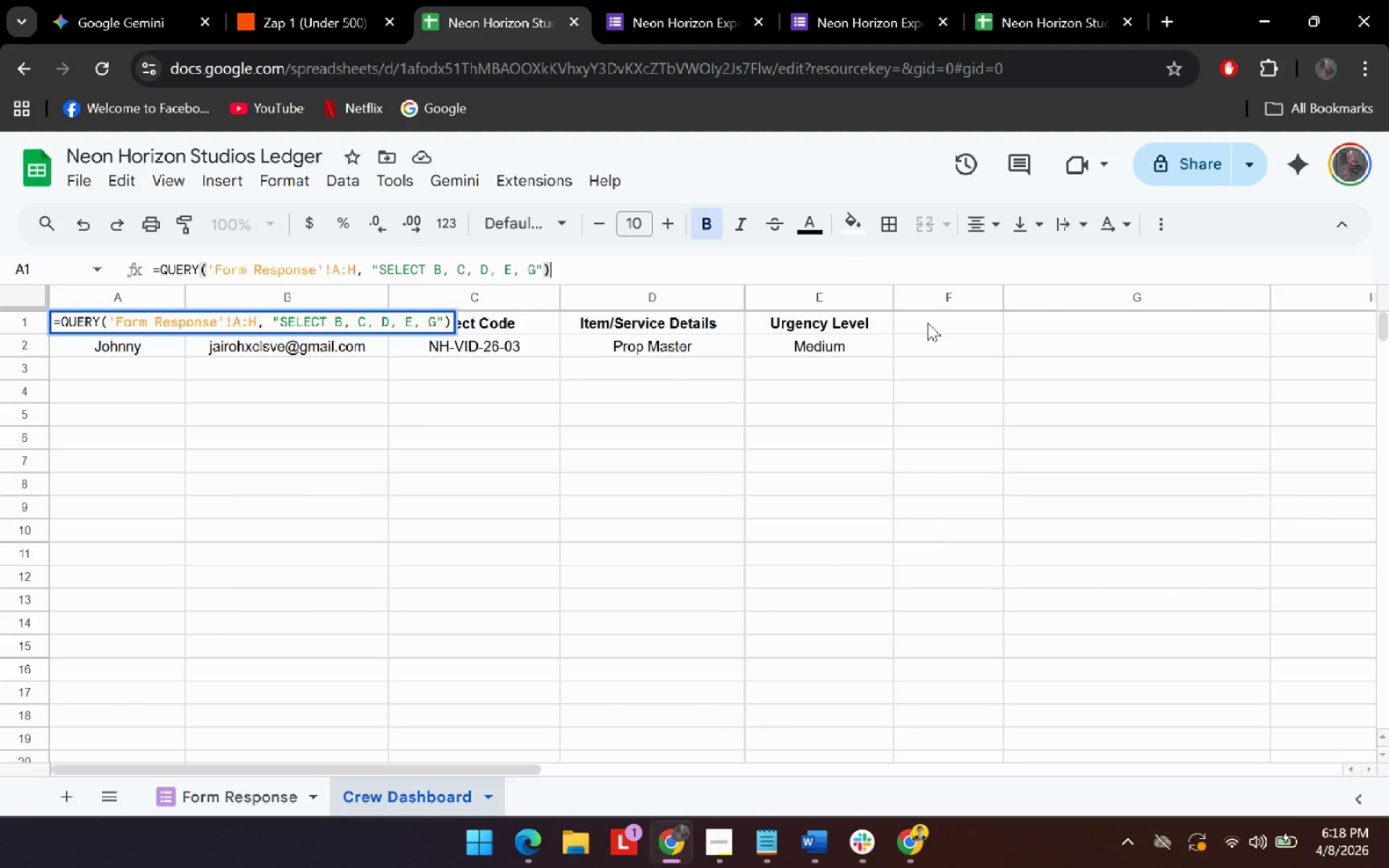 
left_click([334, 14])
 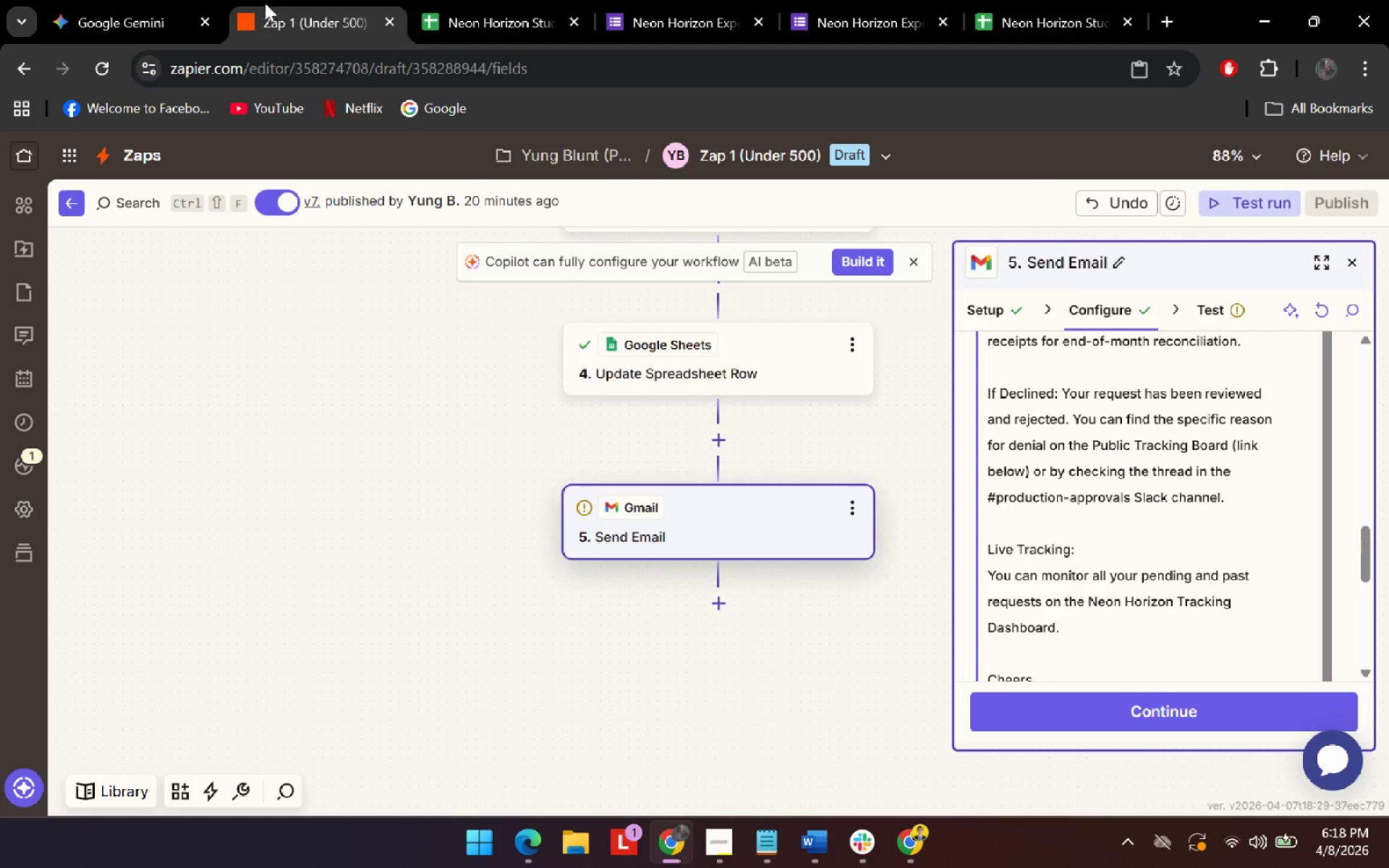 
left_click([167, 0])
 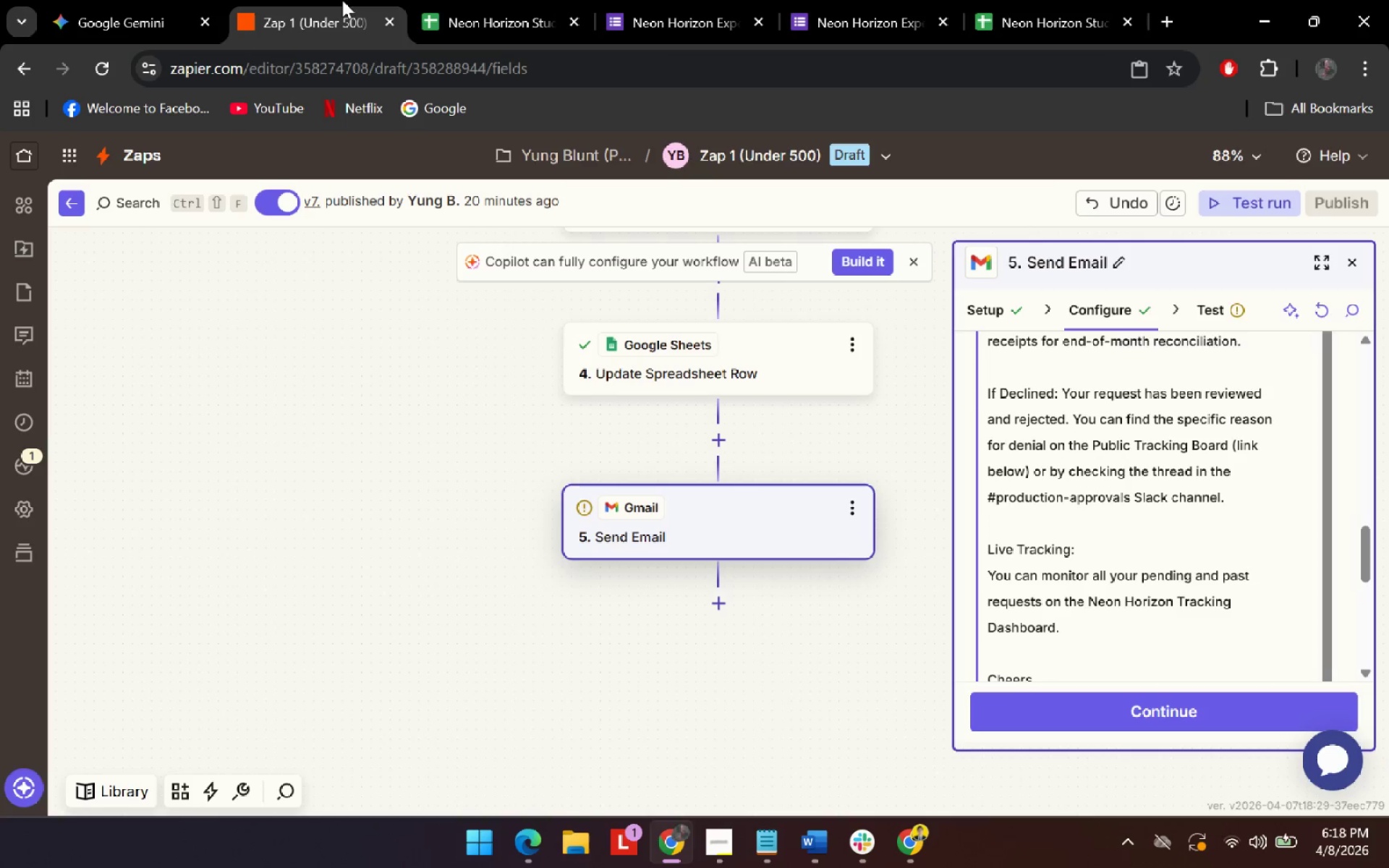 
double_click([490, 1])
 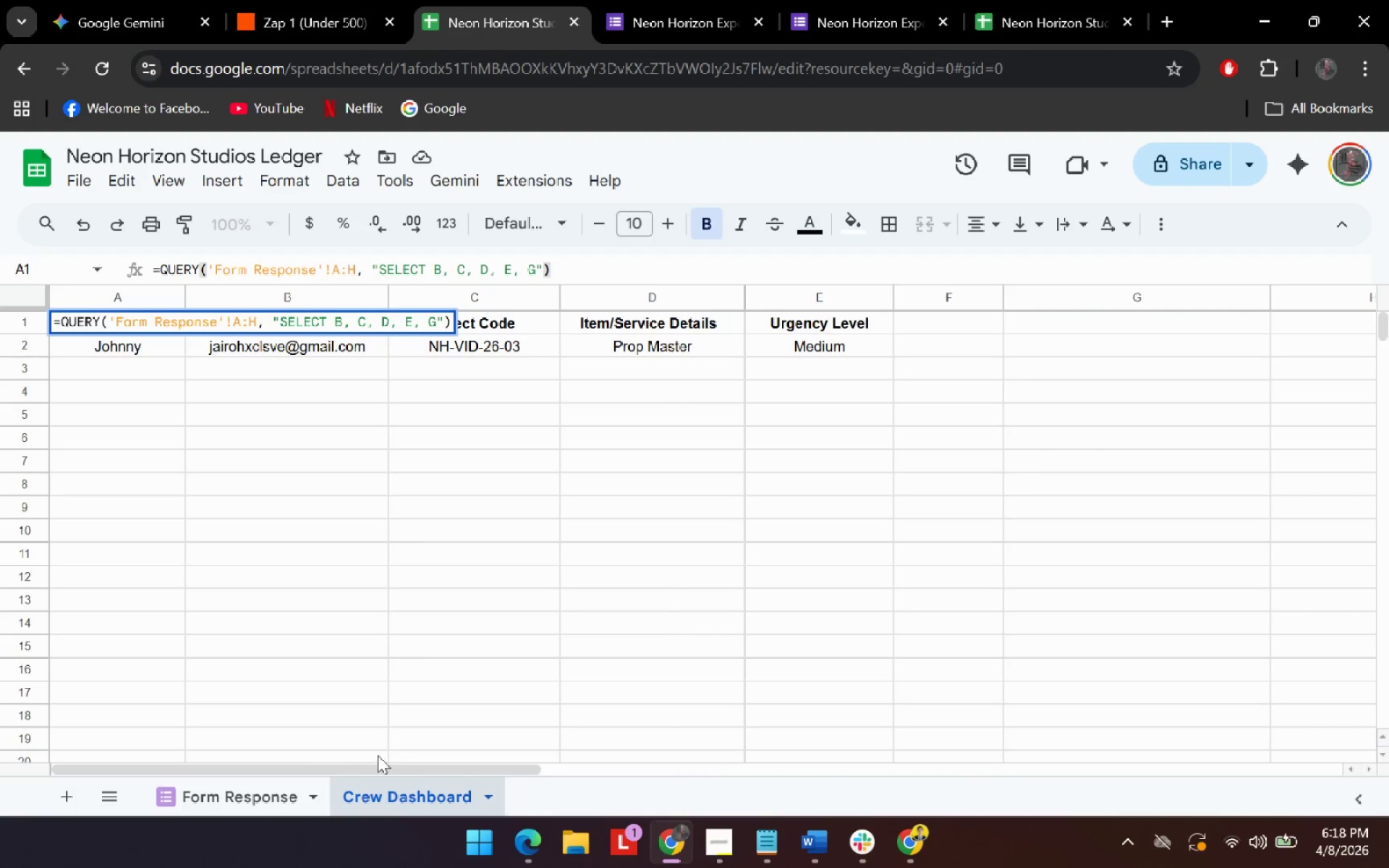 
left_click([256, 794])
 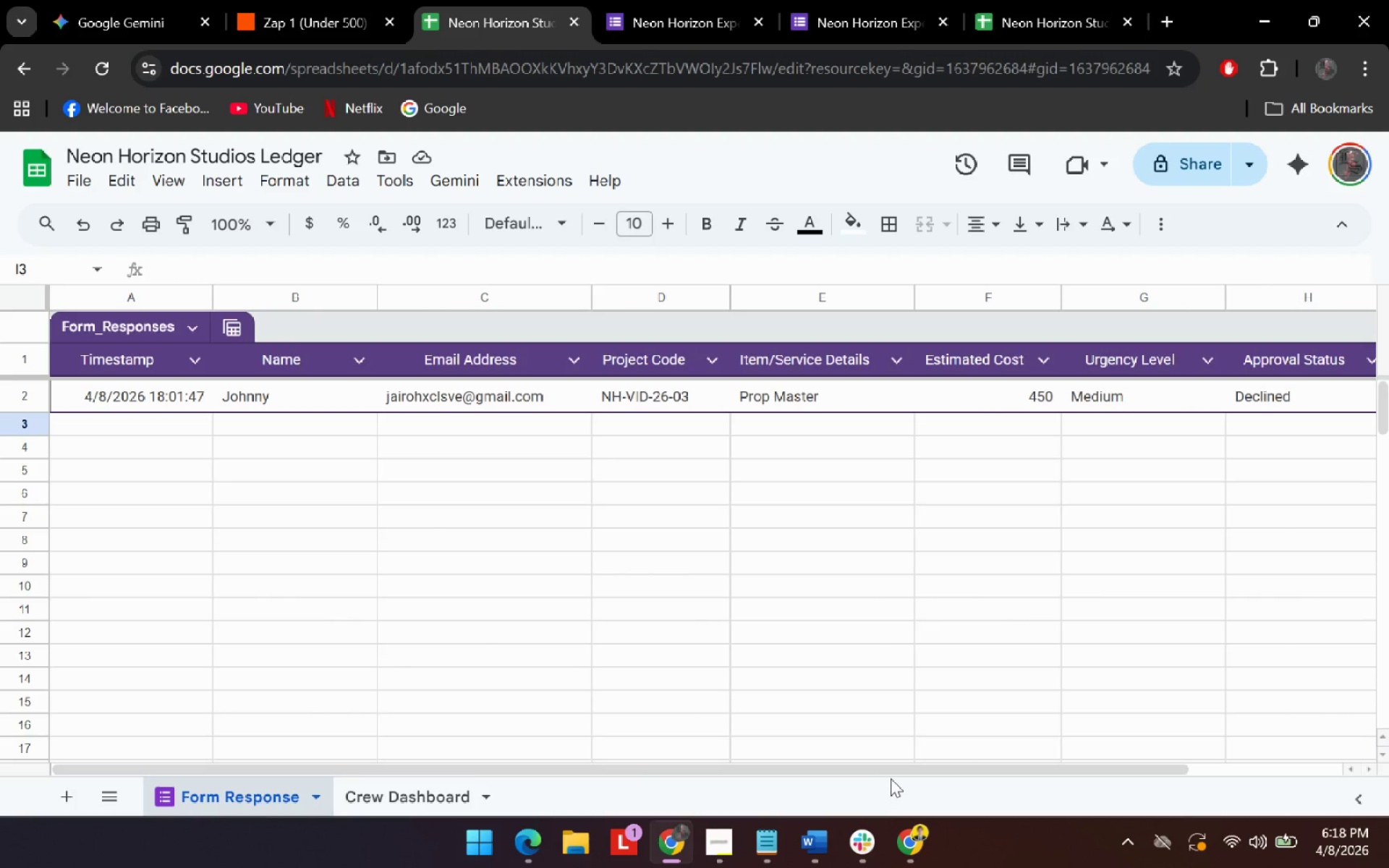 
left_click_drag(start_coordinate=[898, 768], to_coordinate=[708, 744])
 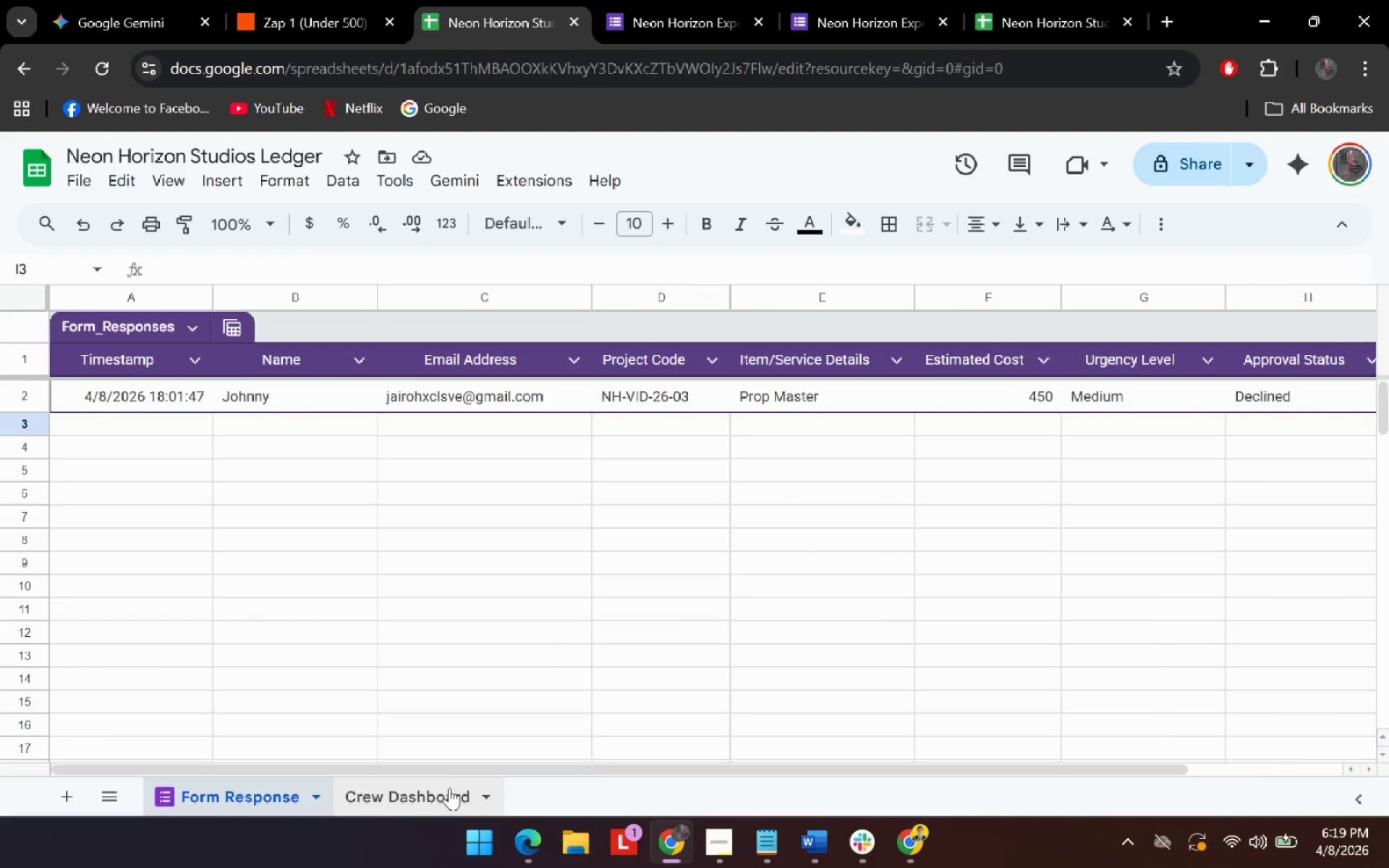 
left_click([449, 788])
 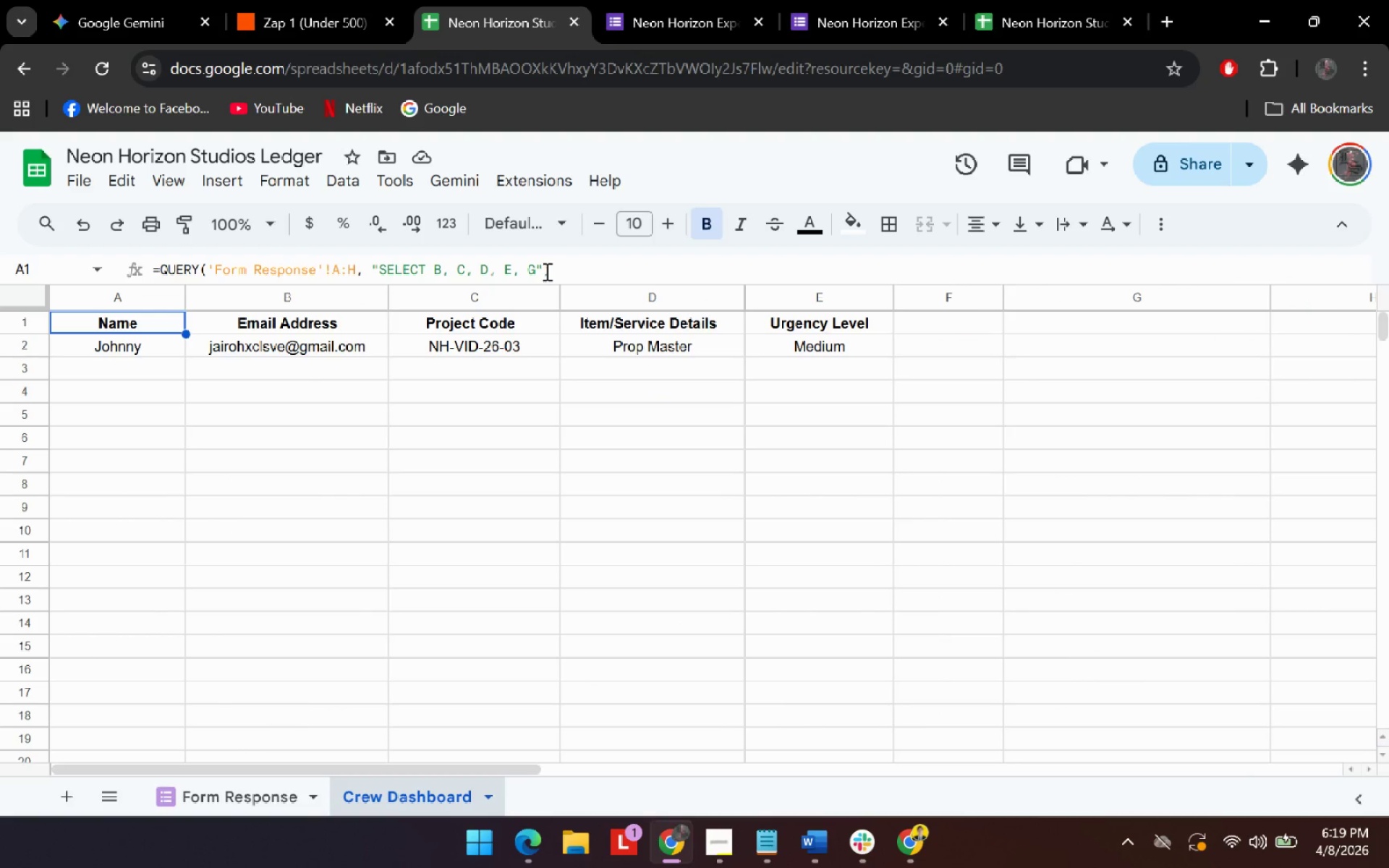 
left_click([537, 271])
 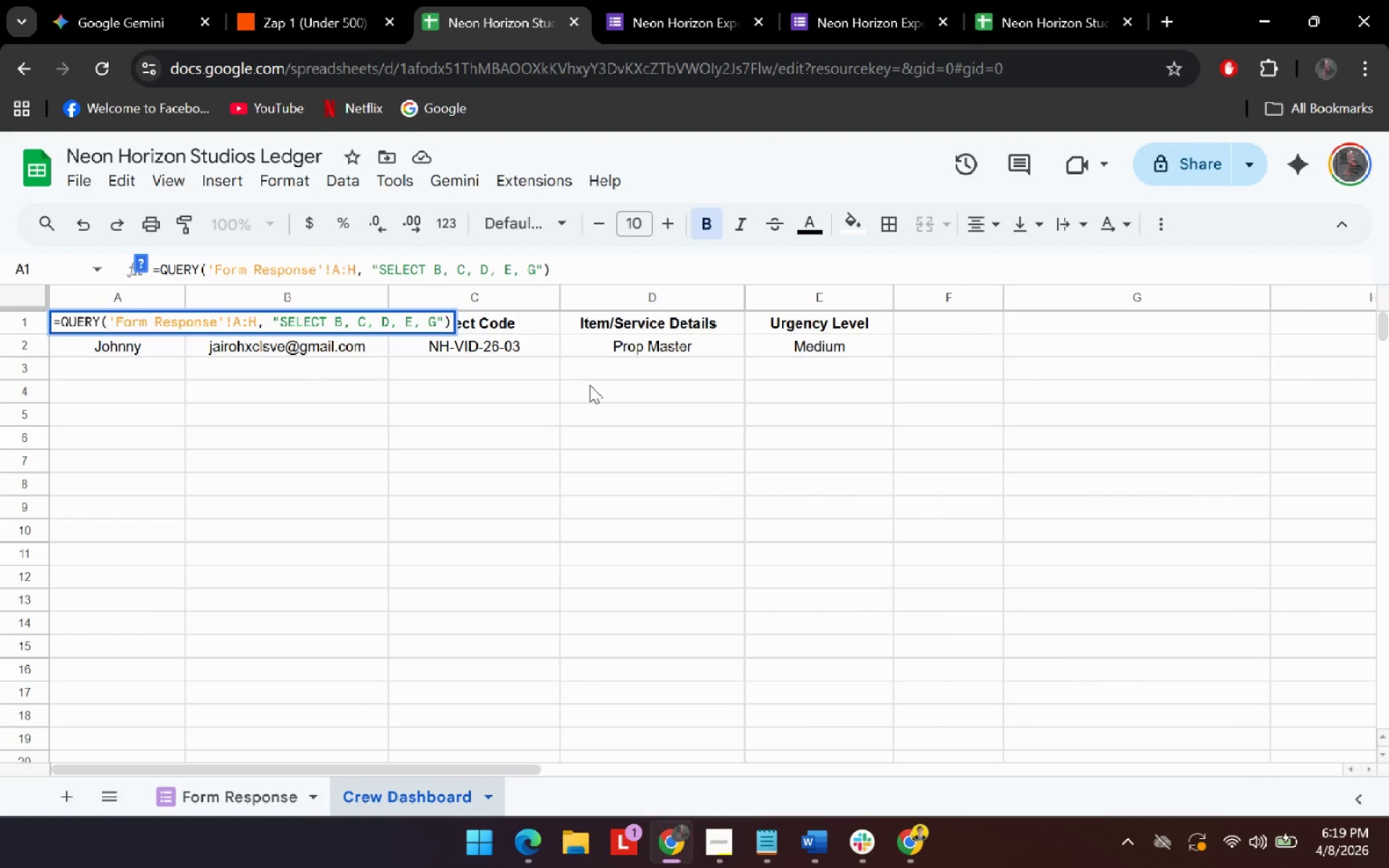 
key(Comma)
 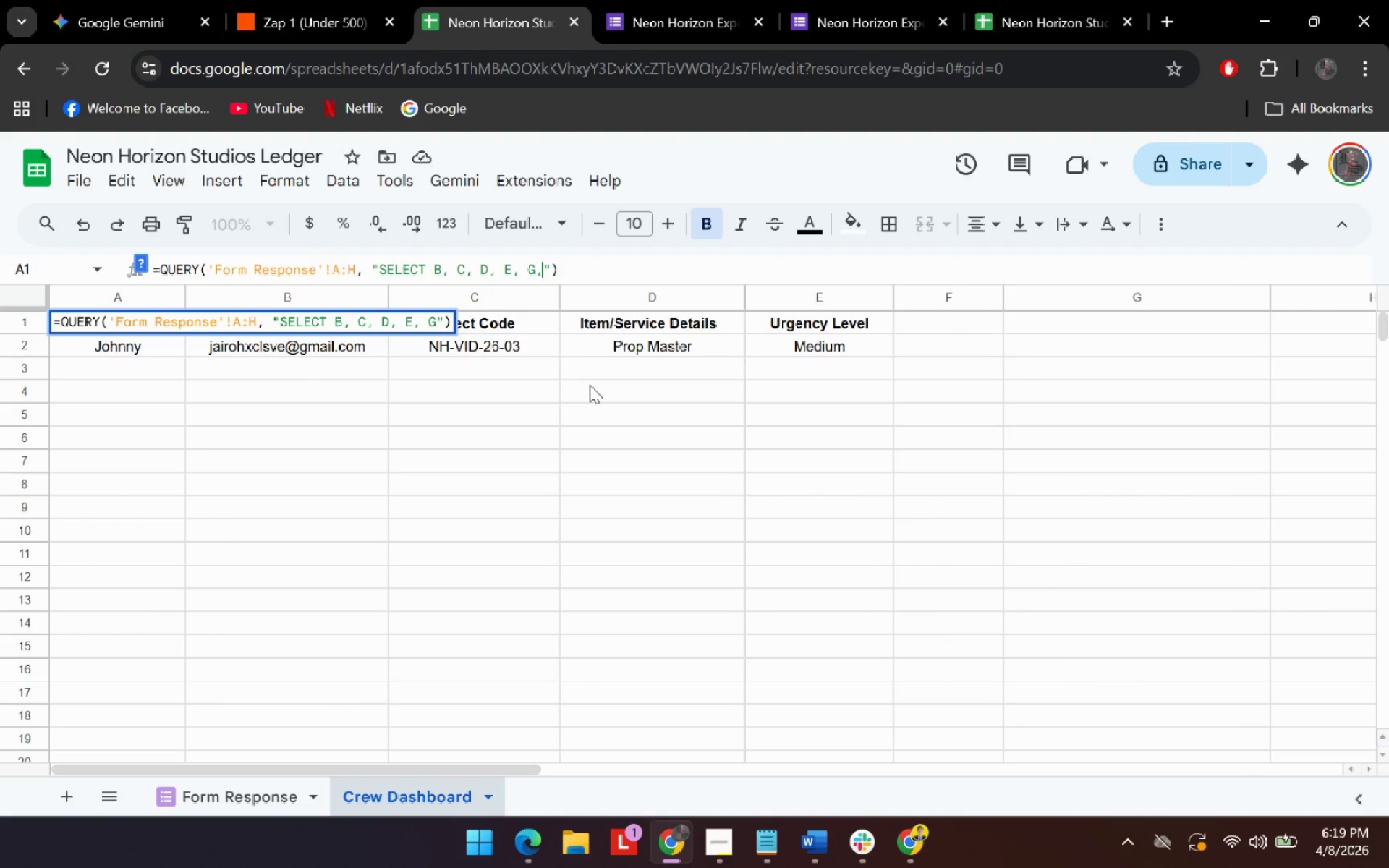 
key(Space)
 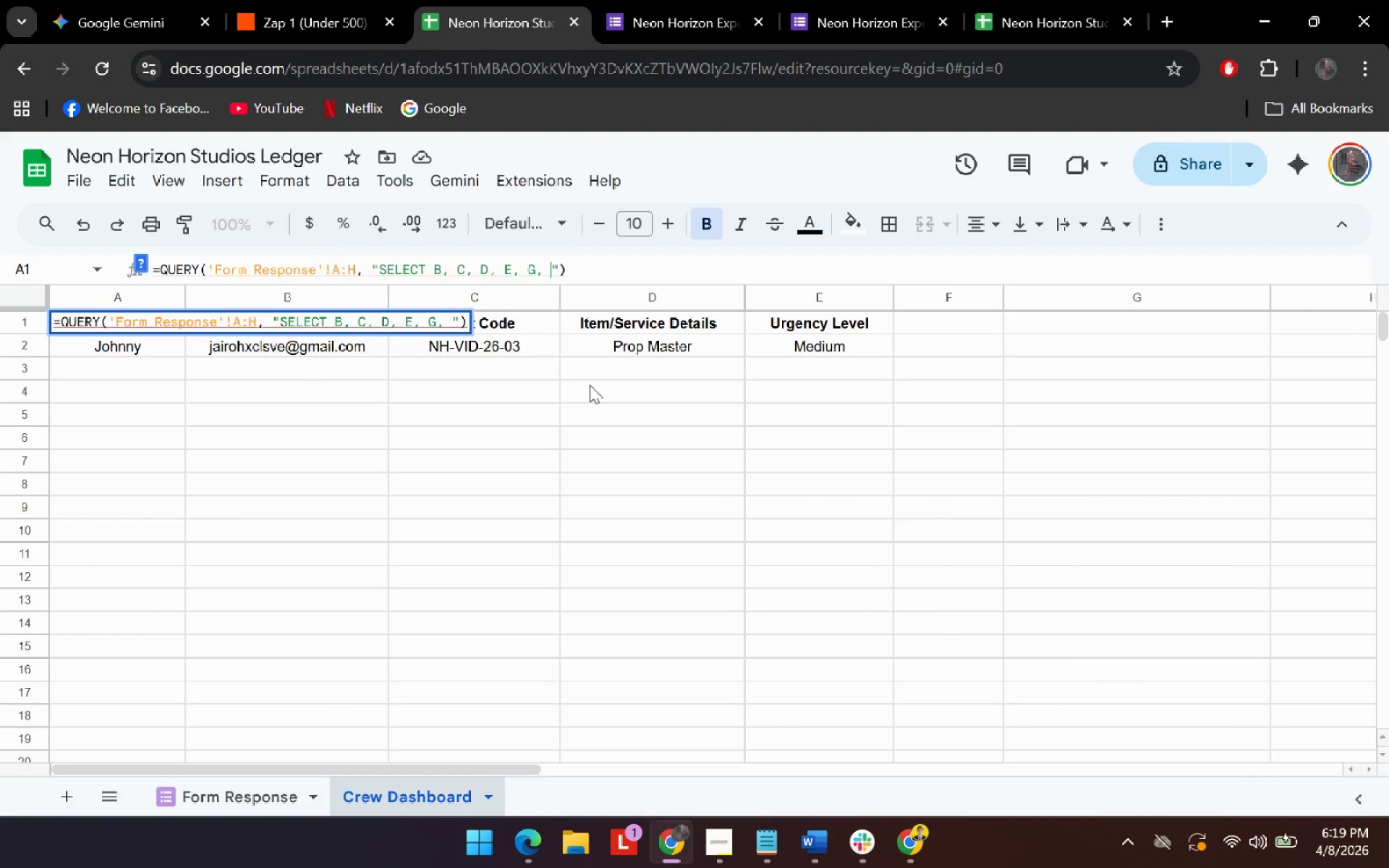 
key(Shift+I)
 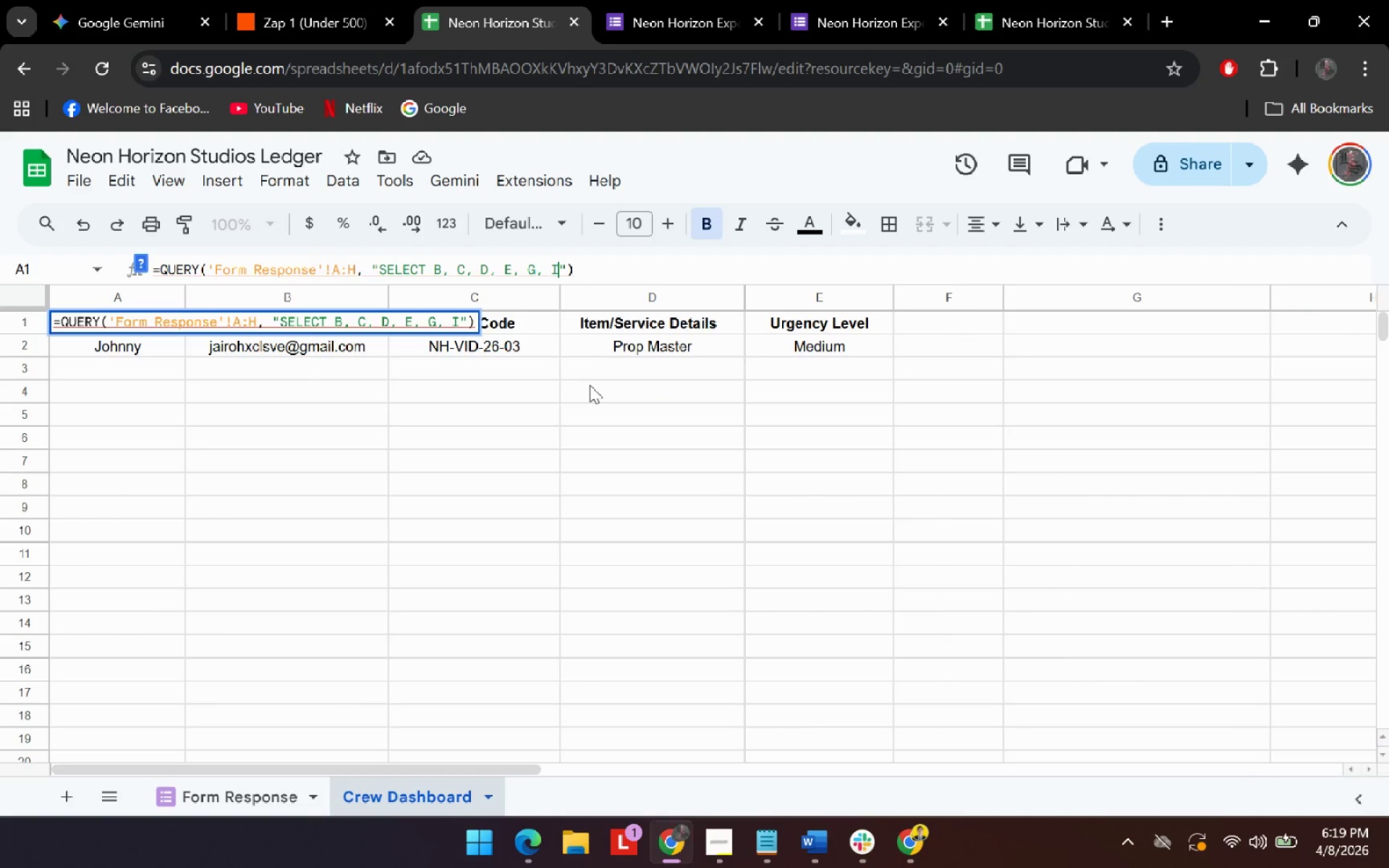 
key(Enter)
 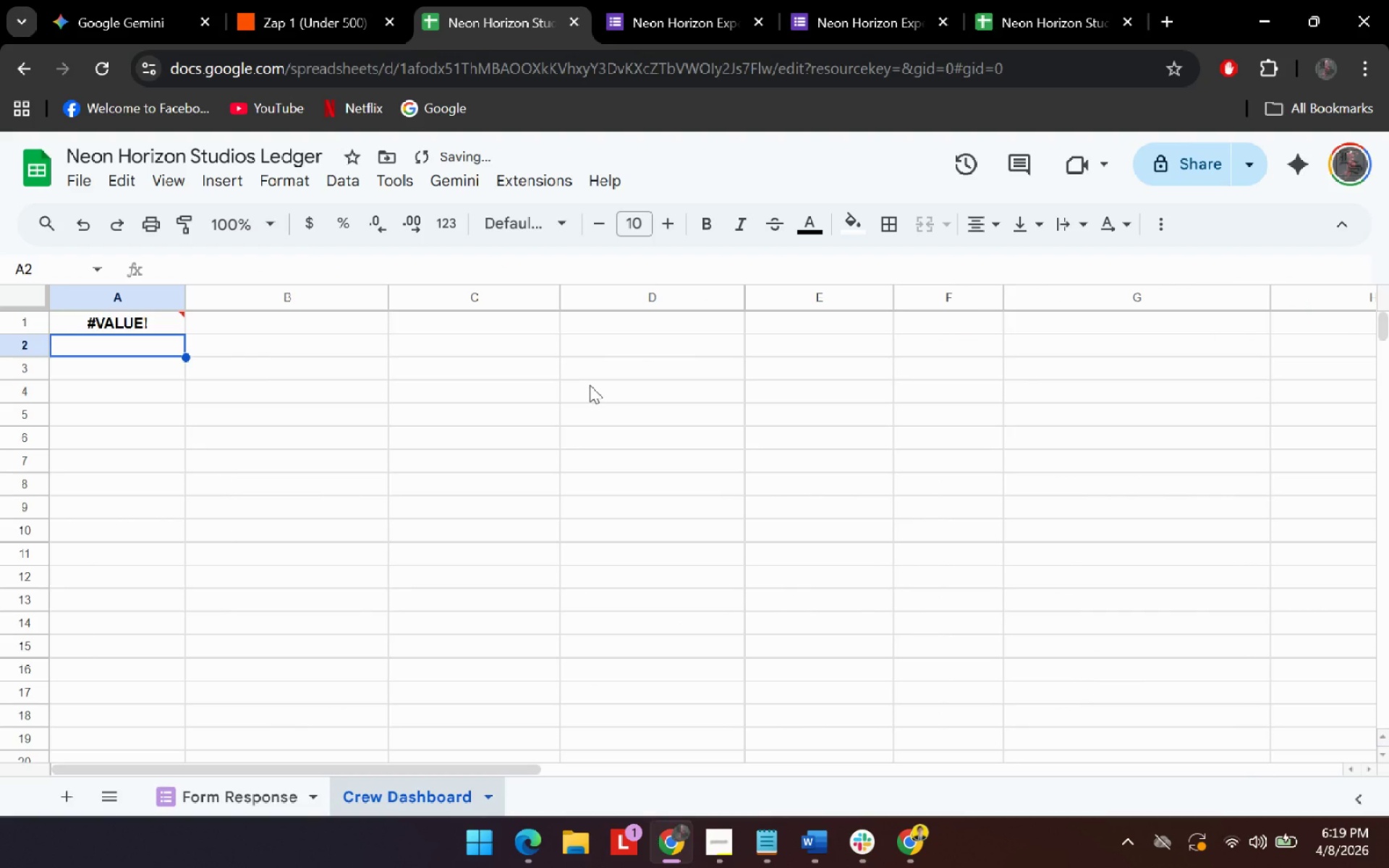 
key(Control+ControlLeft)
 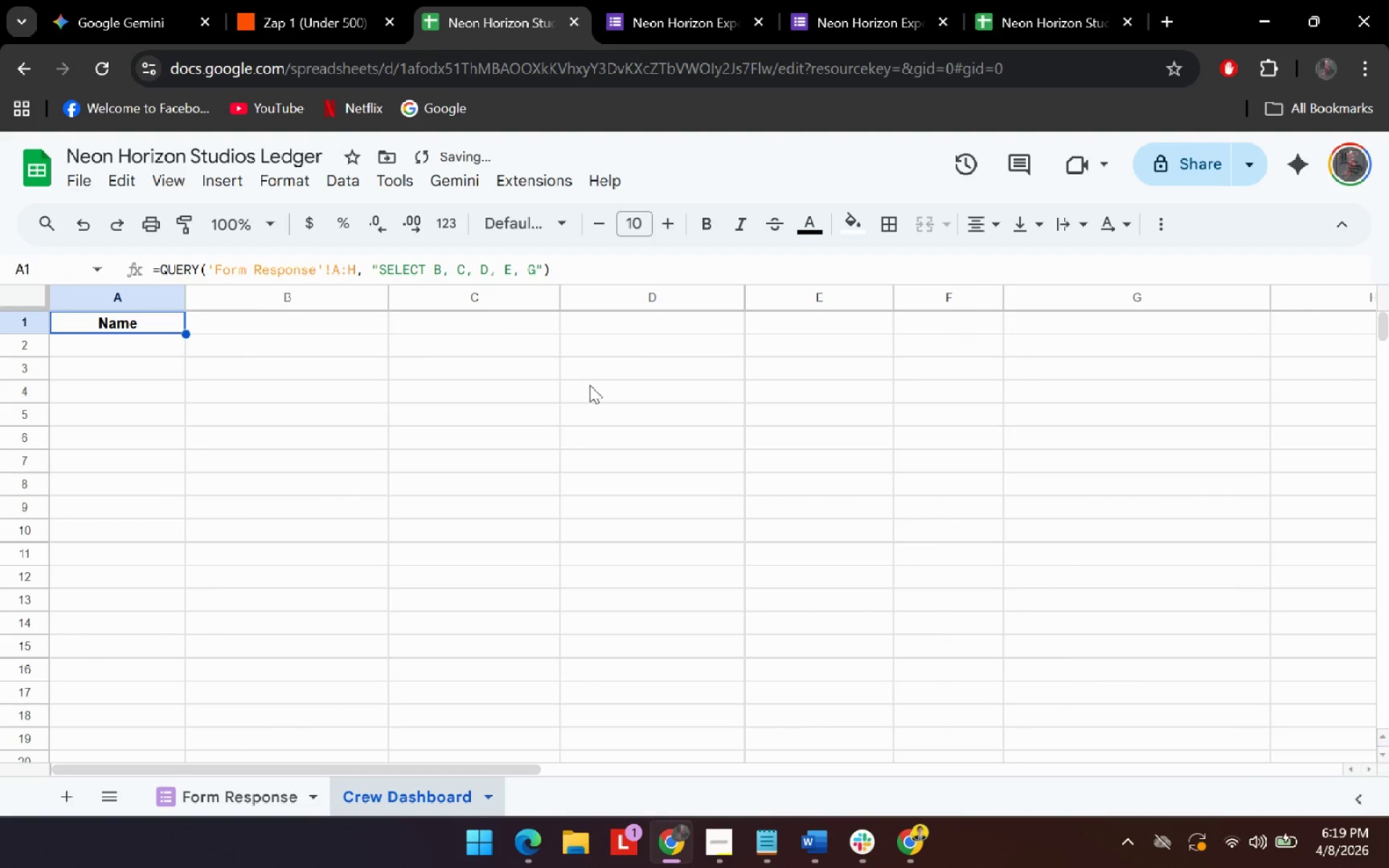 
key(Control+Z)
 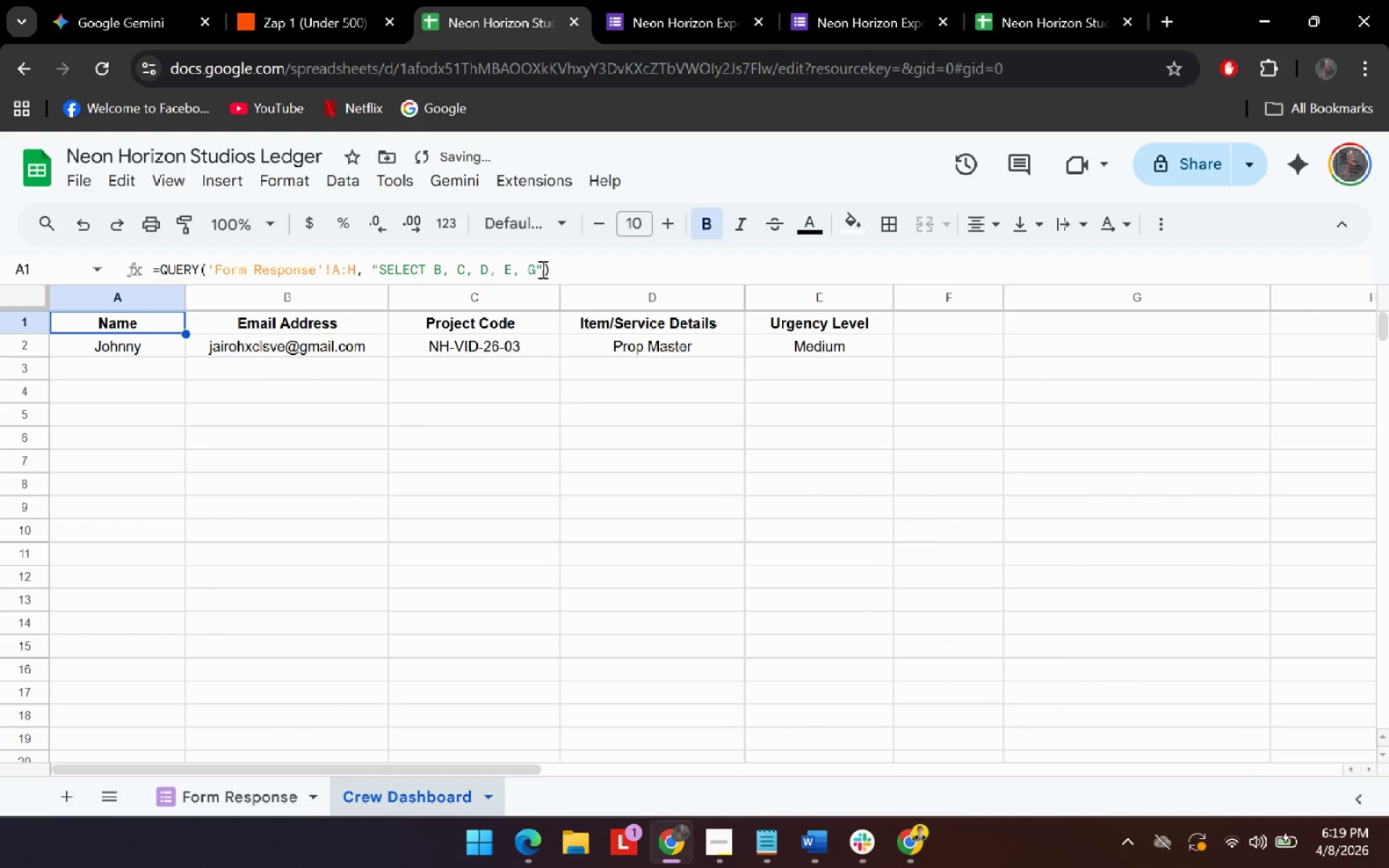 
left_click([539, 267])
 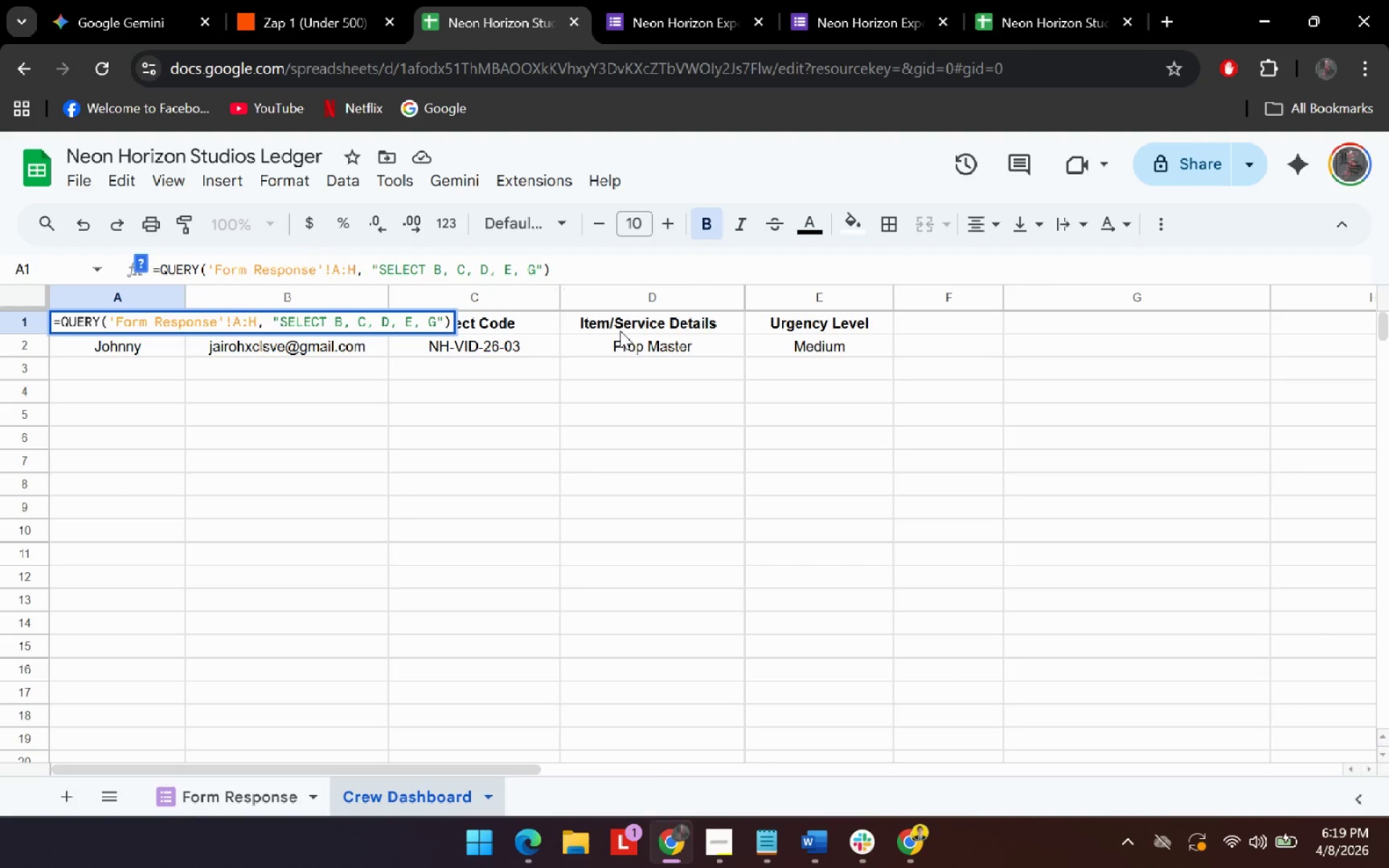 
key(Comma)
 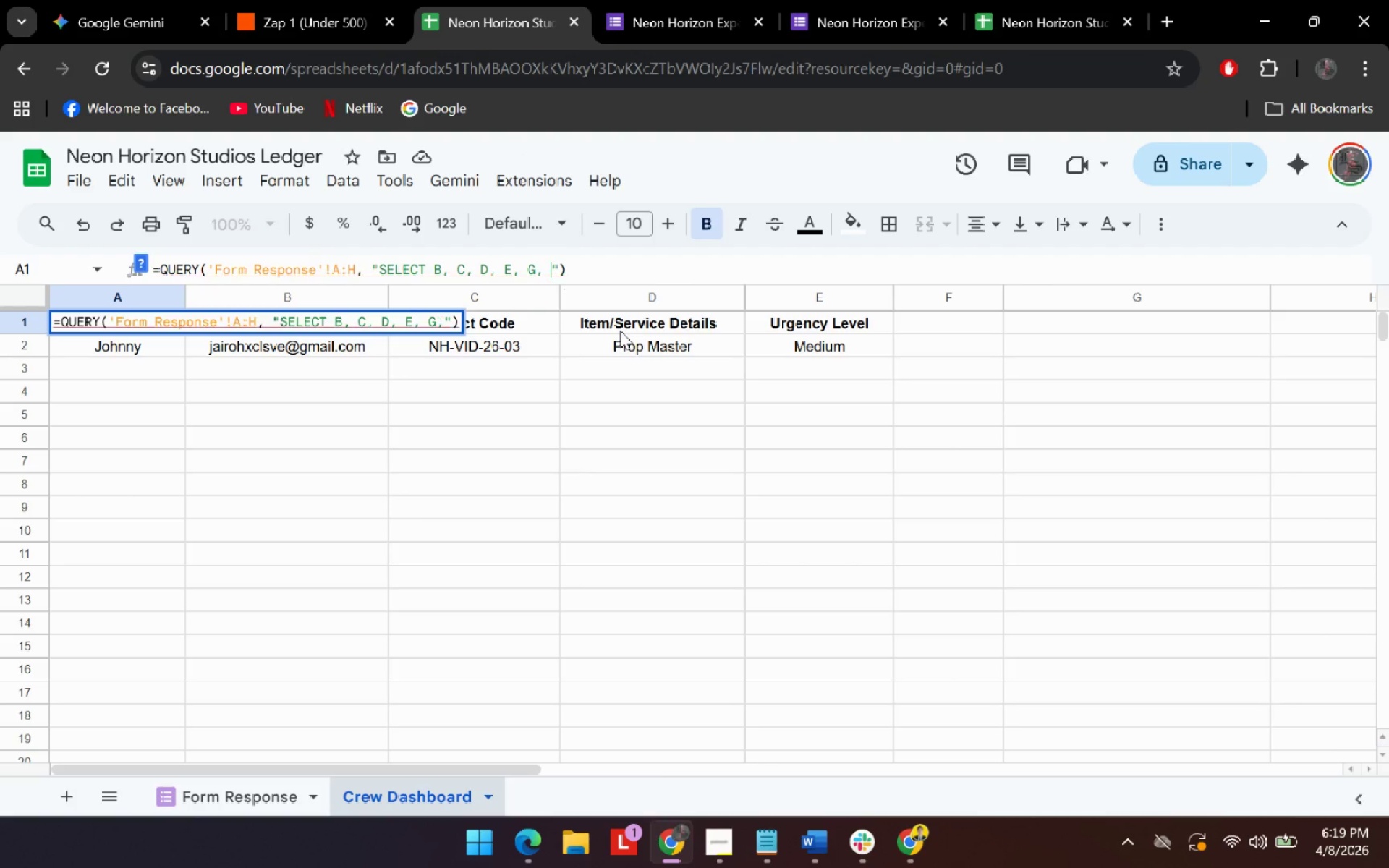 
key(Space)
 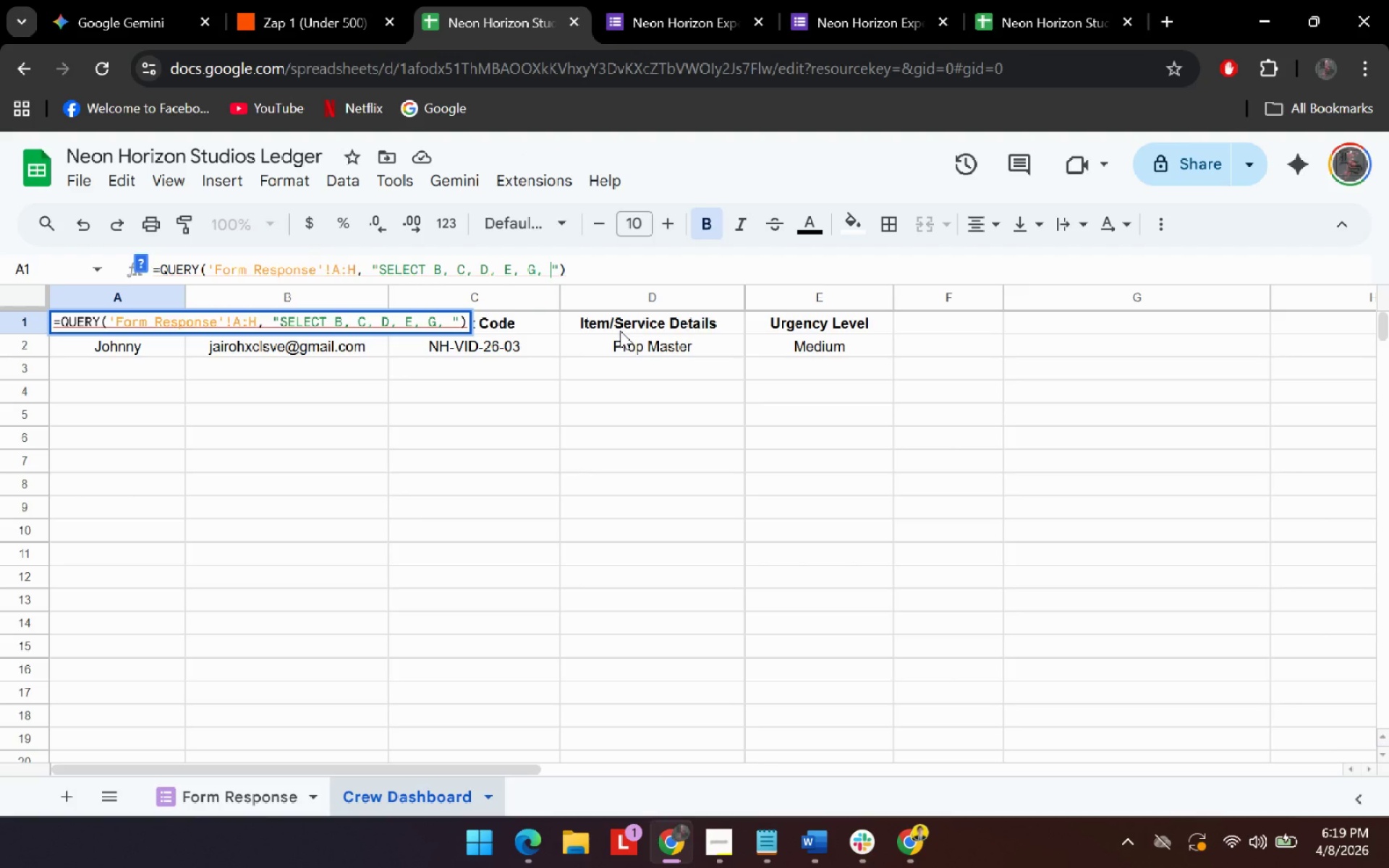 
key(Shift+I)
 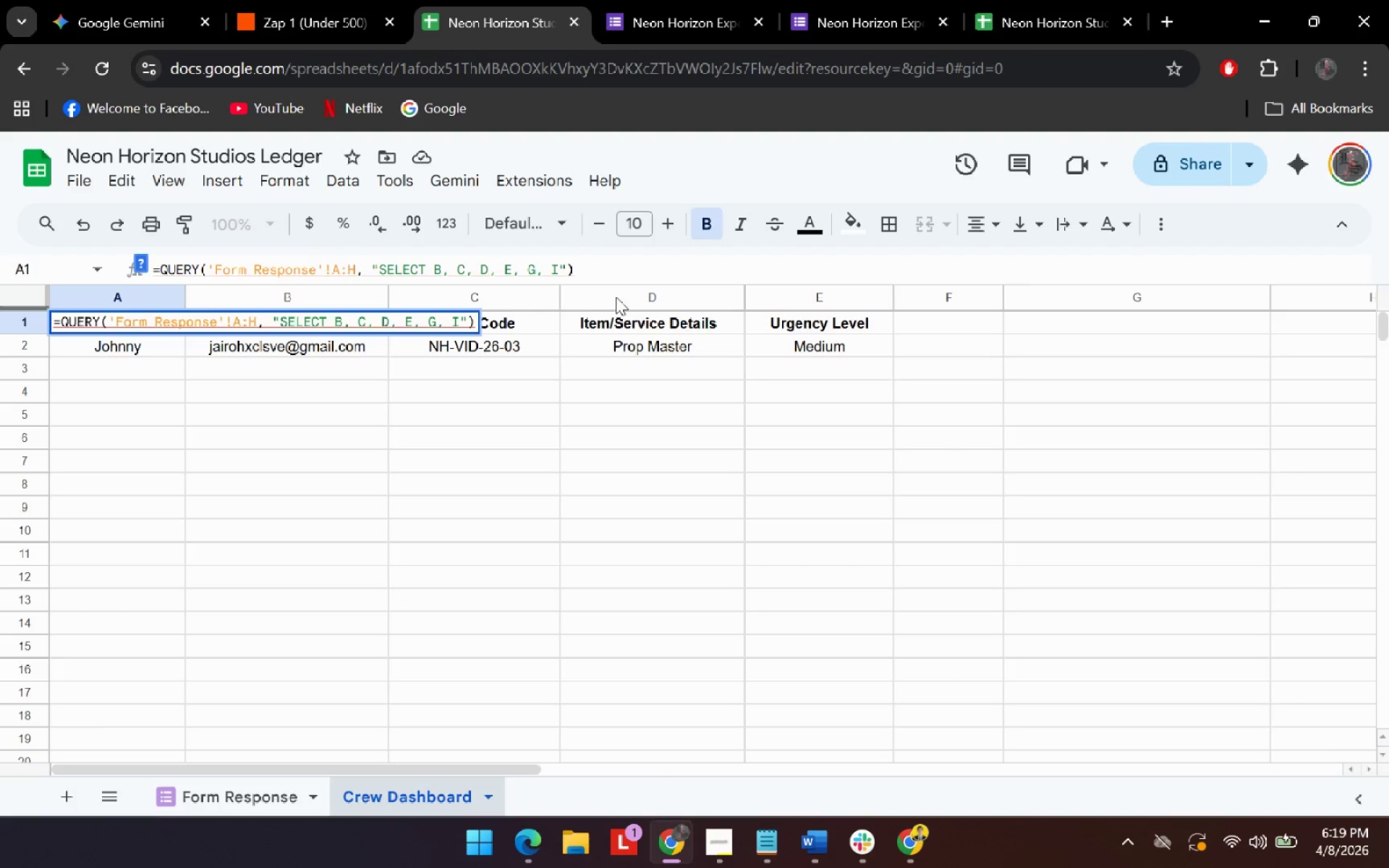 
left_click([622, 260])
 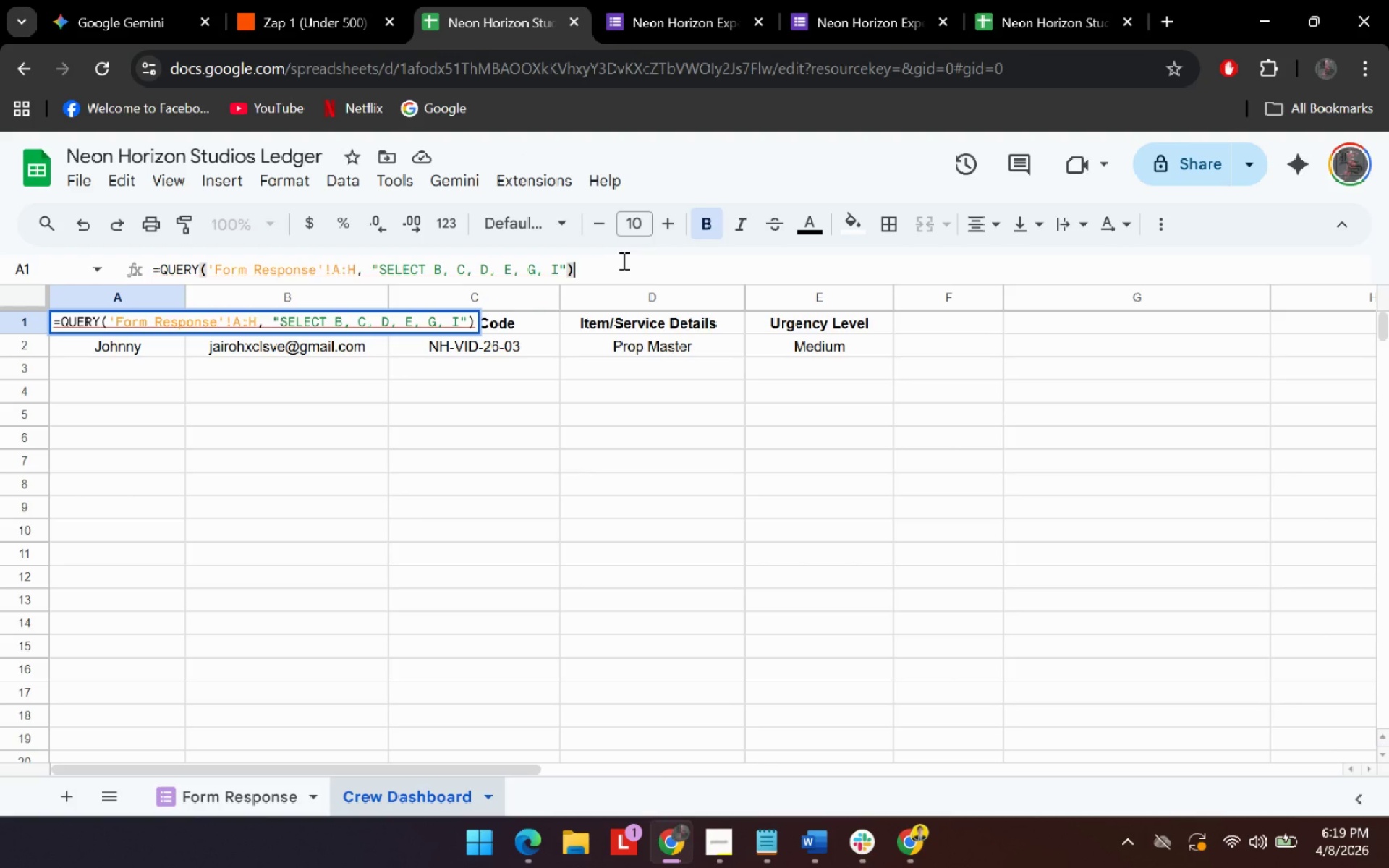 
key(Enter)
 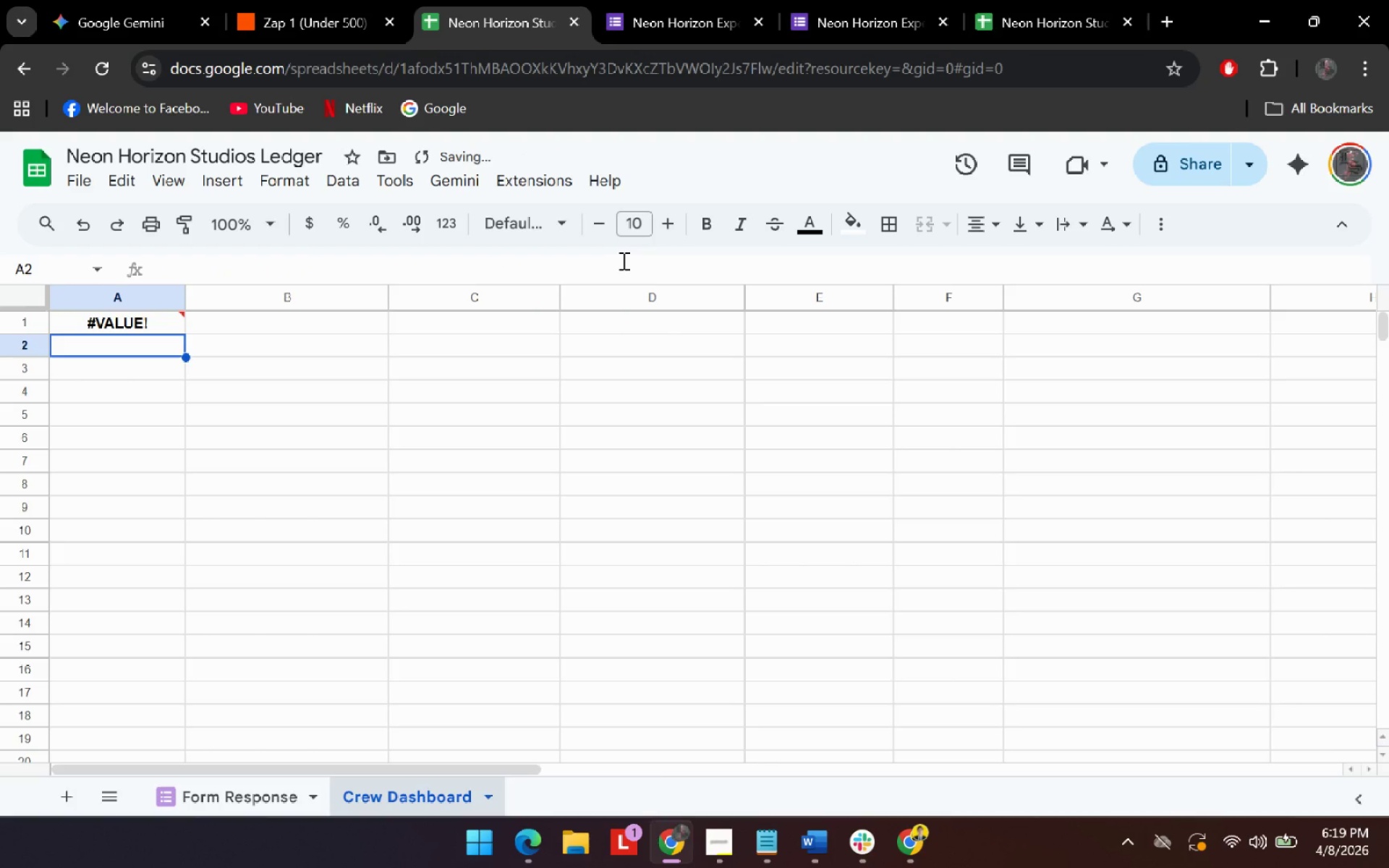 
key(Control+Z)
 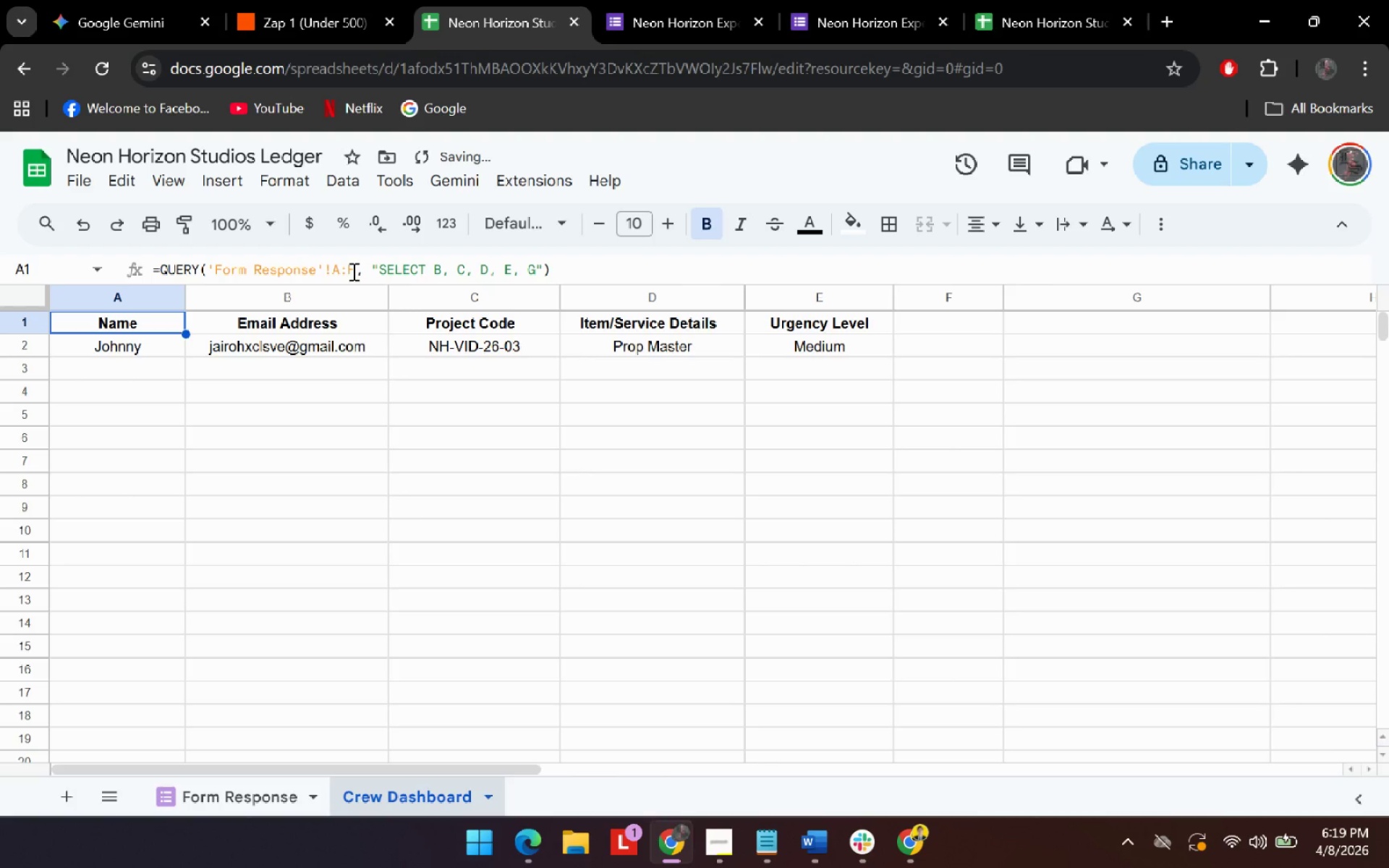 
left_click([355, 276])
 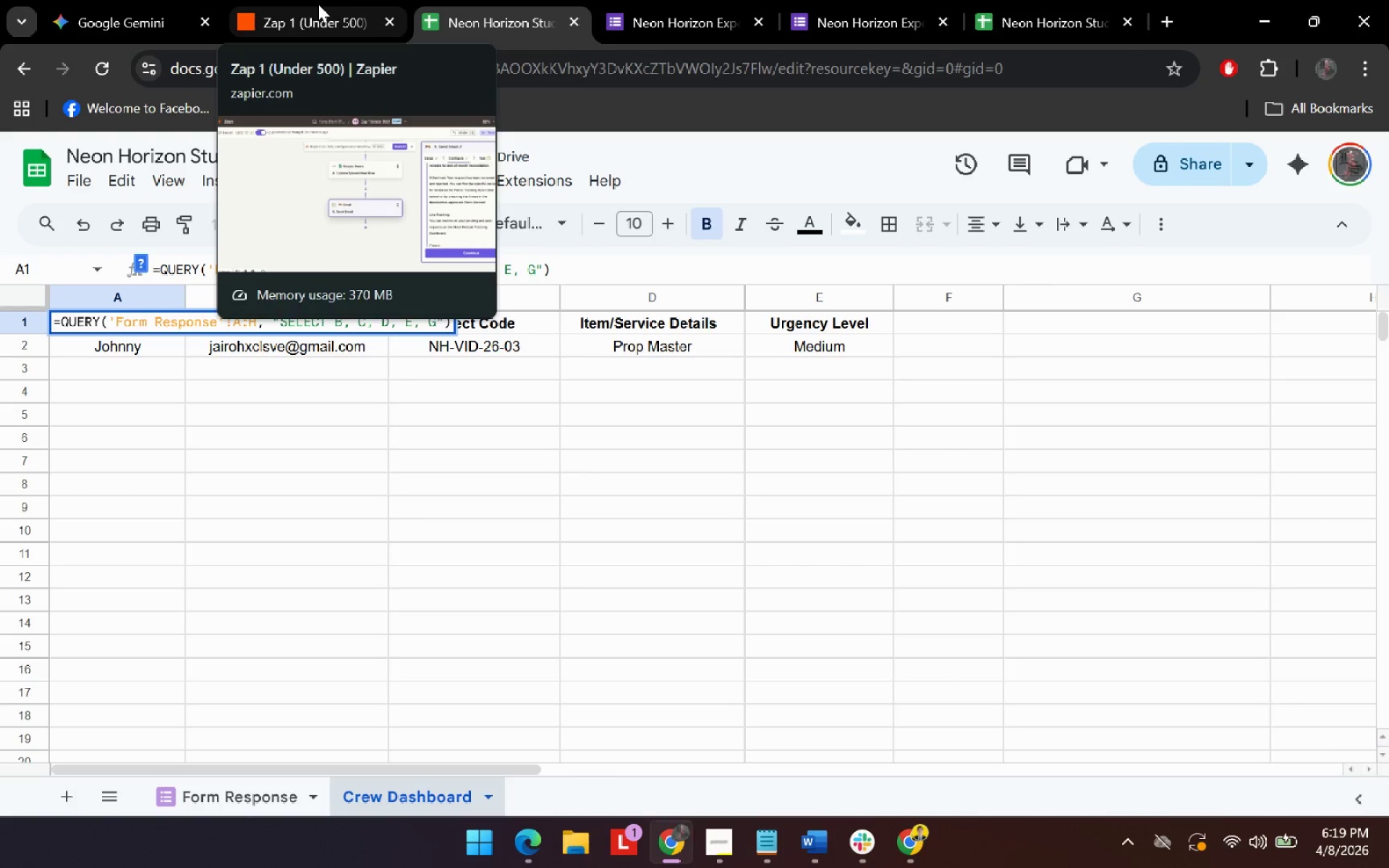 
key(Backspace)
 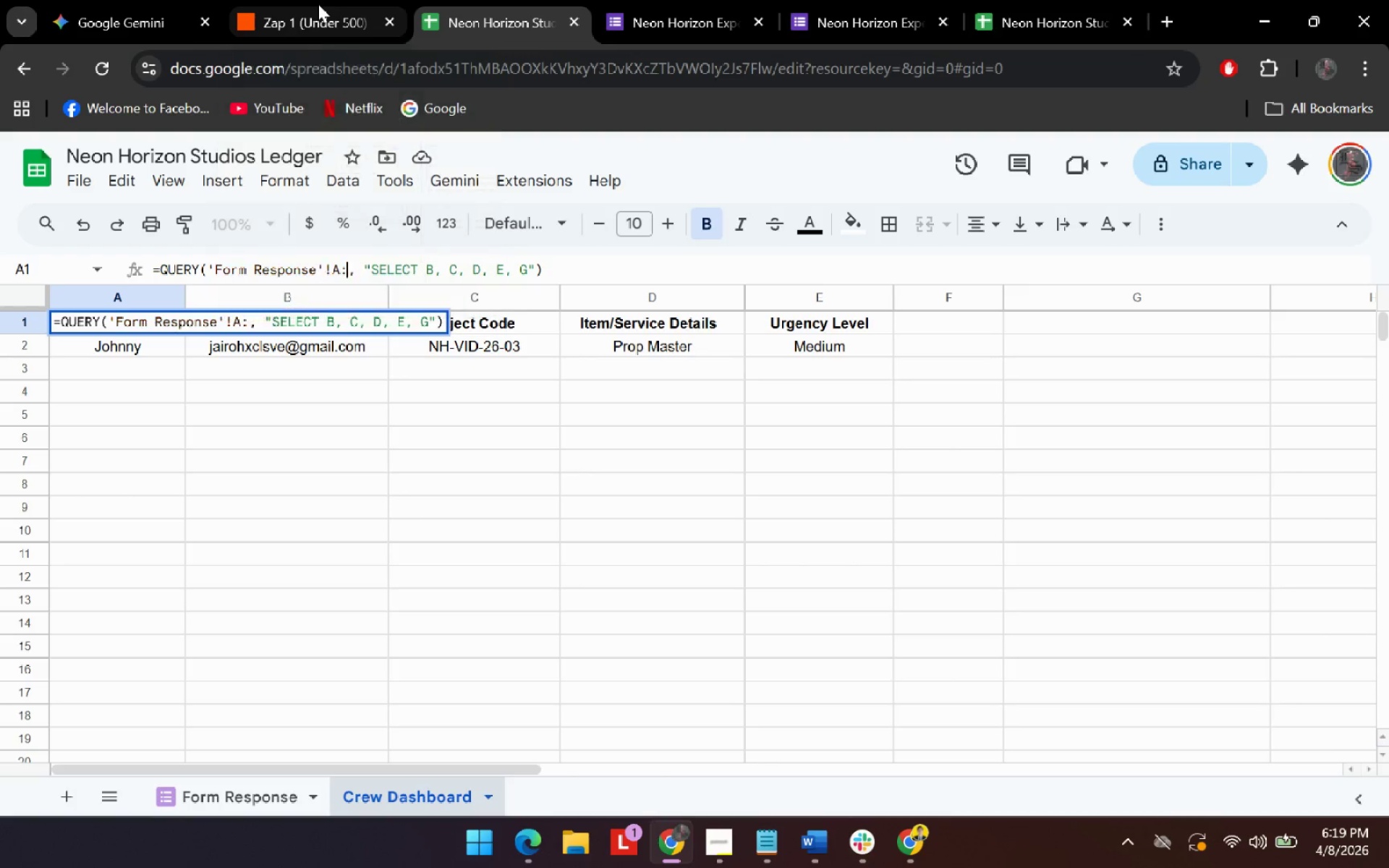 
key(Shift+ShiftRight)
 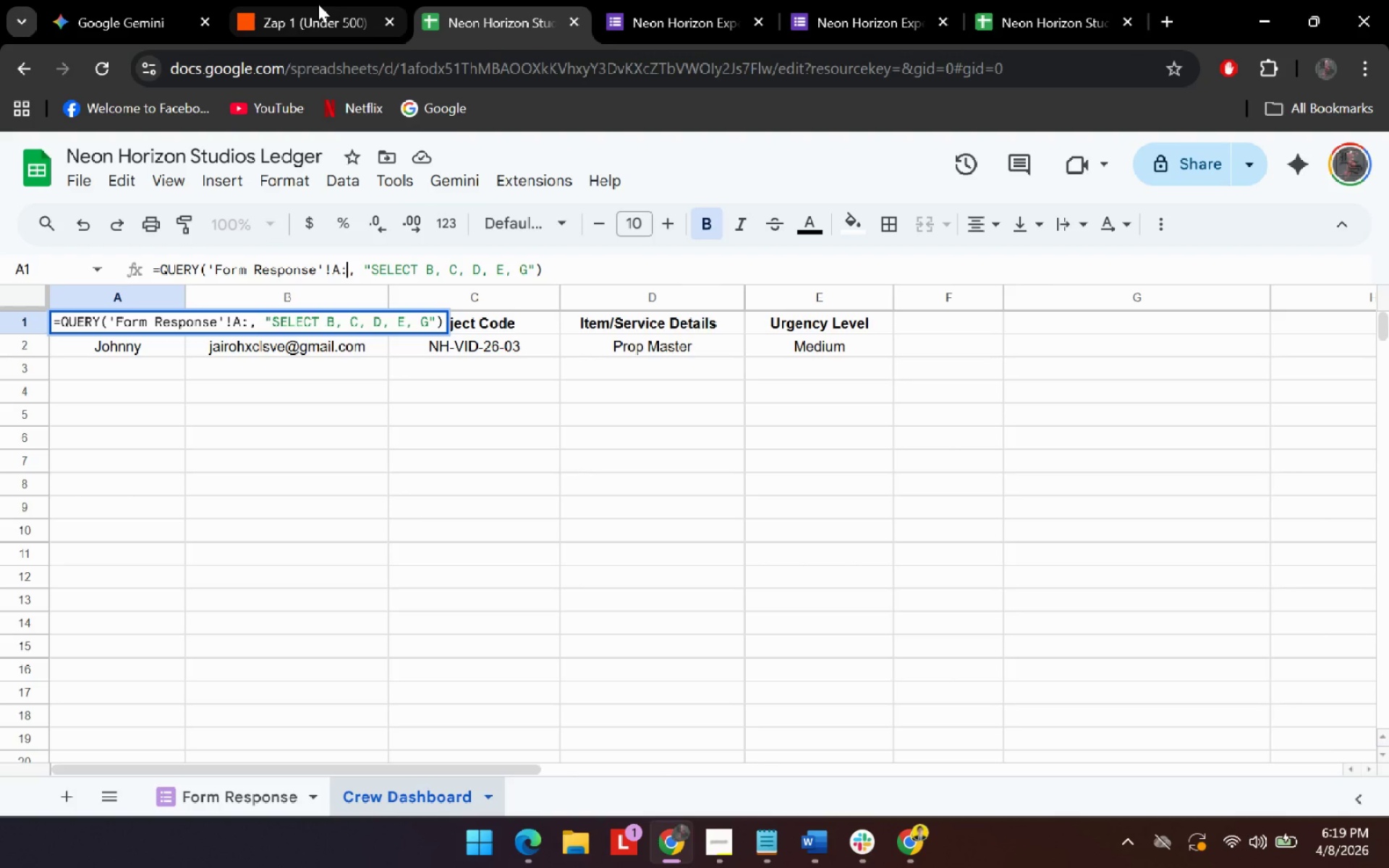 
key(Shift+I)
 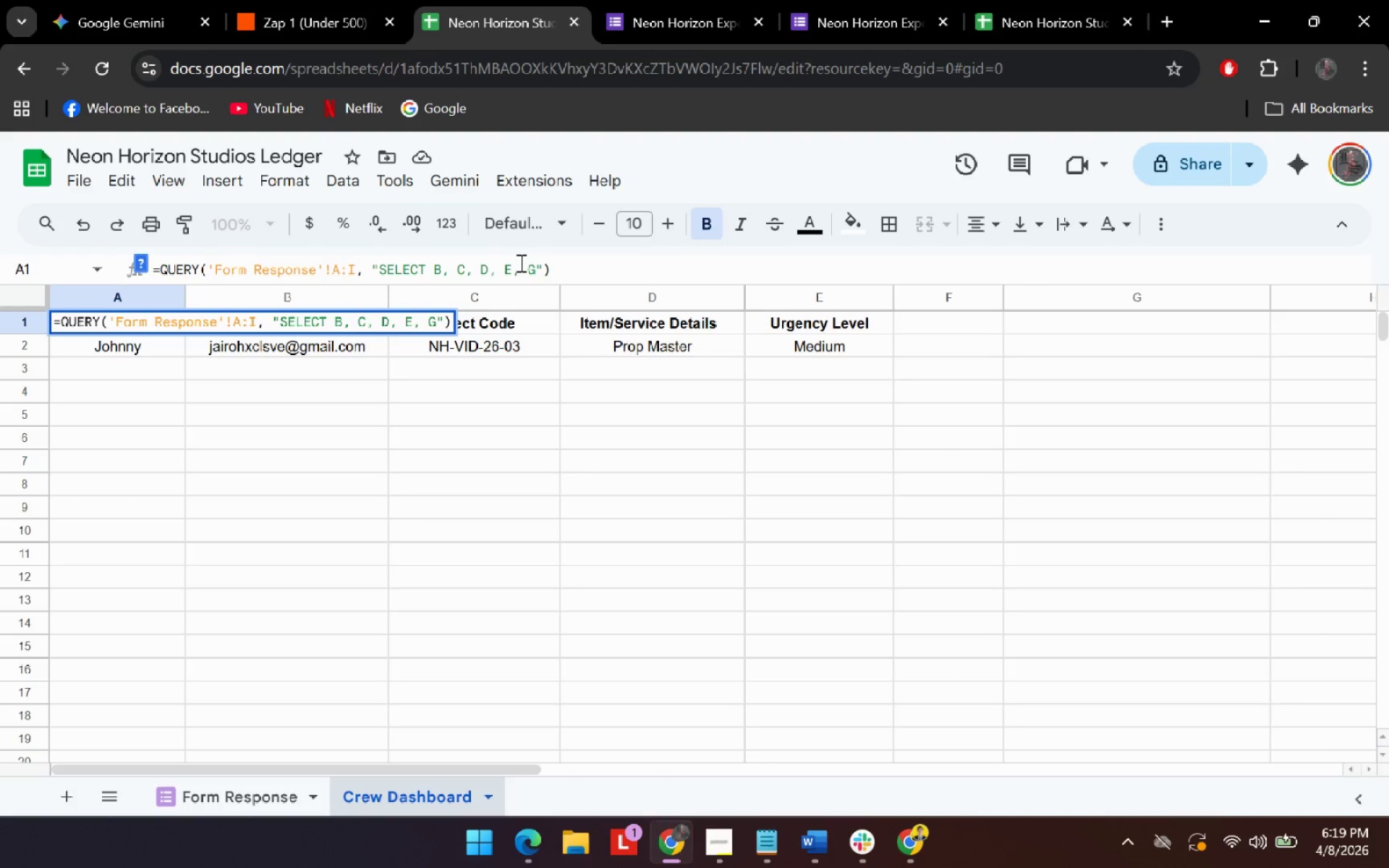 
left_click([535, 278])
 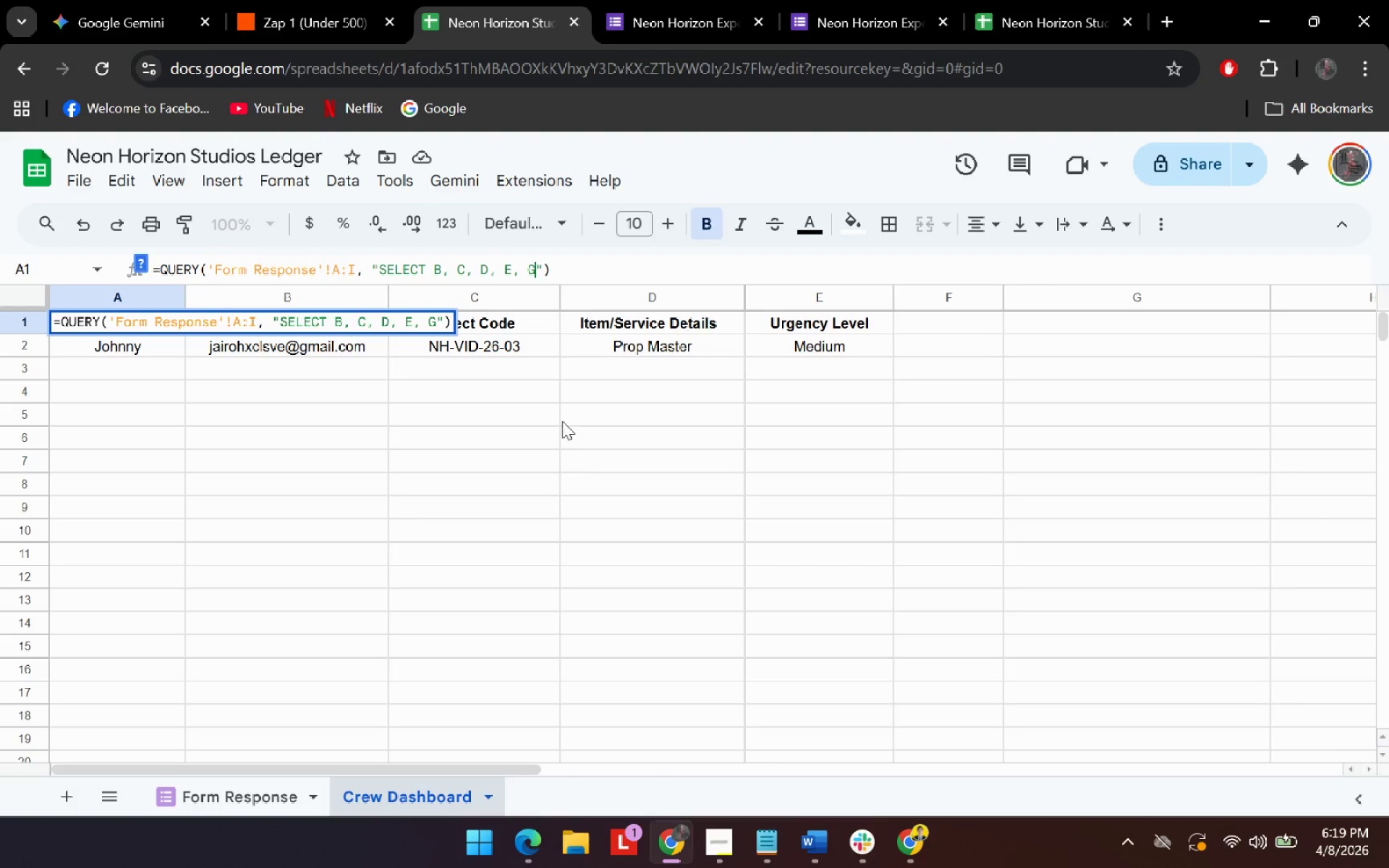 
key(Comma)
 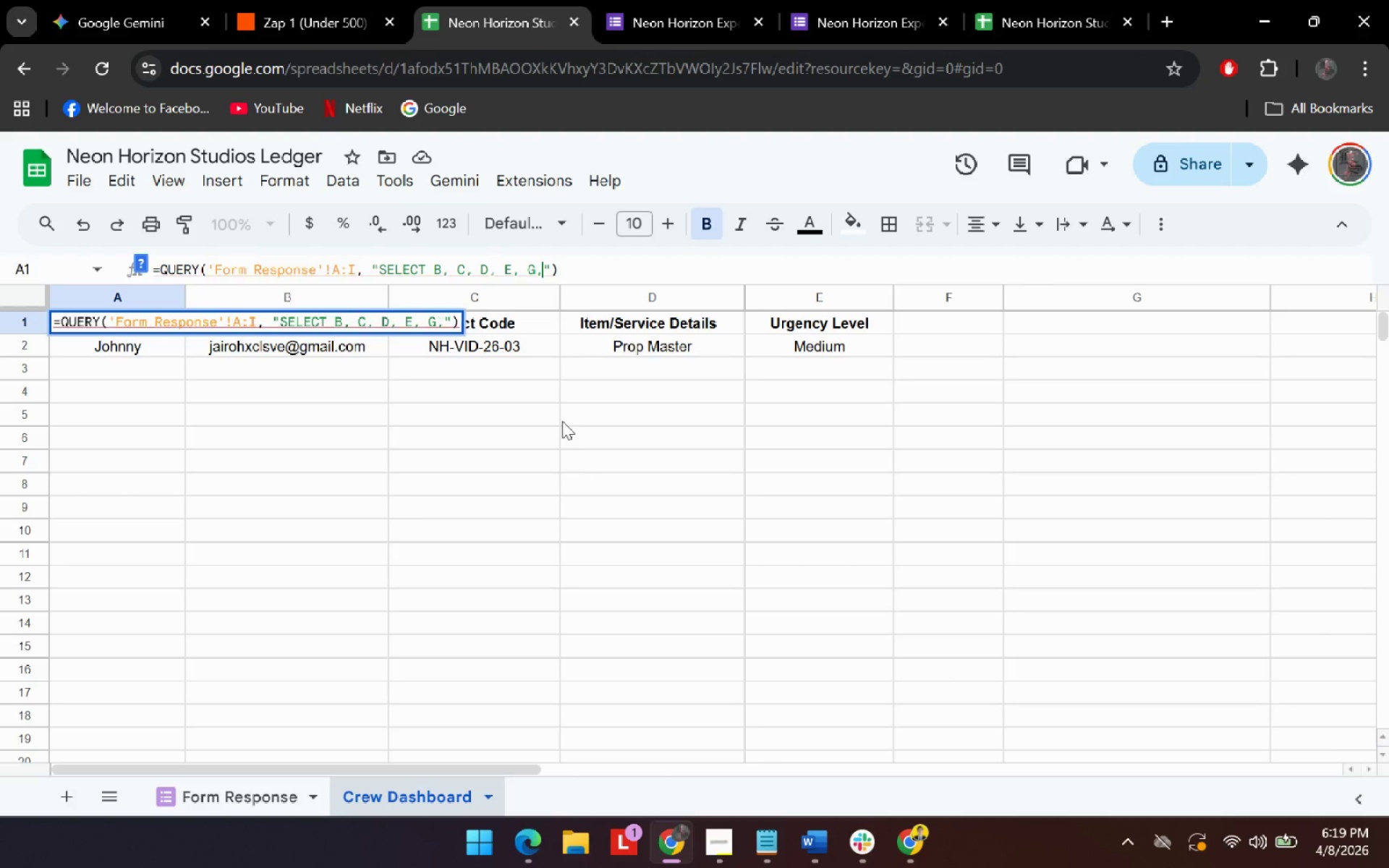 
key(Space)
 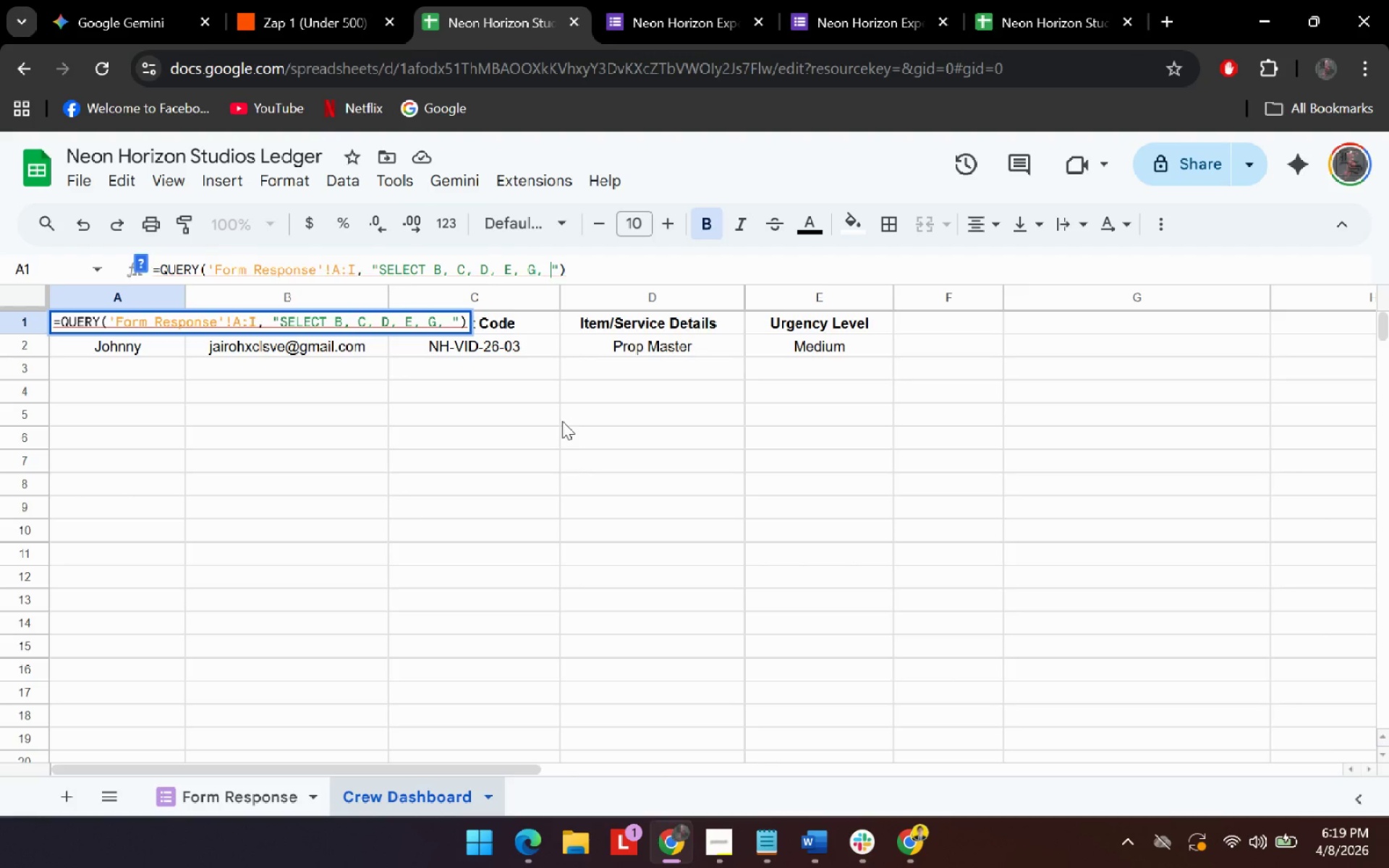 
key(Shift+ShiftRight)
 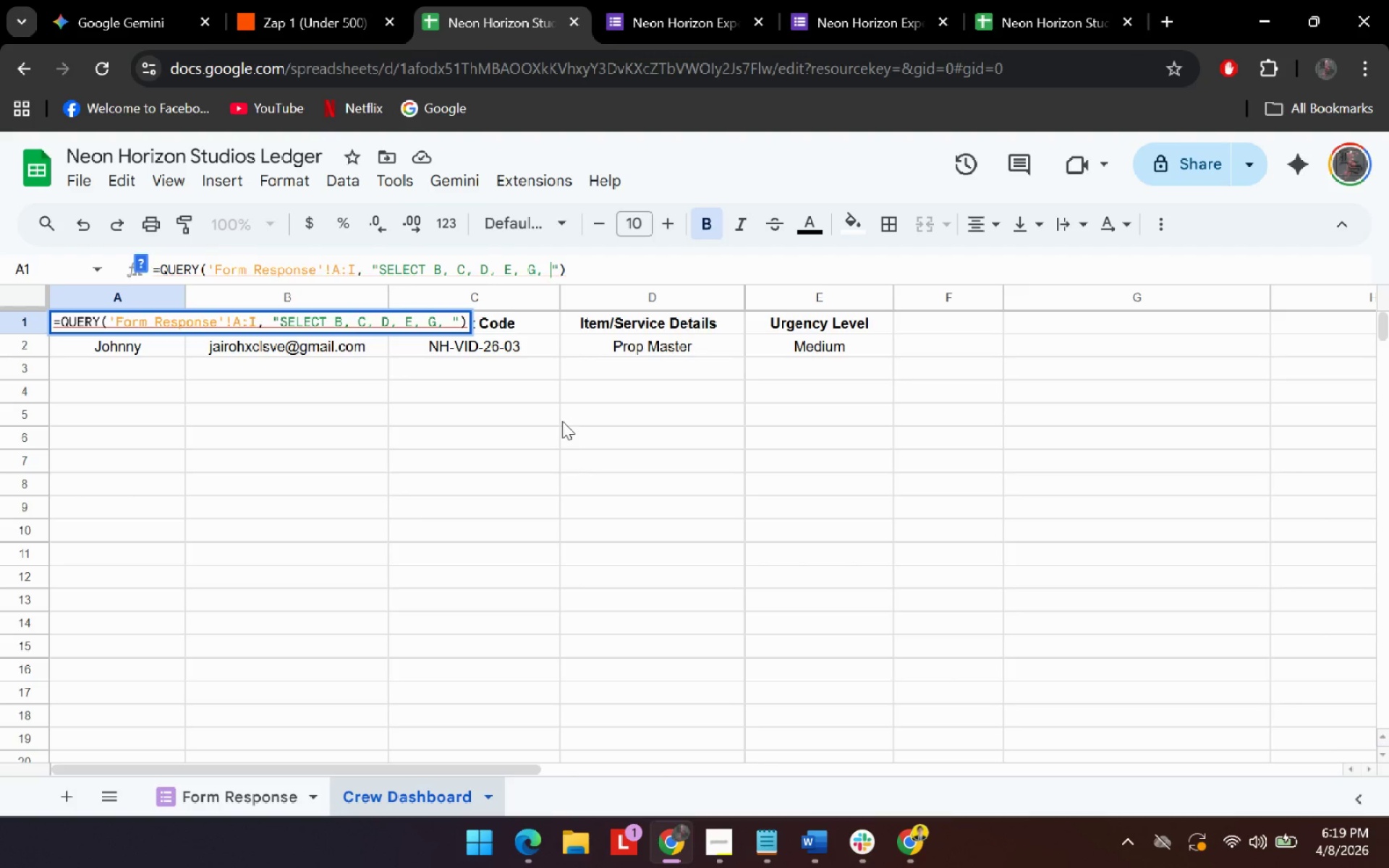 
key(Shift+I)
 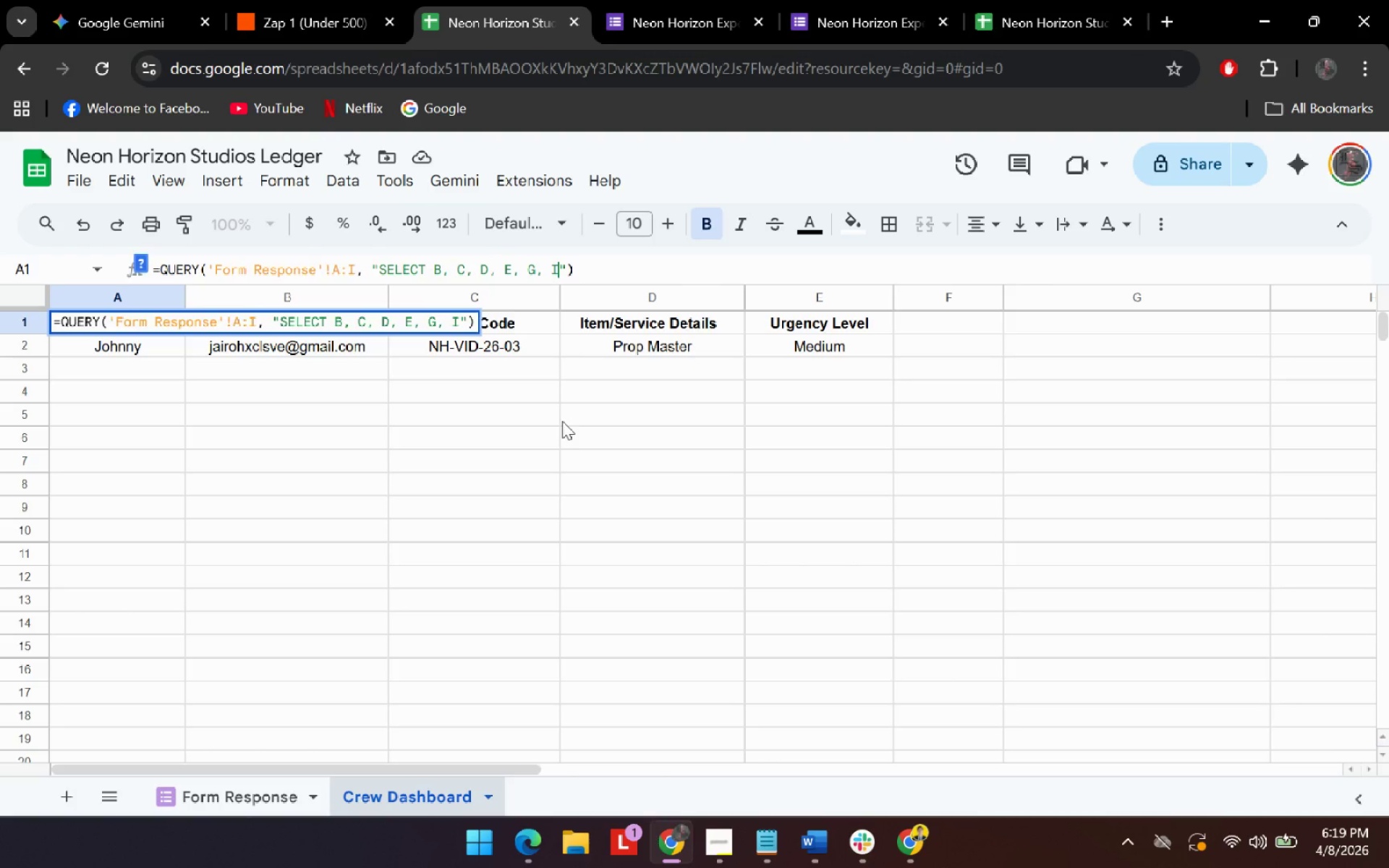 
key(Enter)
 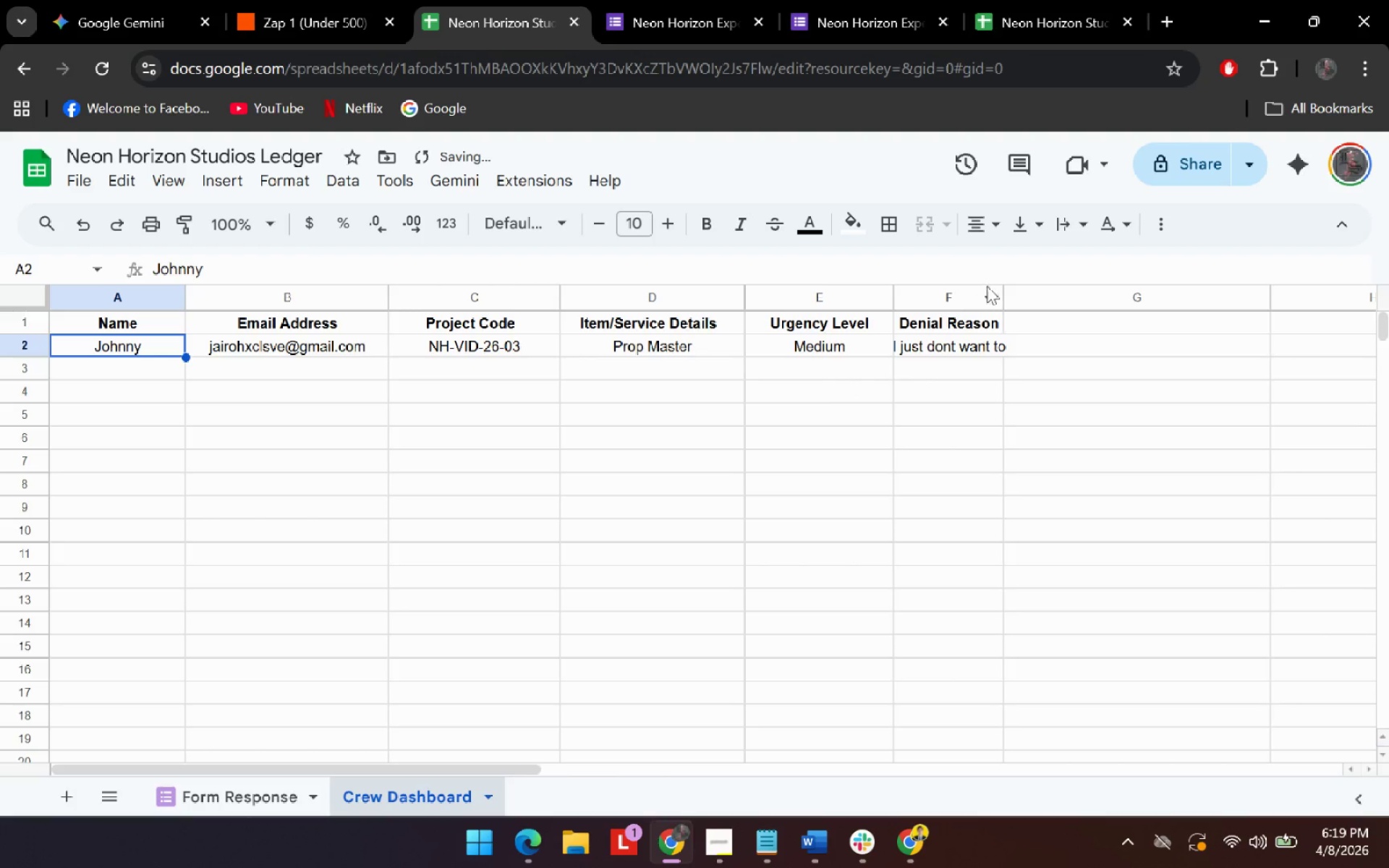 
double_click([1006, 302])
 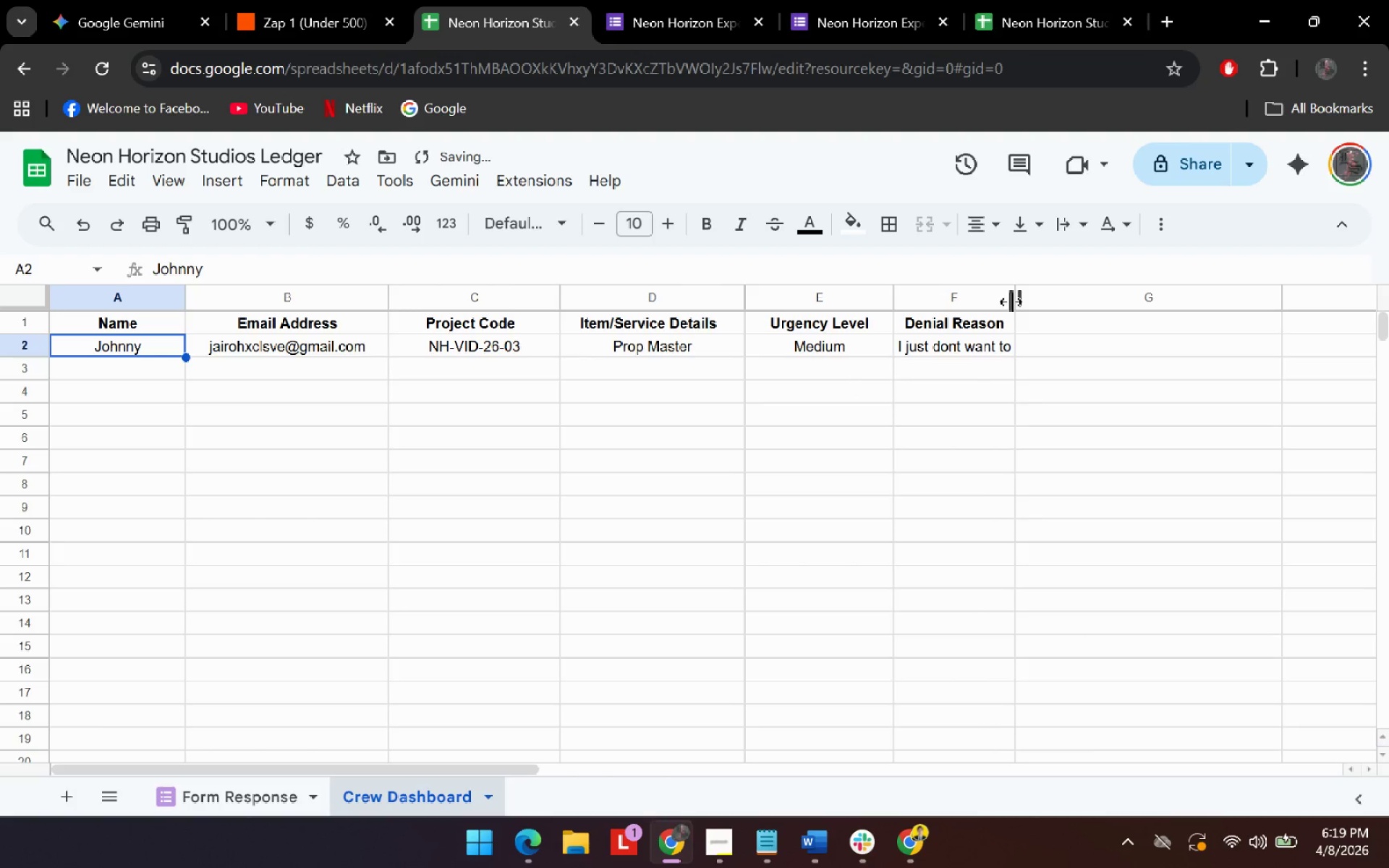 
left_click_drag(start_coordinate=[1011, 302], to_coordinate=[1064, 302])
 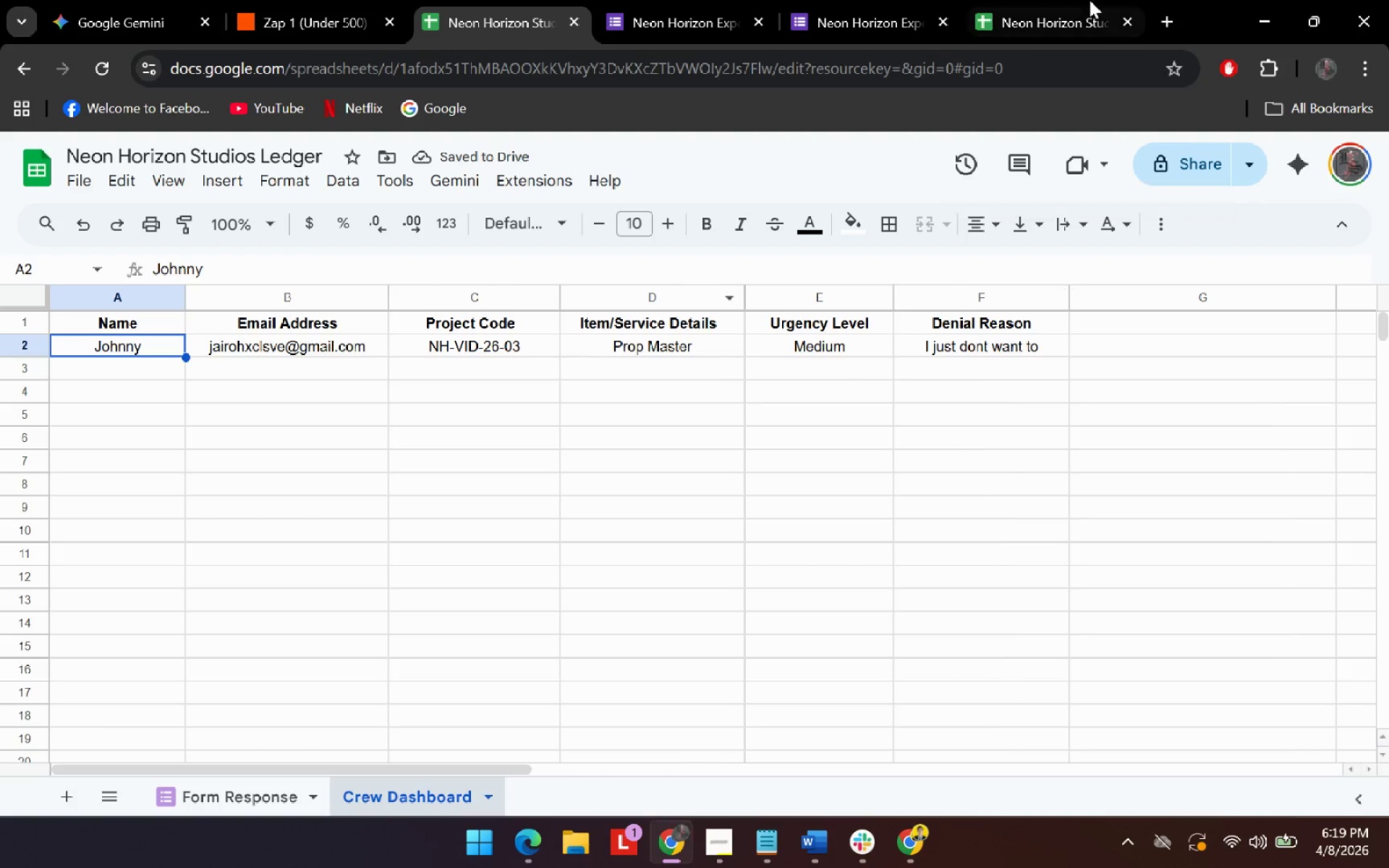 
left_click([80, 182])
 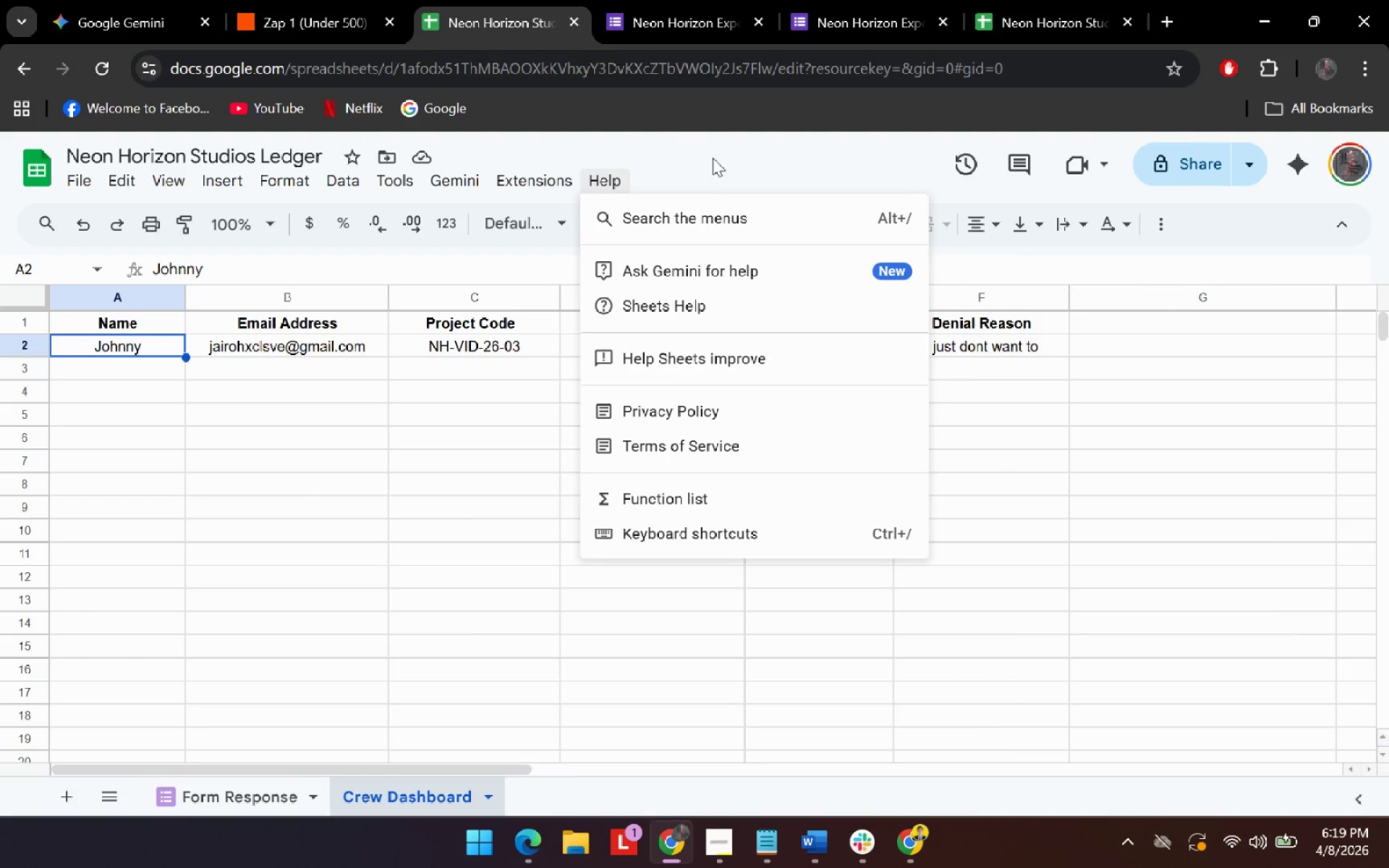 
left_click([717, 150])
 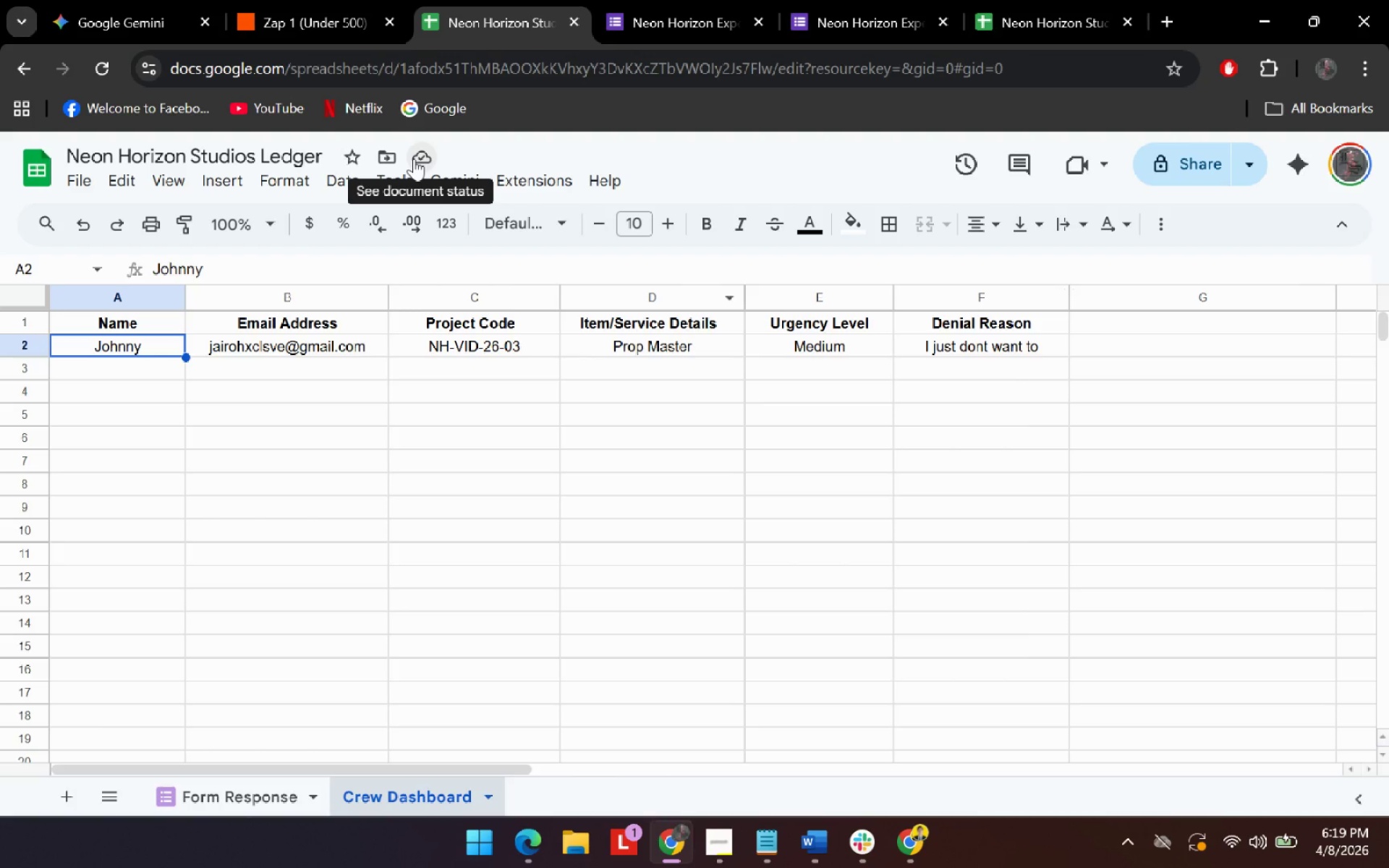 
left_click([414, 158])
 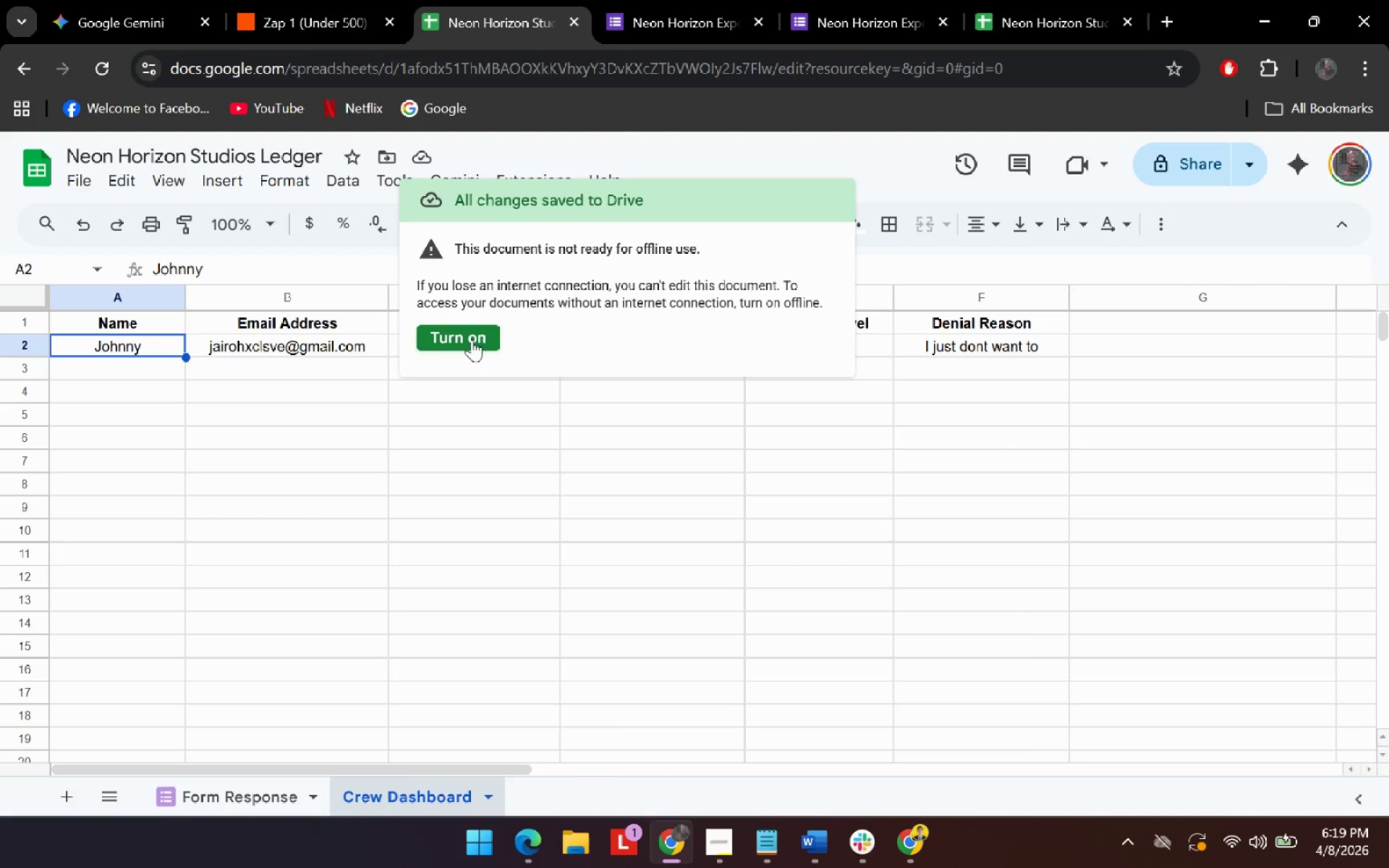 
left_click([791, 152])
 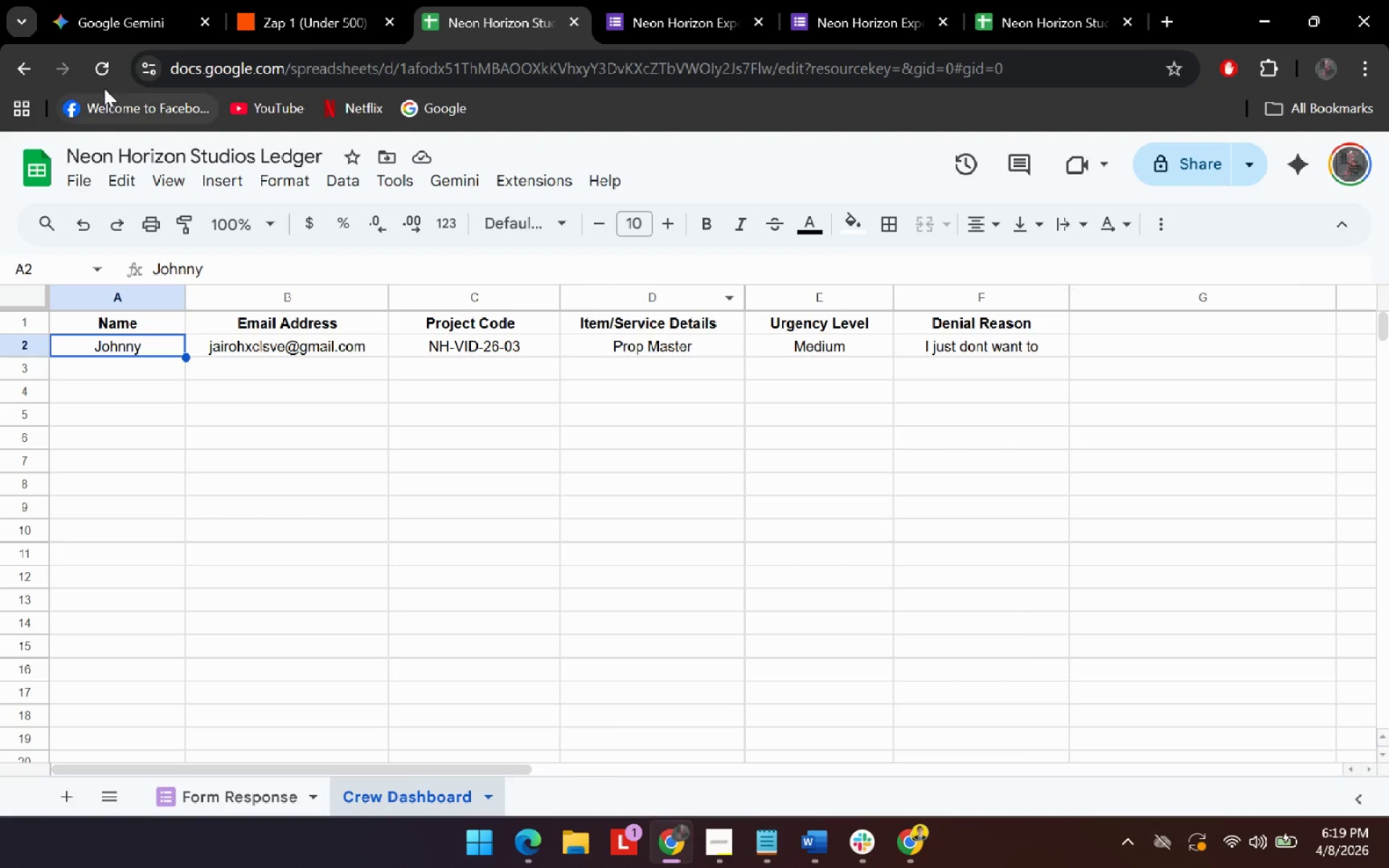 
left_click([104, 80])
 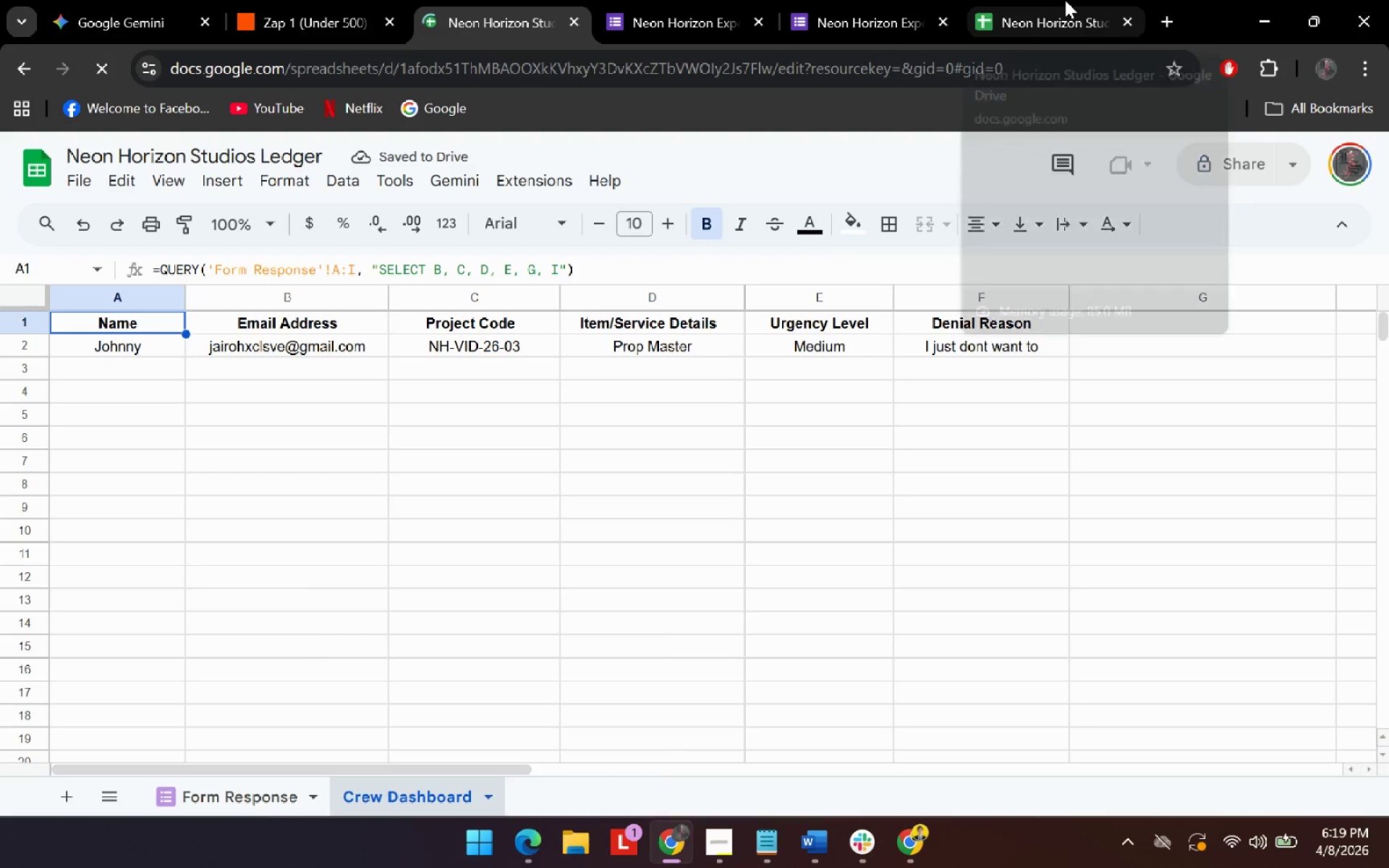 
left_click([1065, 0])
 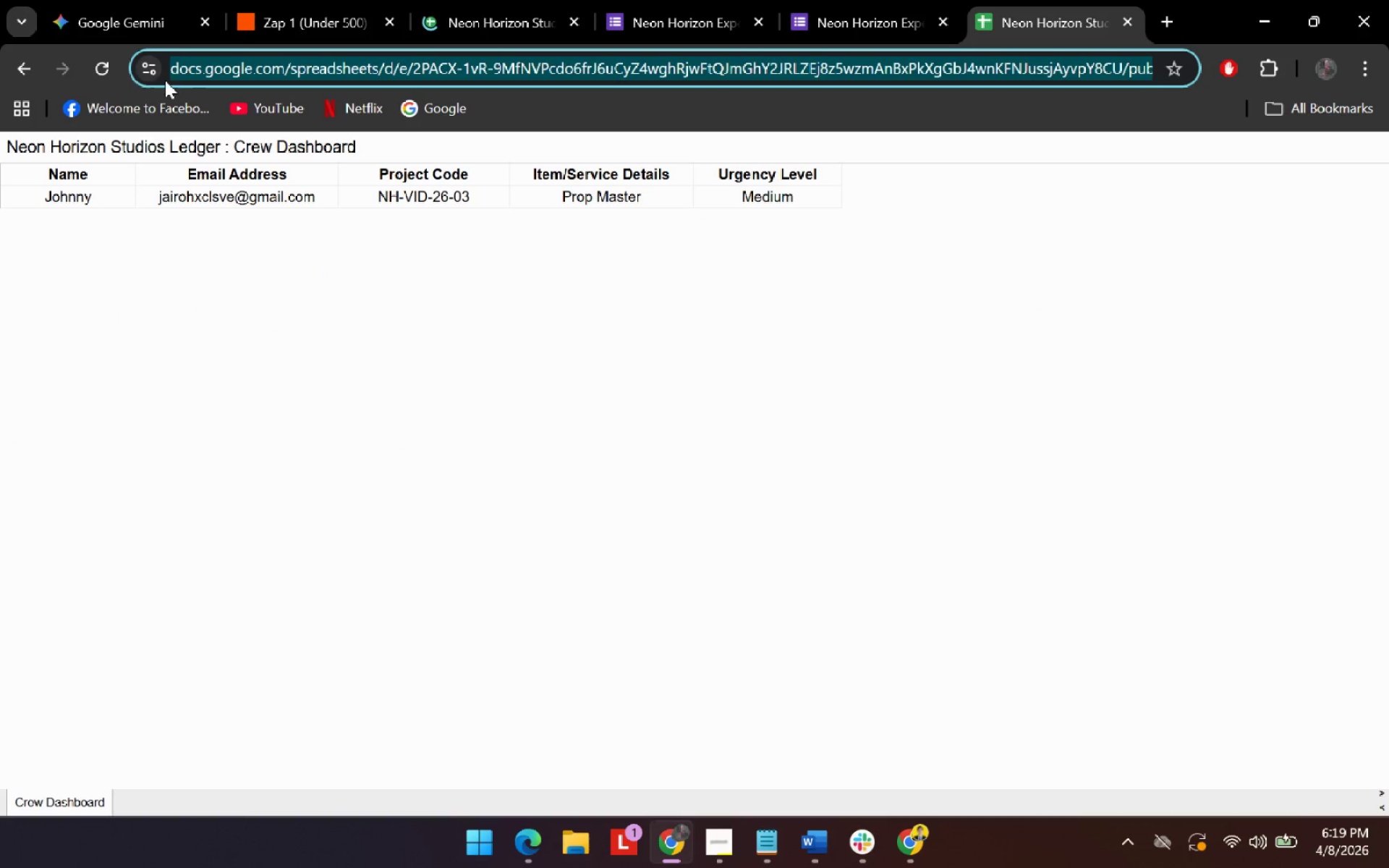 
left_click([87, 61])
 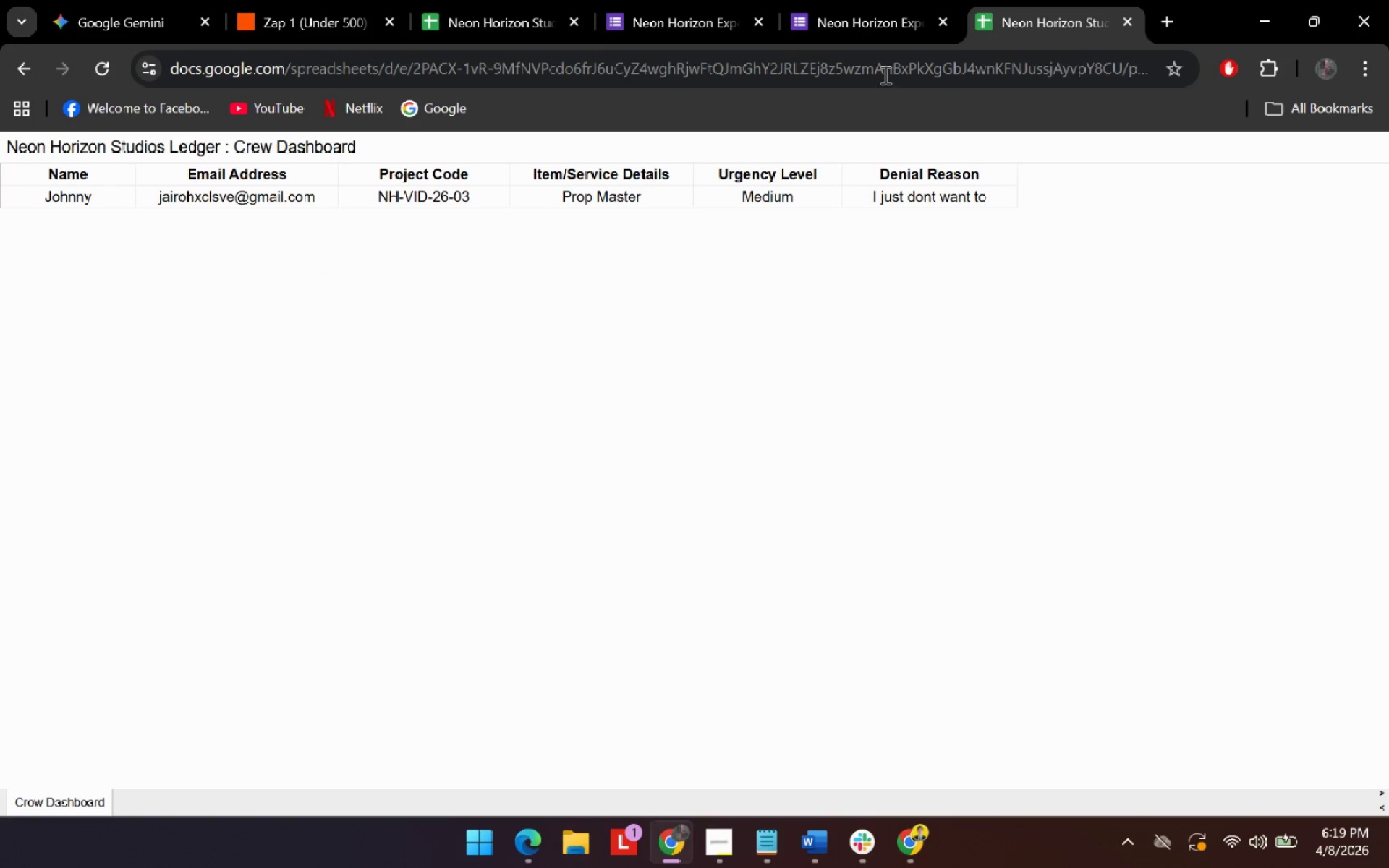 
left_click([906, 7])
 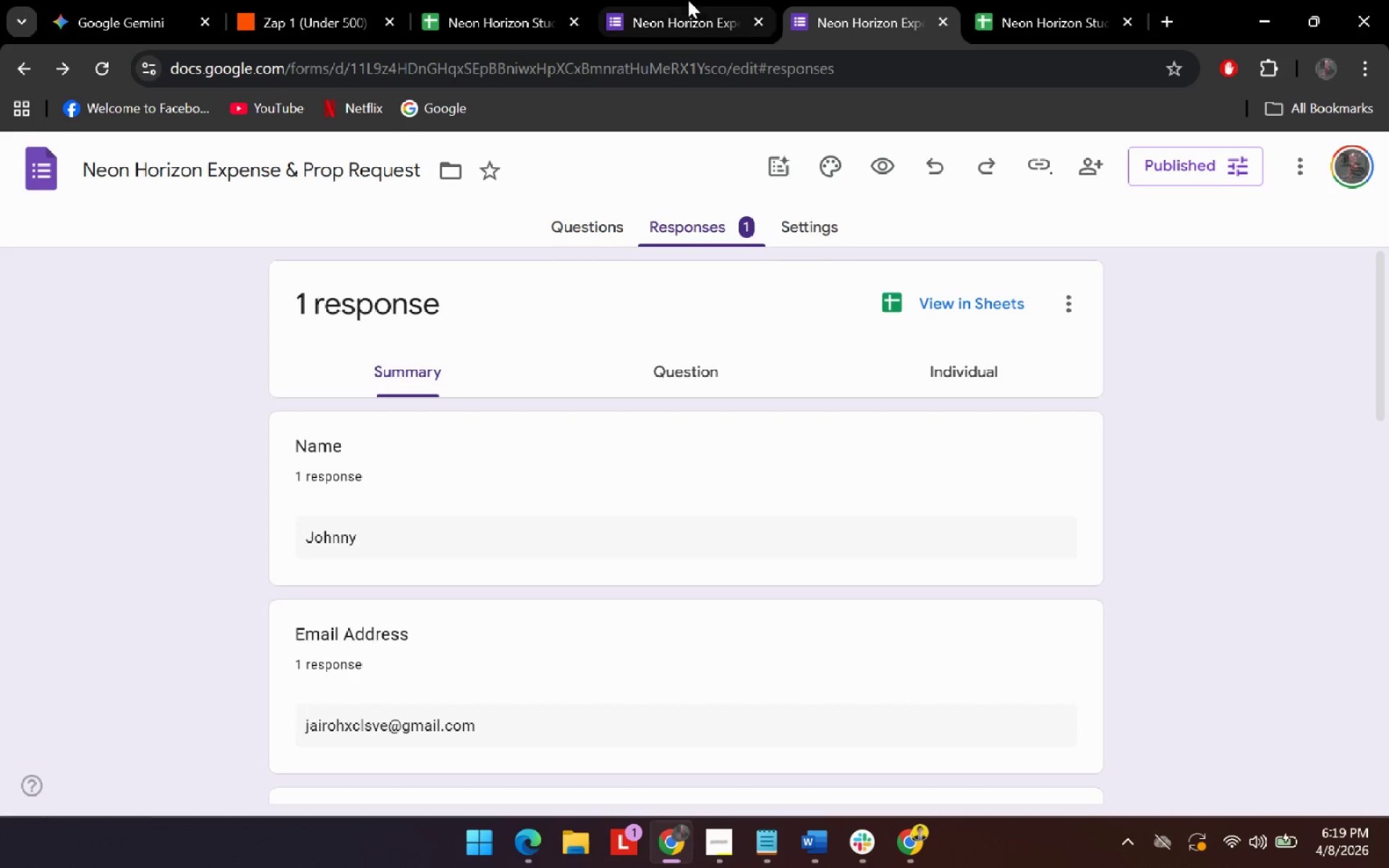 
left_click([679, 4])
 